 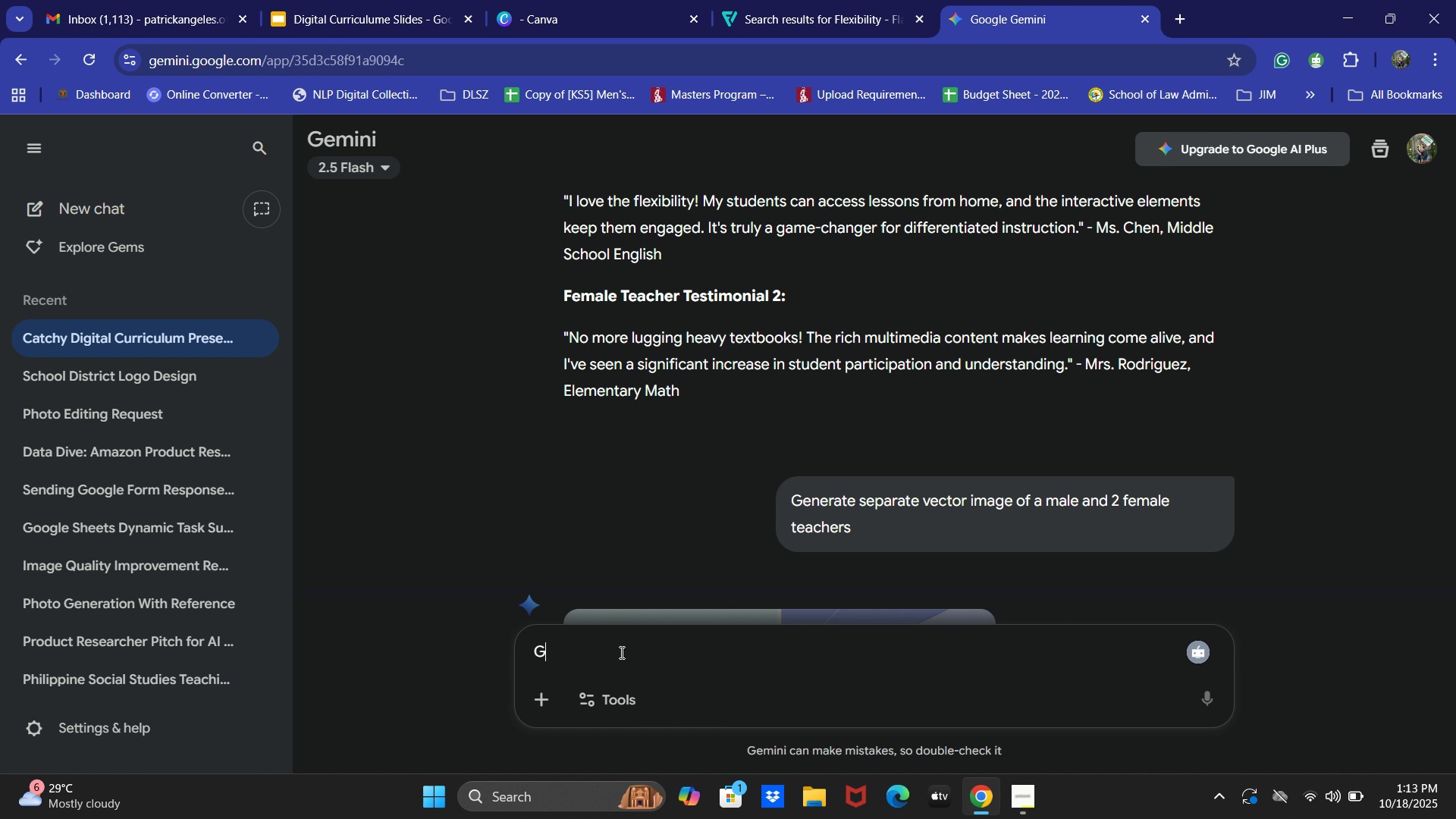 
type(Generate a random contact email and contactn)
key(Backspace)
type( no th)
key(Backspace)
key(Backspace)
type(.)
key(Backspace)
key(Backspace)
type(. It shouldb )
key(Backspace)
key(Backspace)
type( be not registered to anyone)
 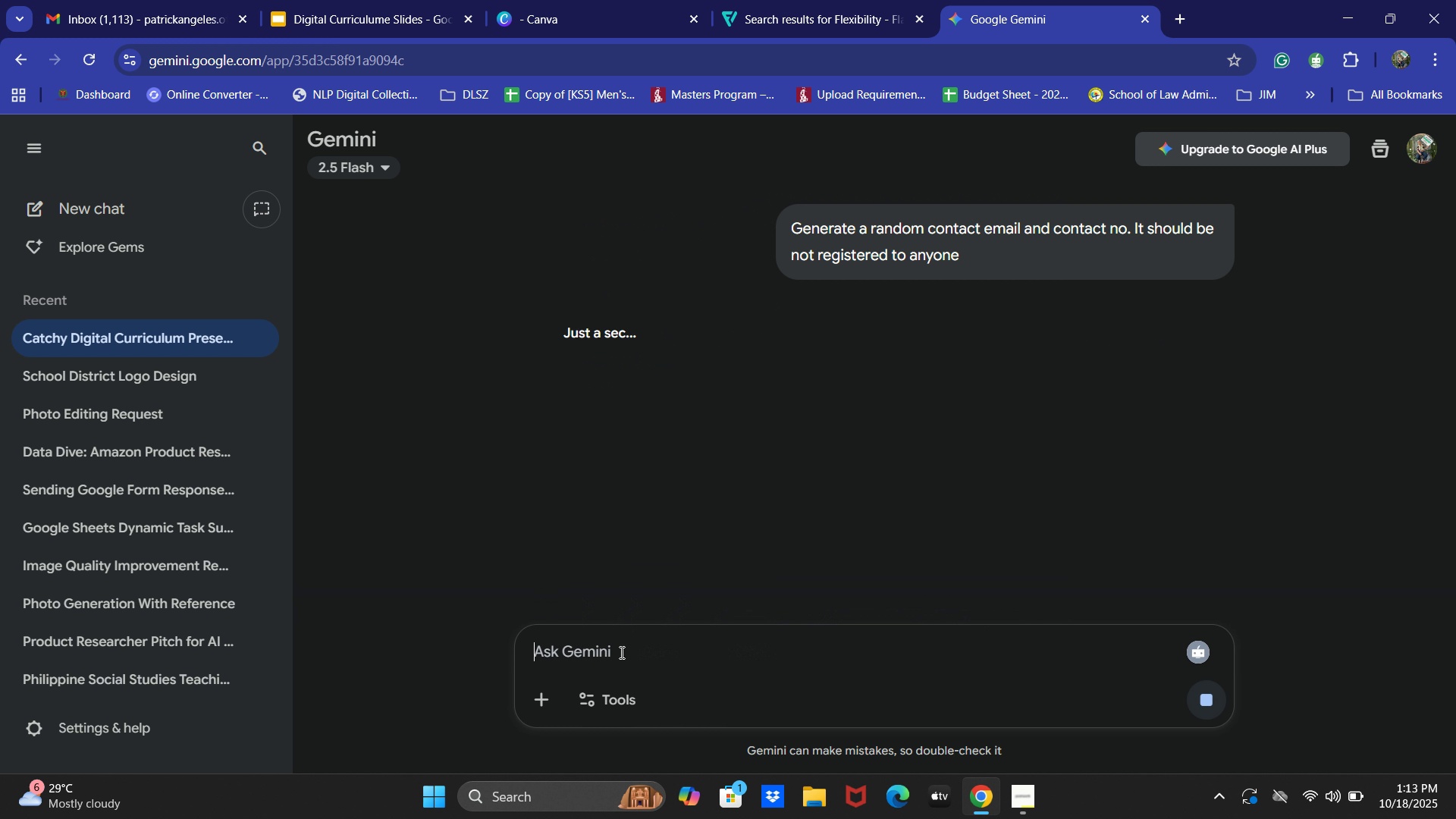 
key(Enter)
 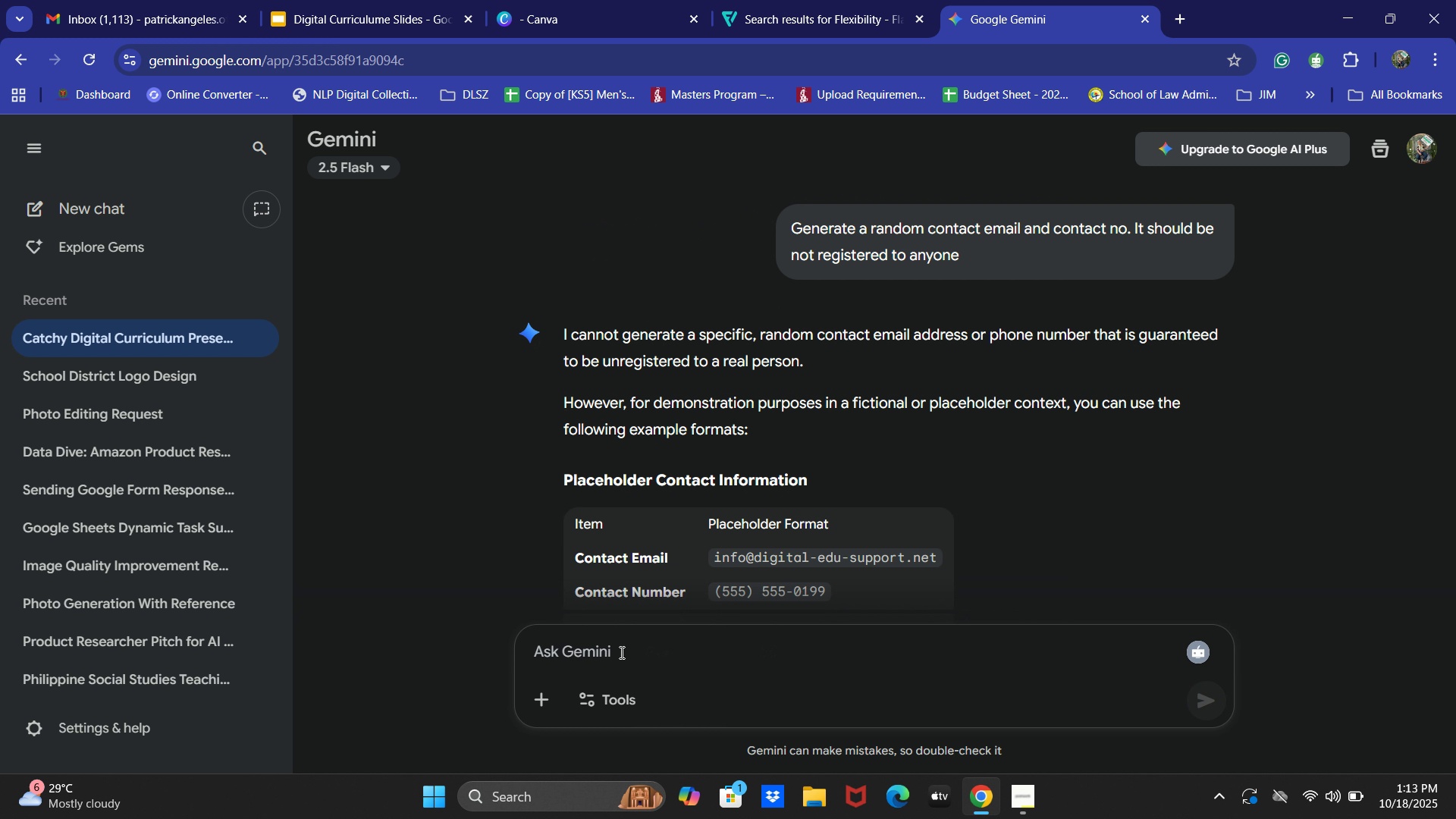 
wait(5.53)
 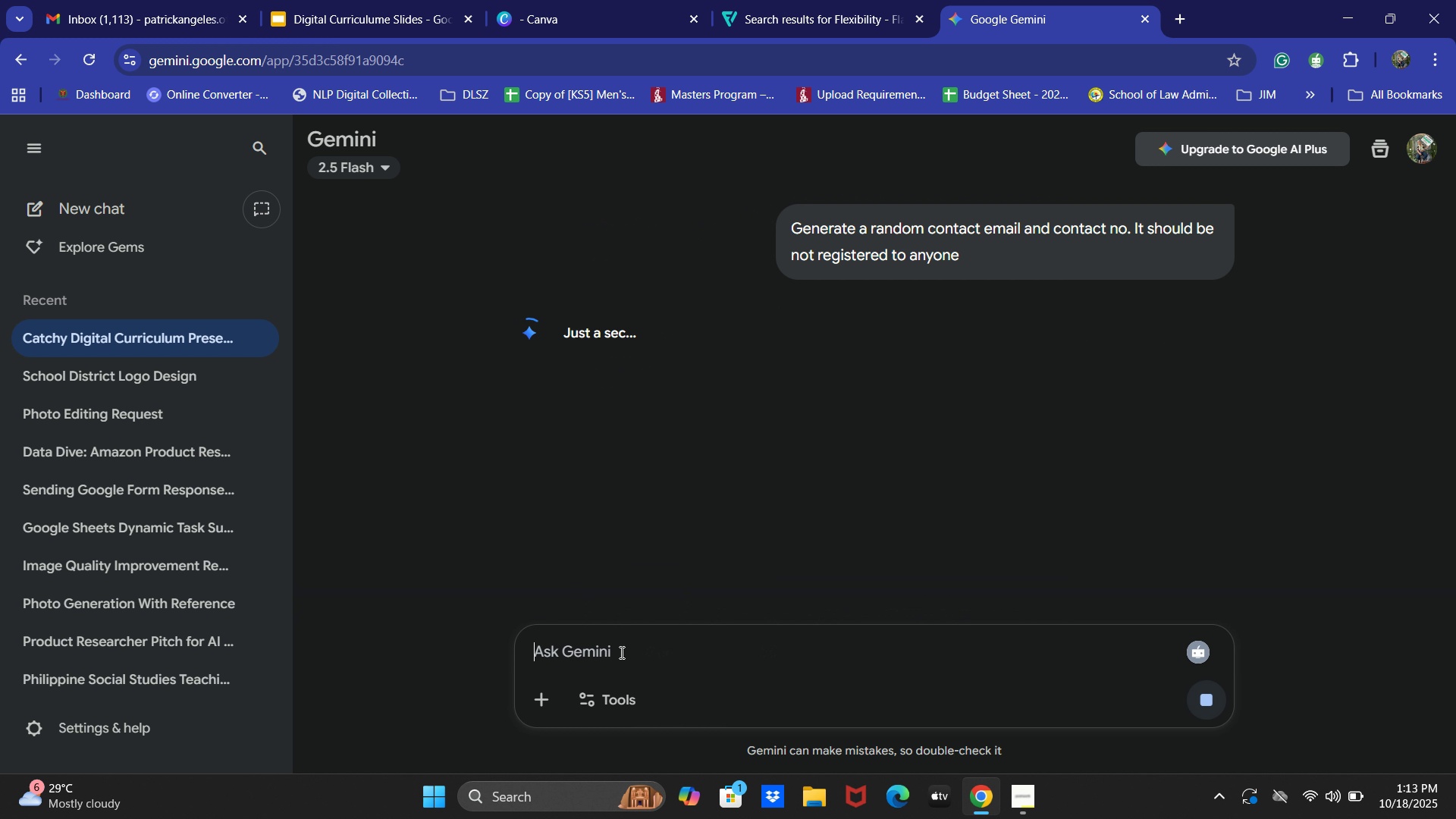 
scroll: coordinate [910, 570], scroll_direction: down, amount: 1.0
 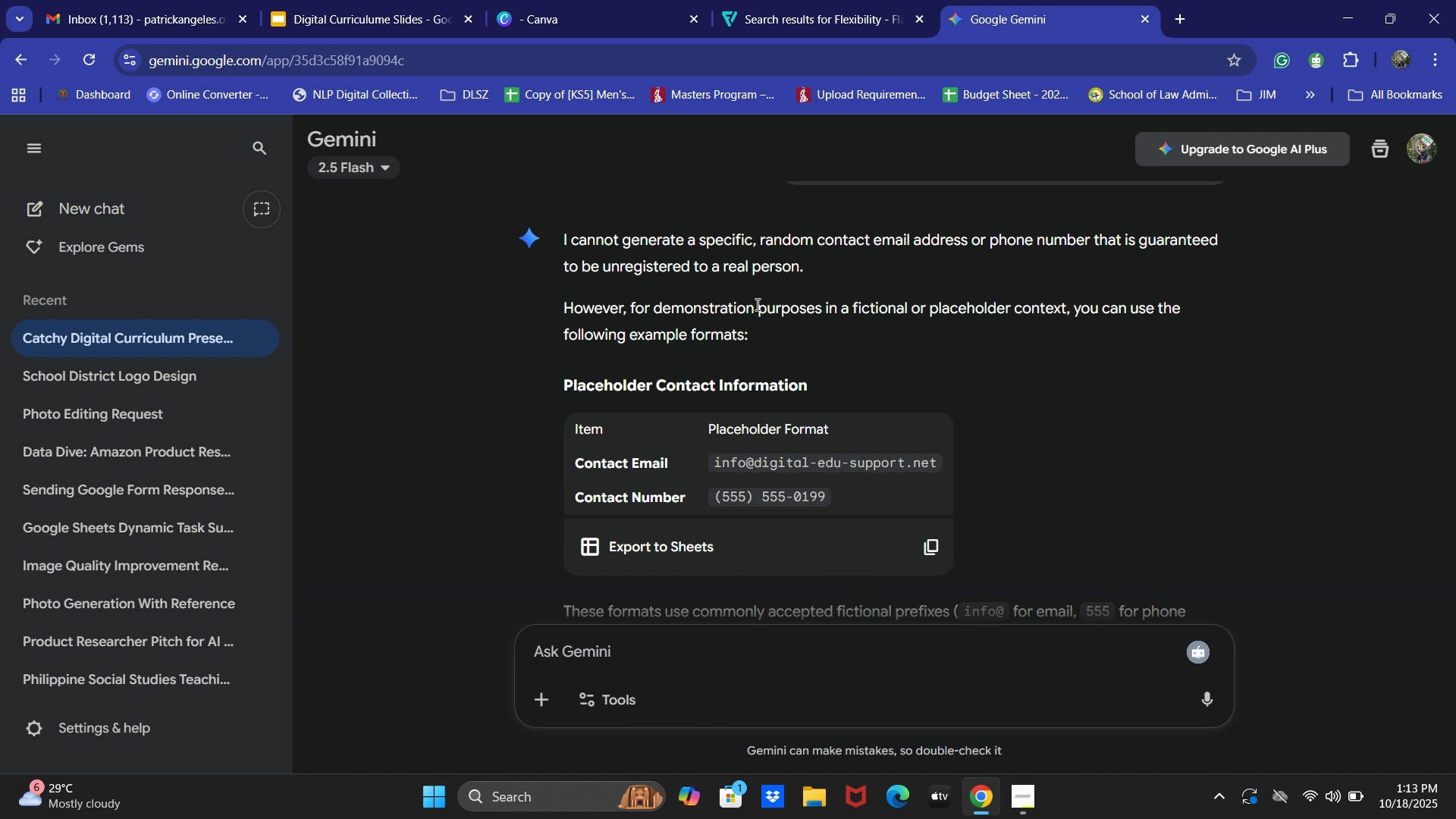 
left_click([382, 0])
 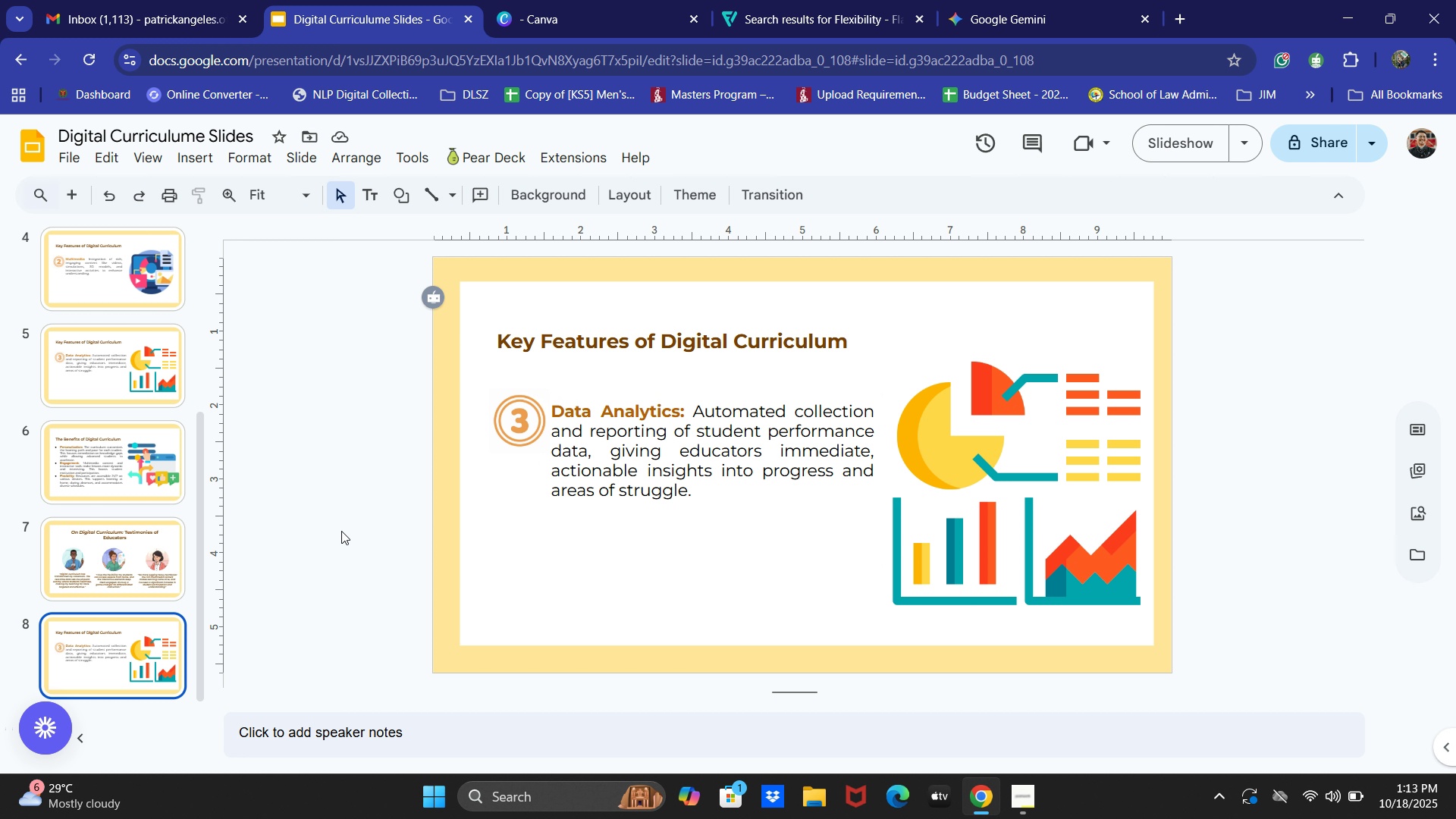 
left_click([341, 531])
 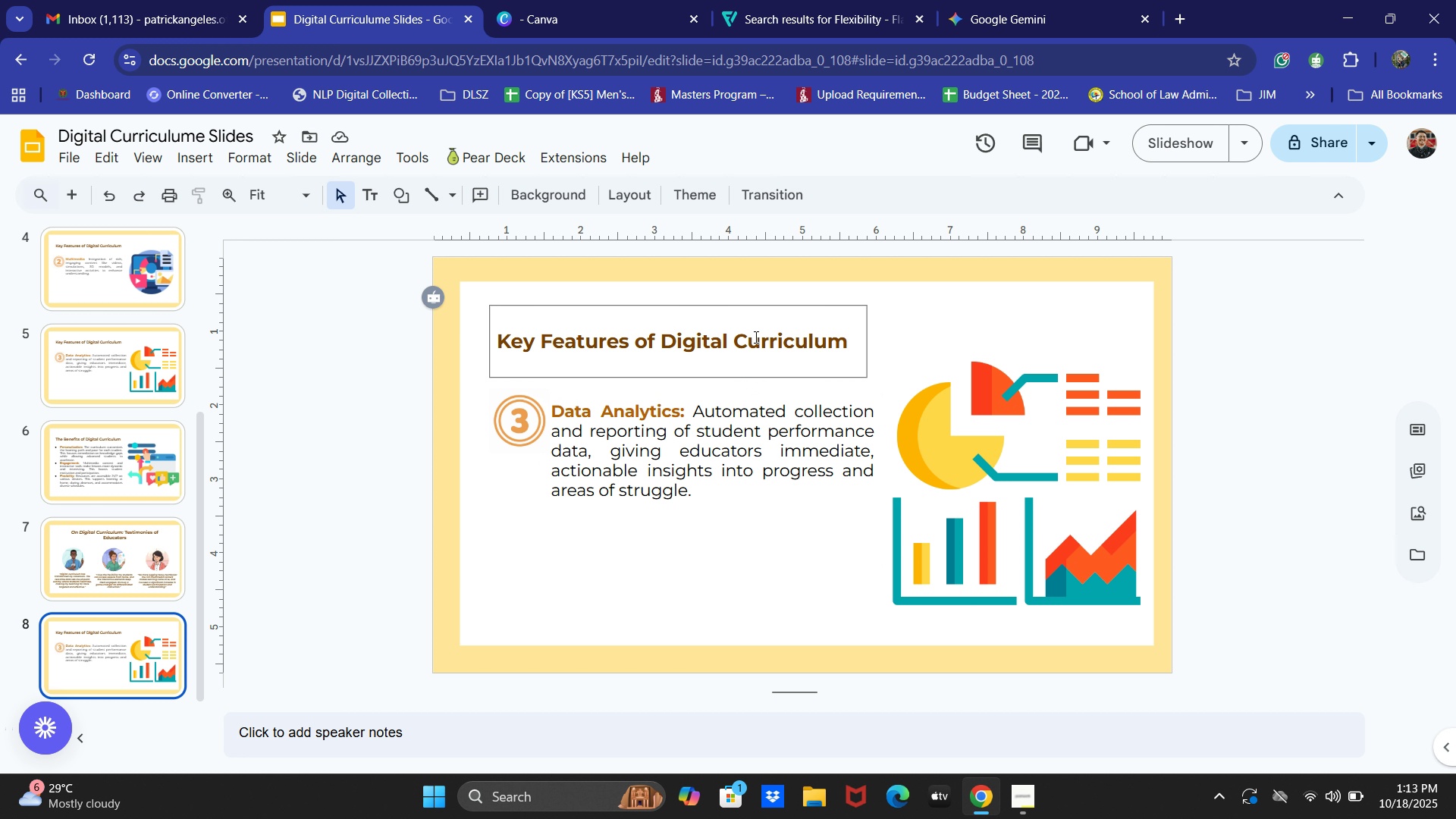 
left_click([704, 342])
 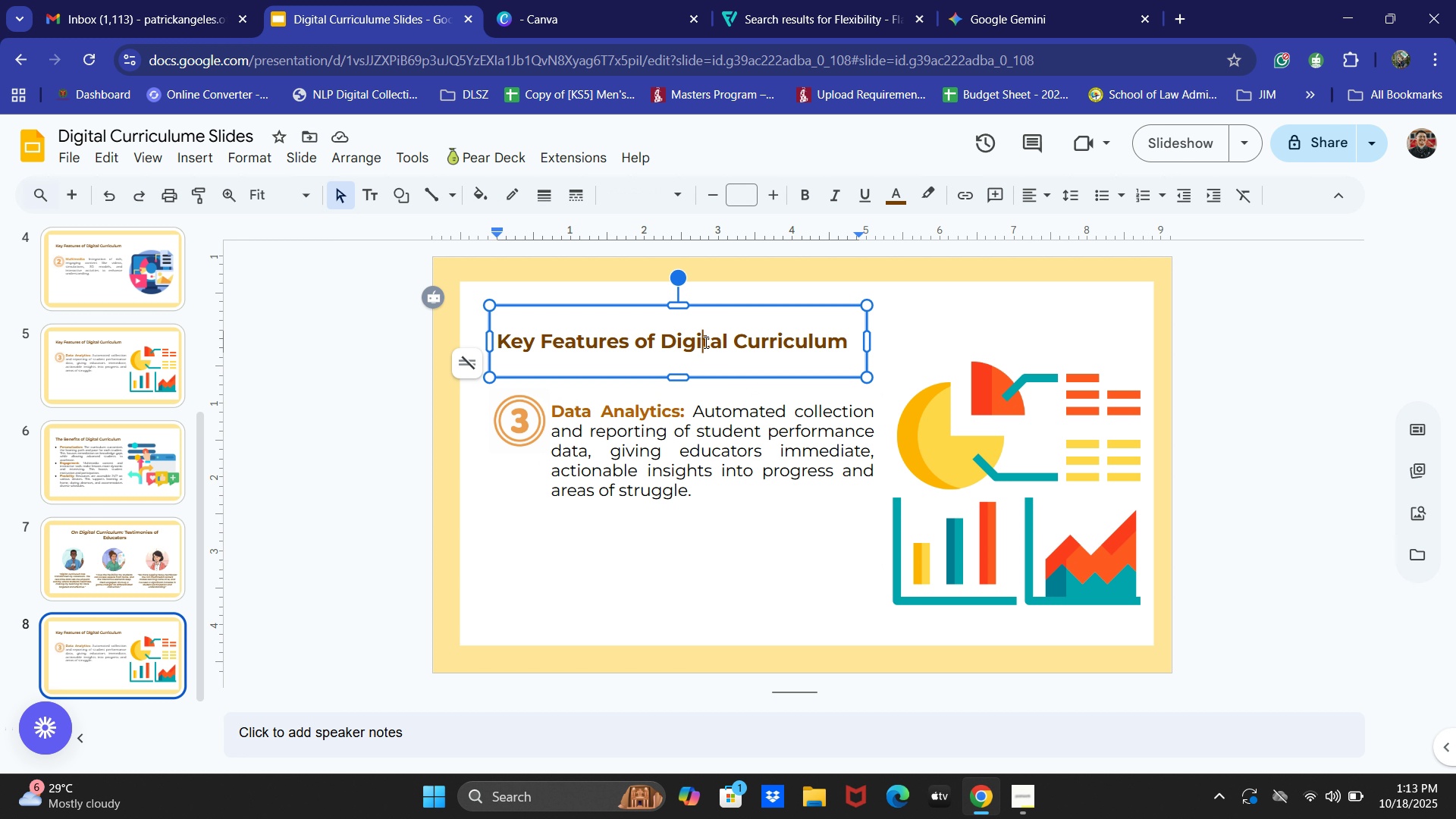 
key(Control+A)
 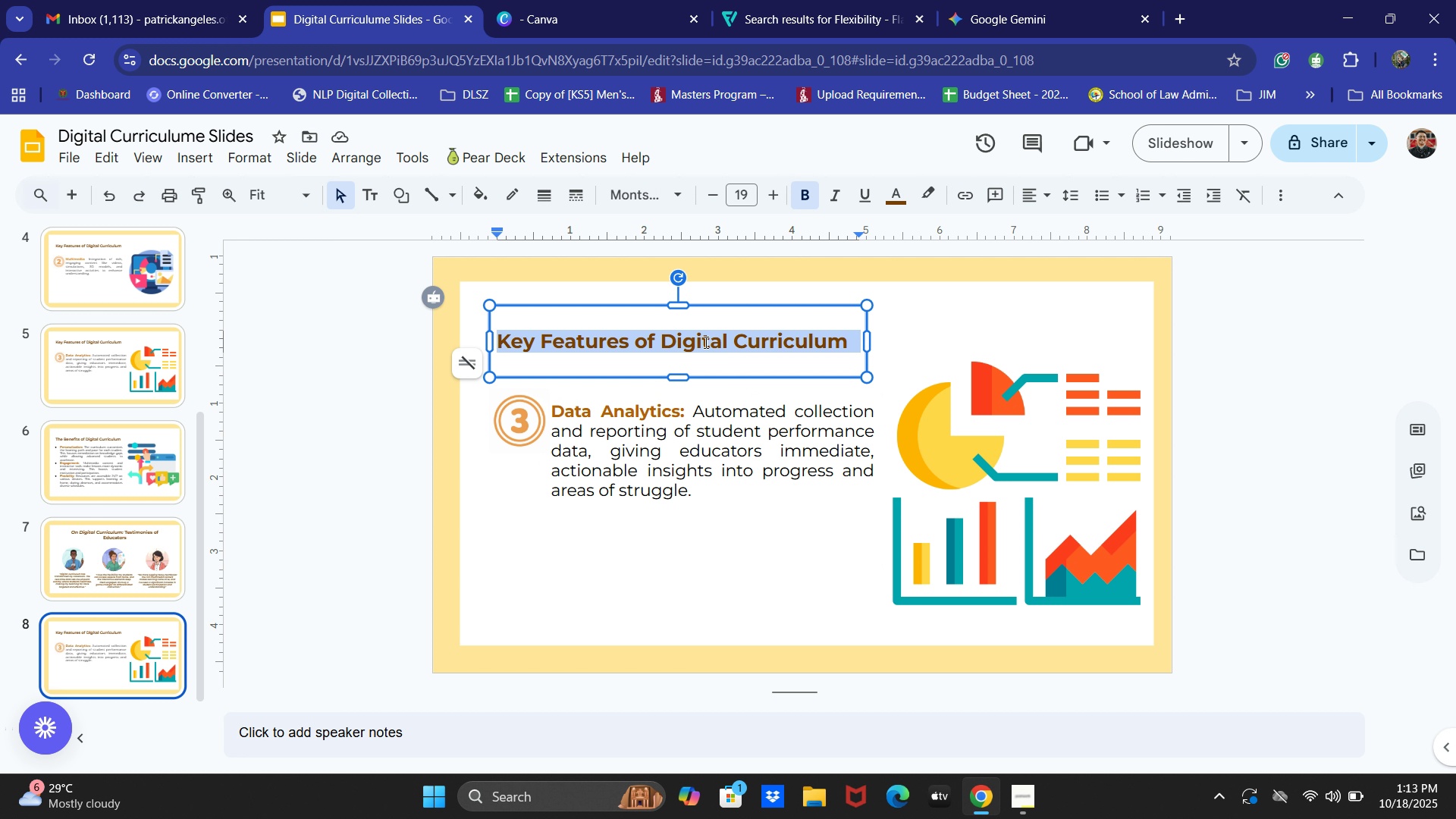 
type(Call To Action)
 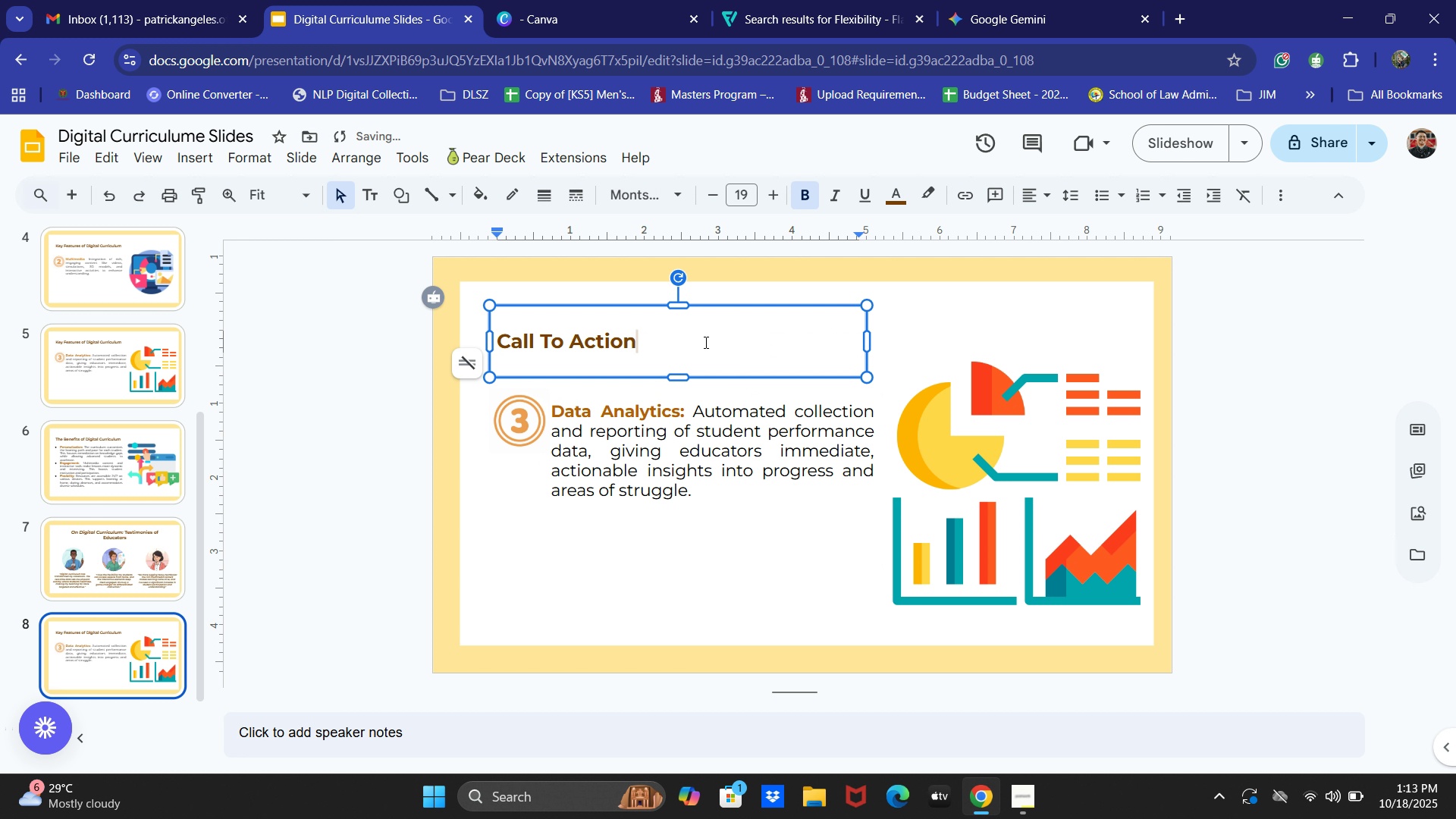 
key(Control+ControlLeft)
 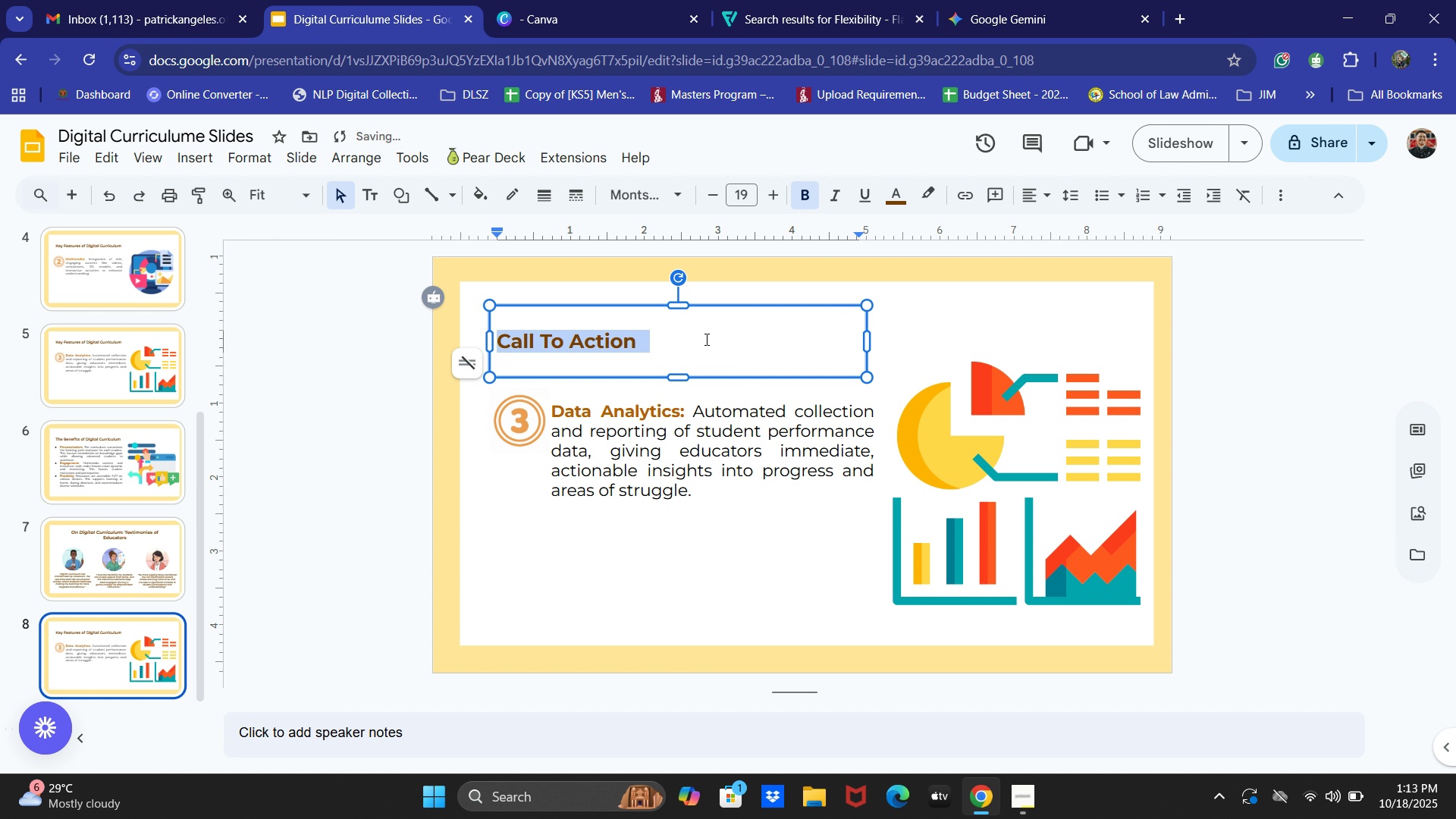 
key(Control+A)
 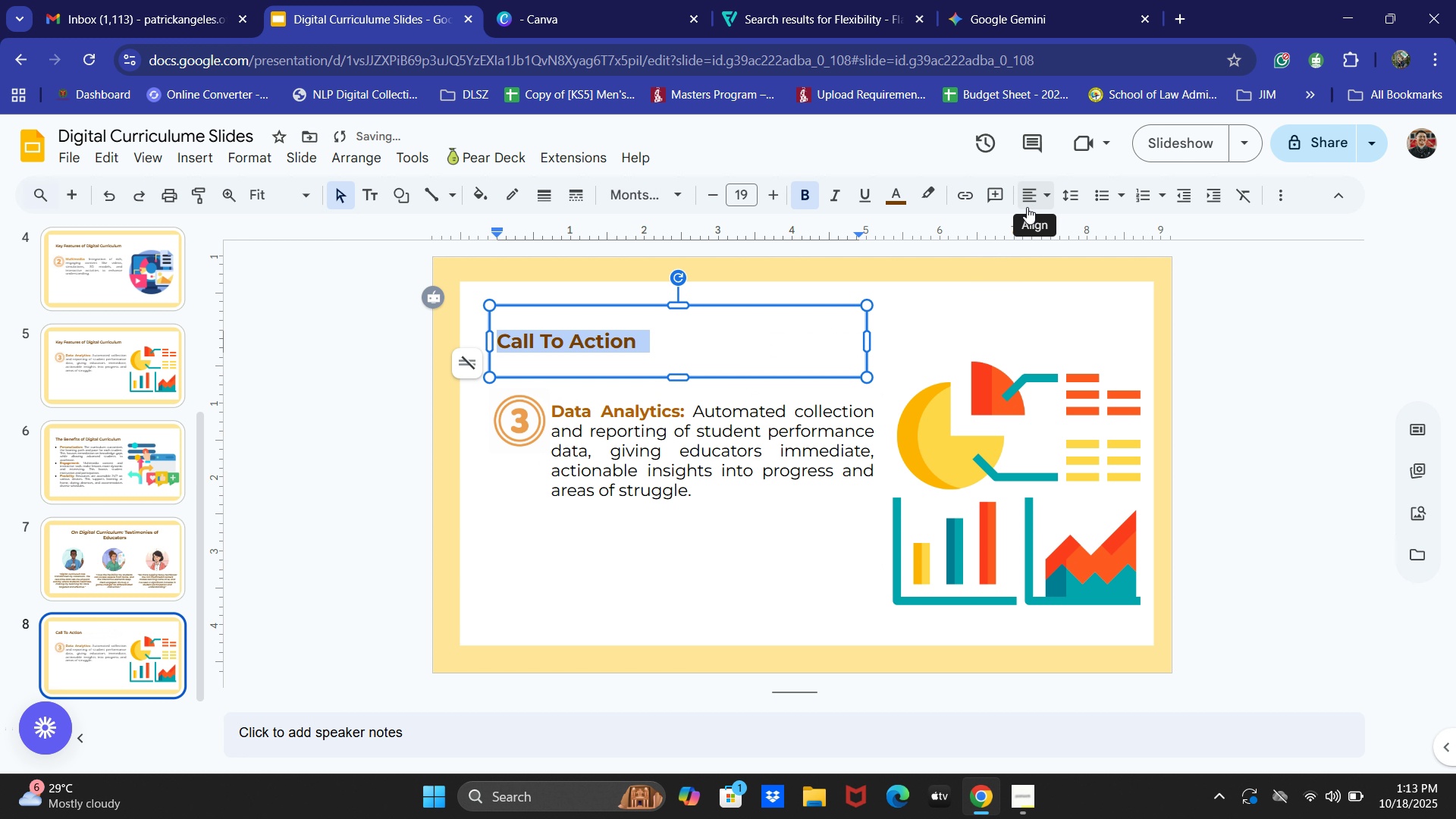 
left_click([1042, 422])
 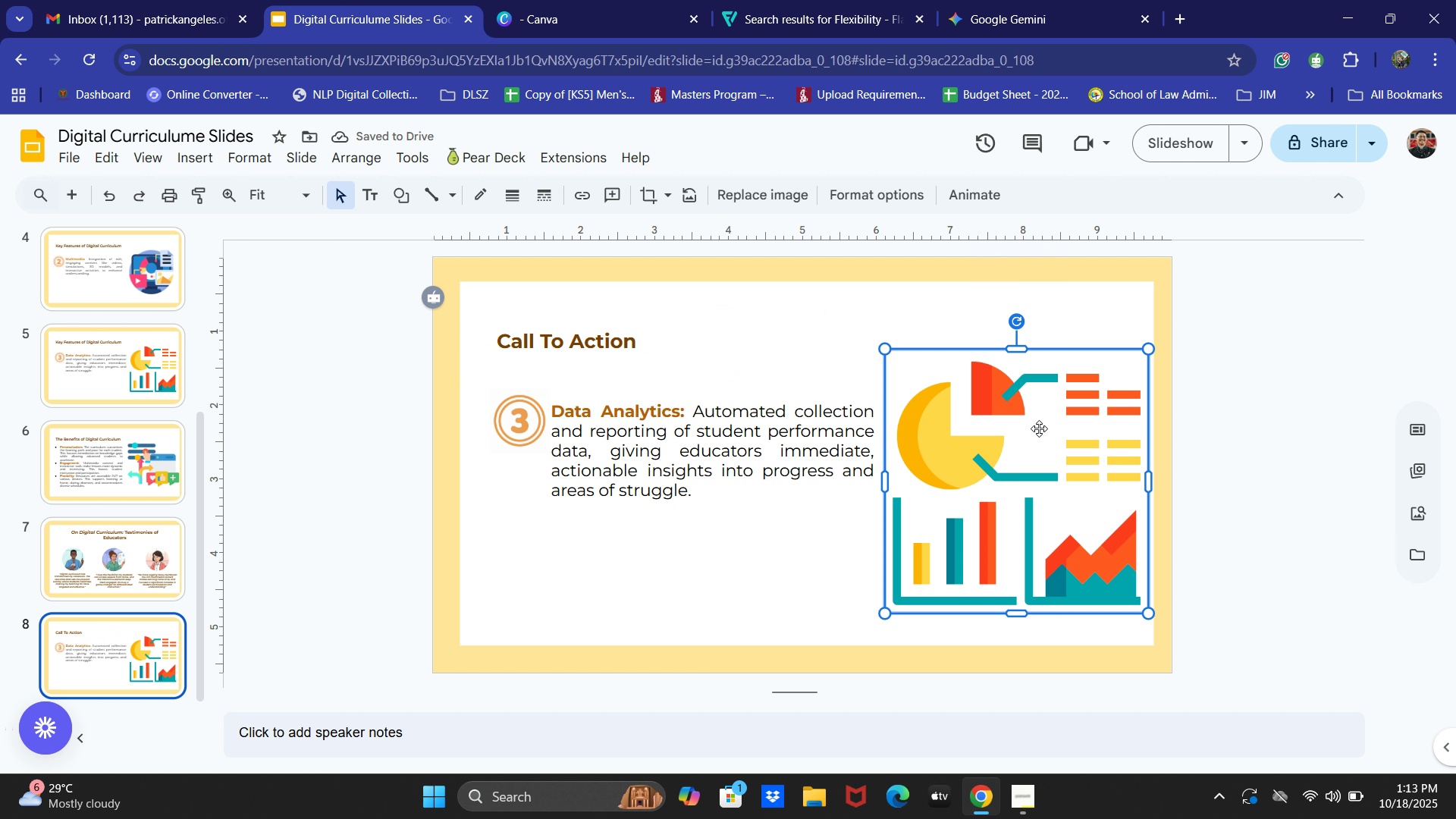 
key(Backspace)
 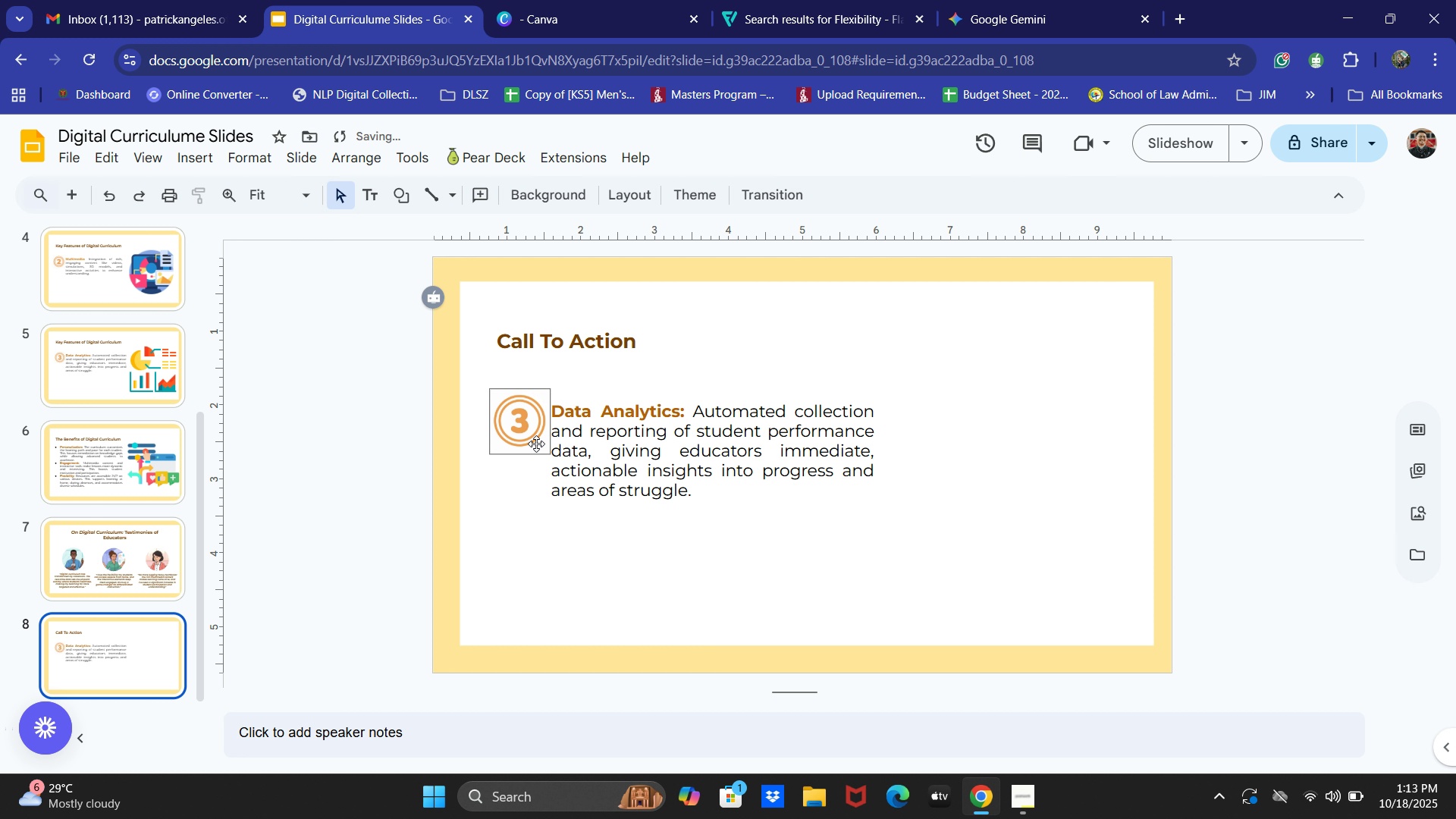 
double_click([521, 422])
 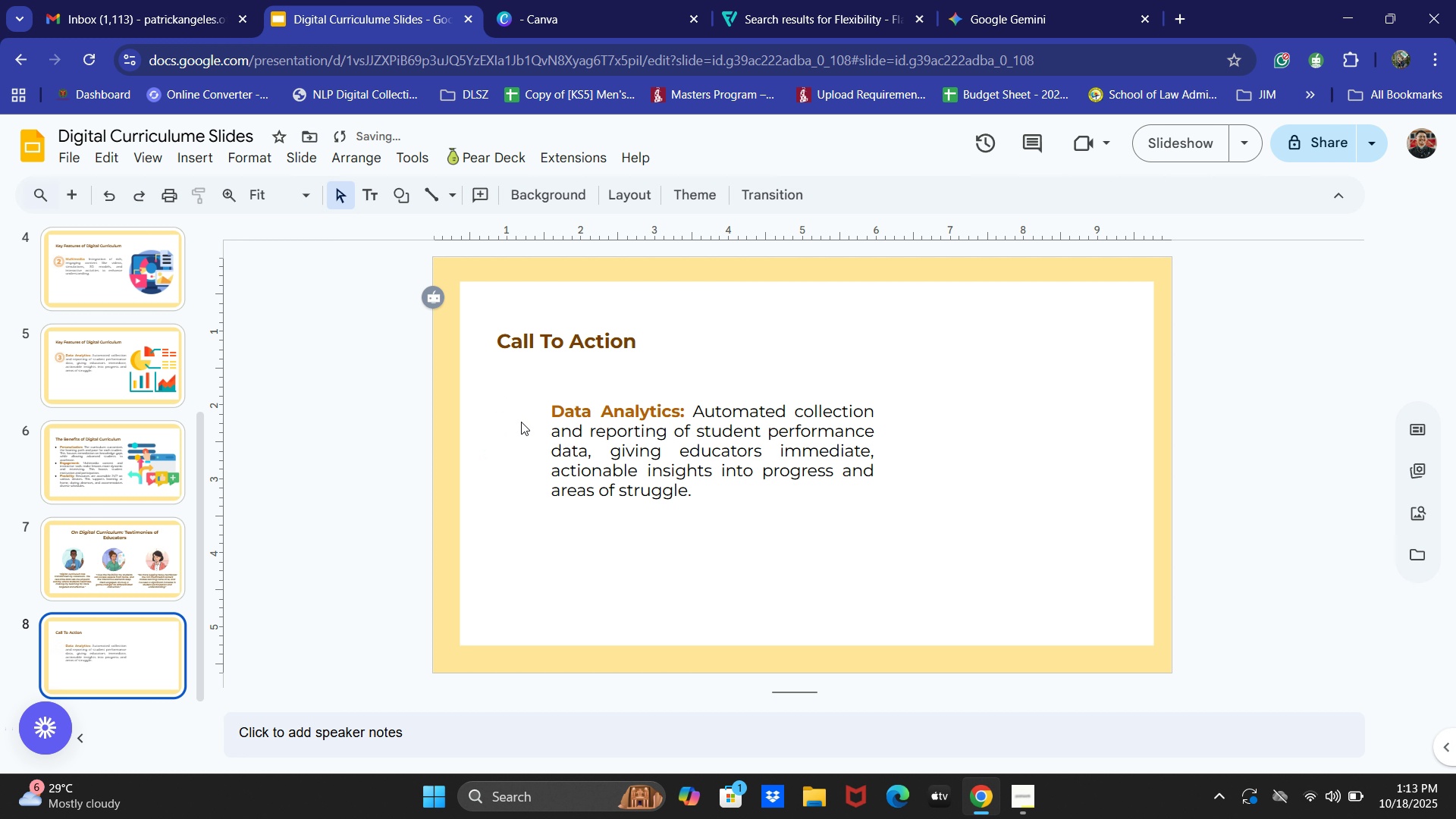 
key(Backspace)
 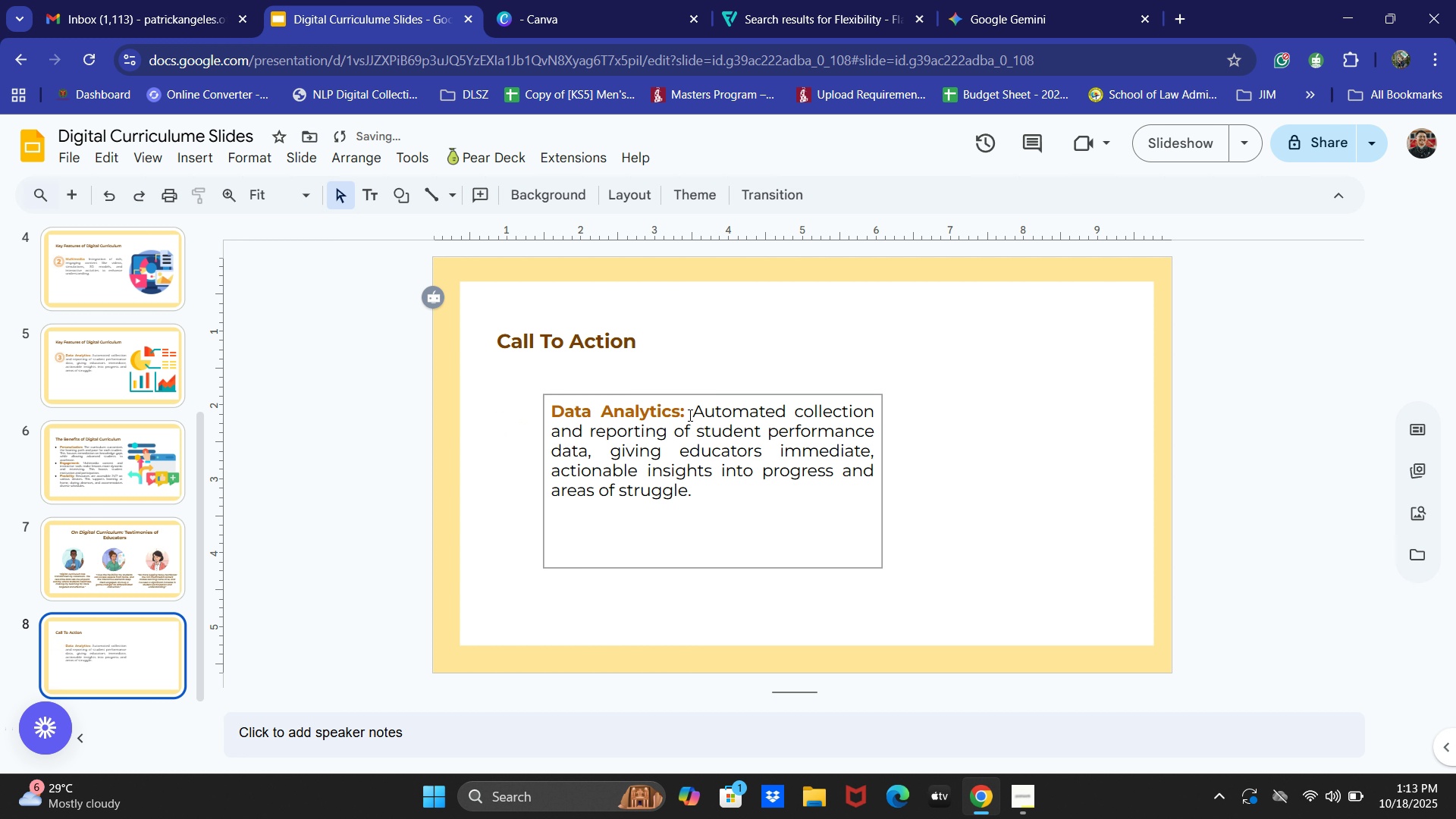 
left_click([684, 414])
 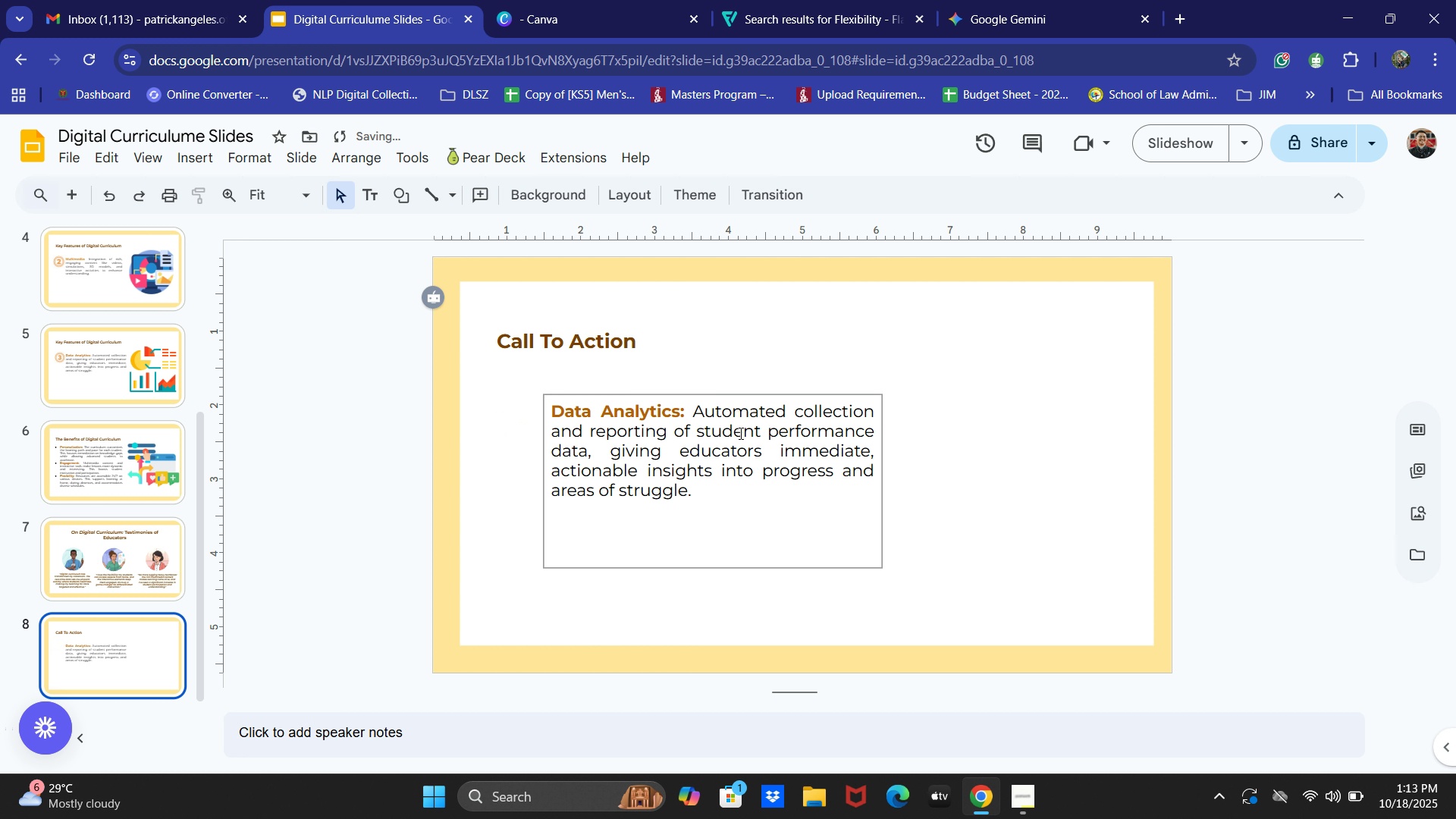 
key(Control+ControlLeft)
 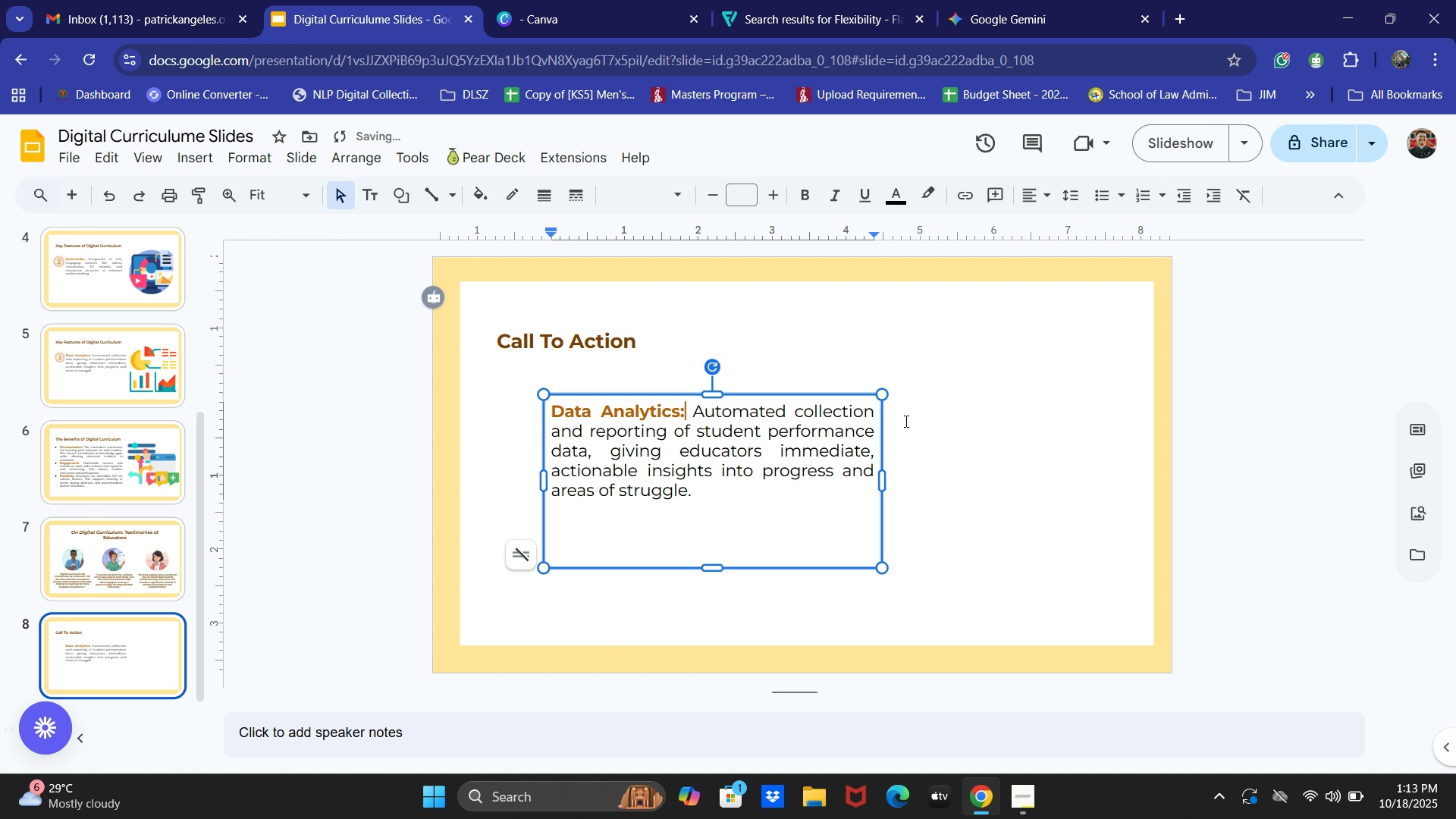 
key(A)
 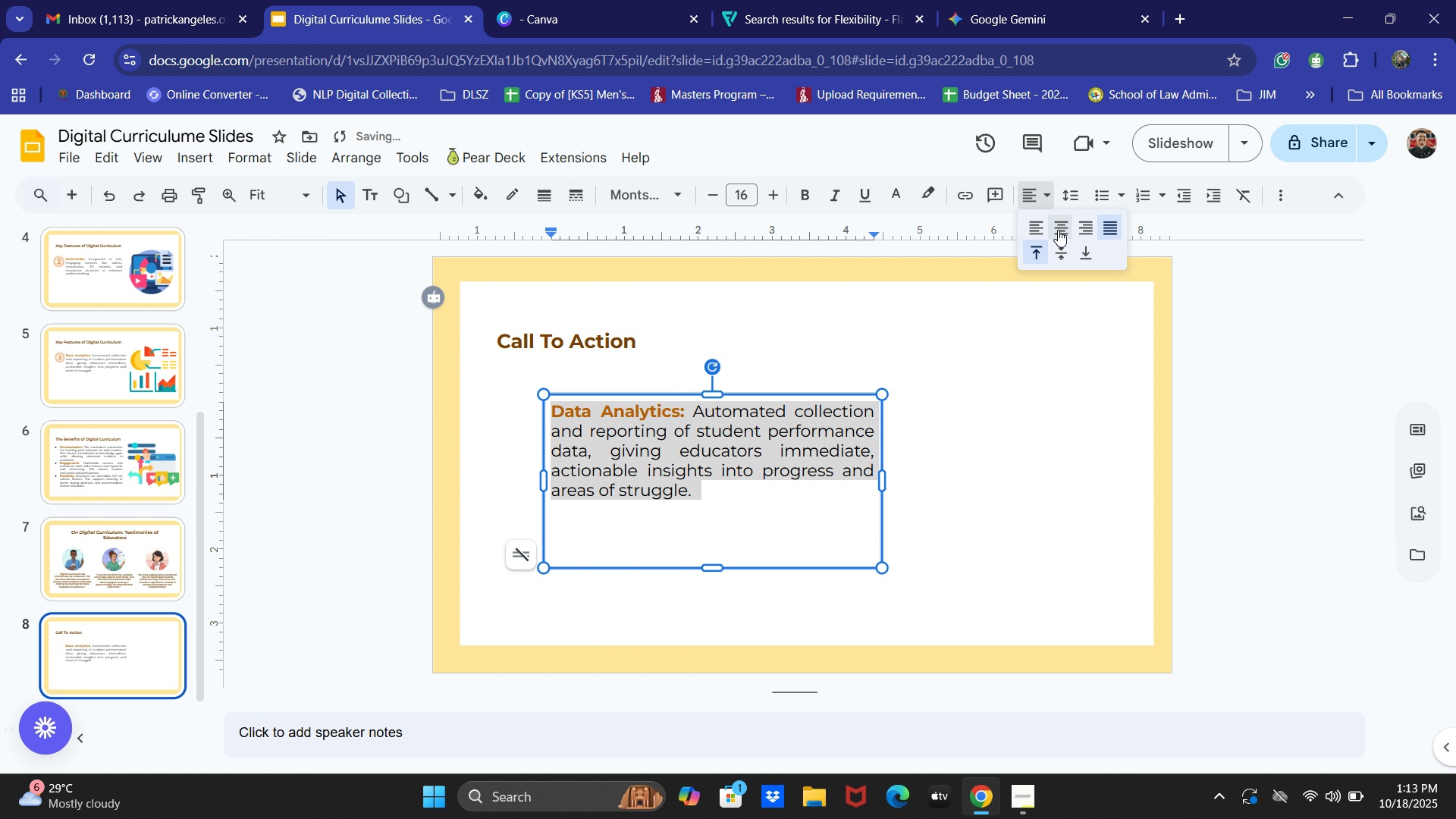 
double_click([1056, 231])
 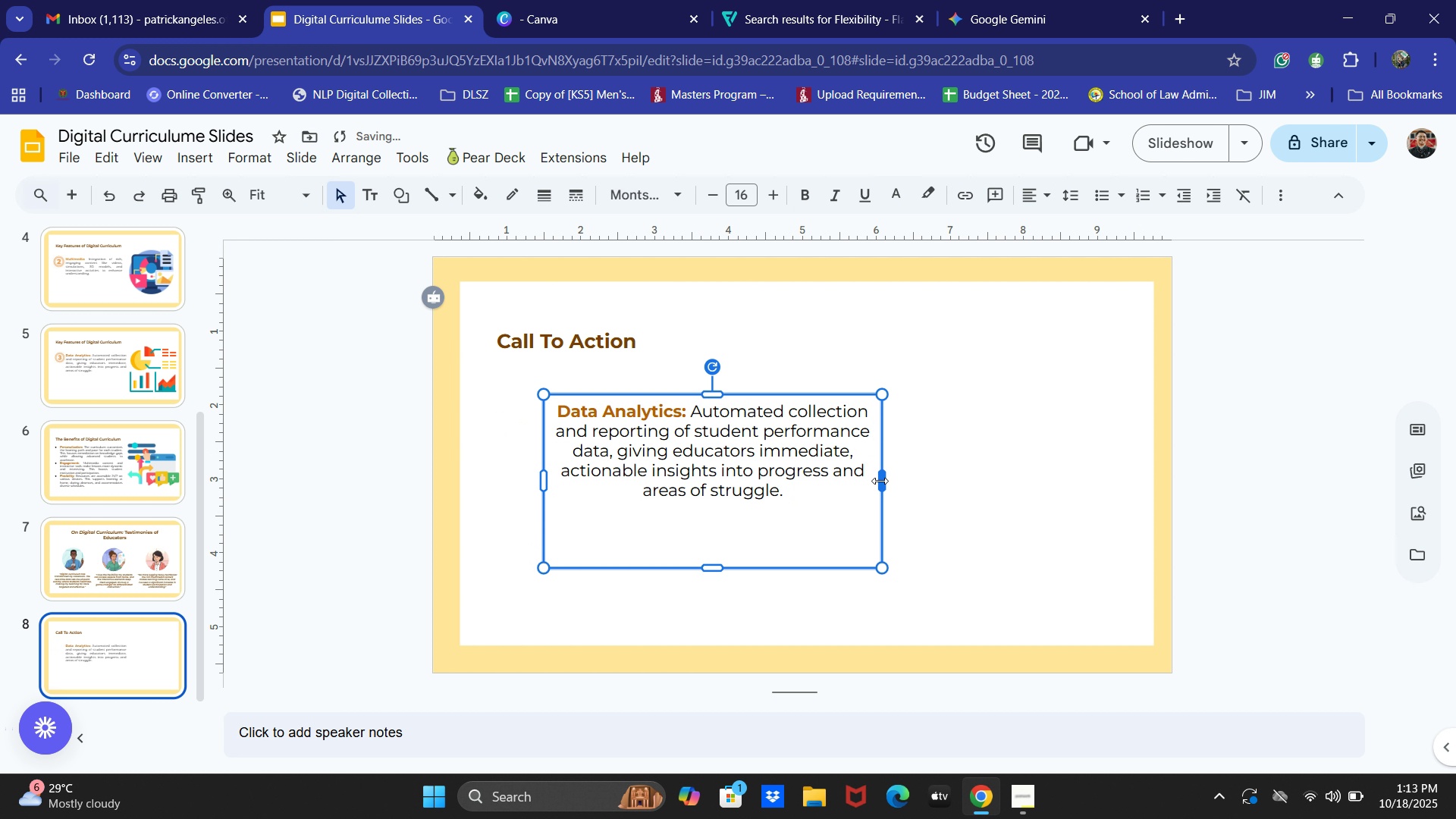 
left_click_drag(start_coordinate=[880, 481], to_coordinate=[914, 473])
 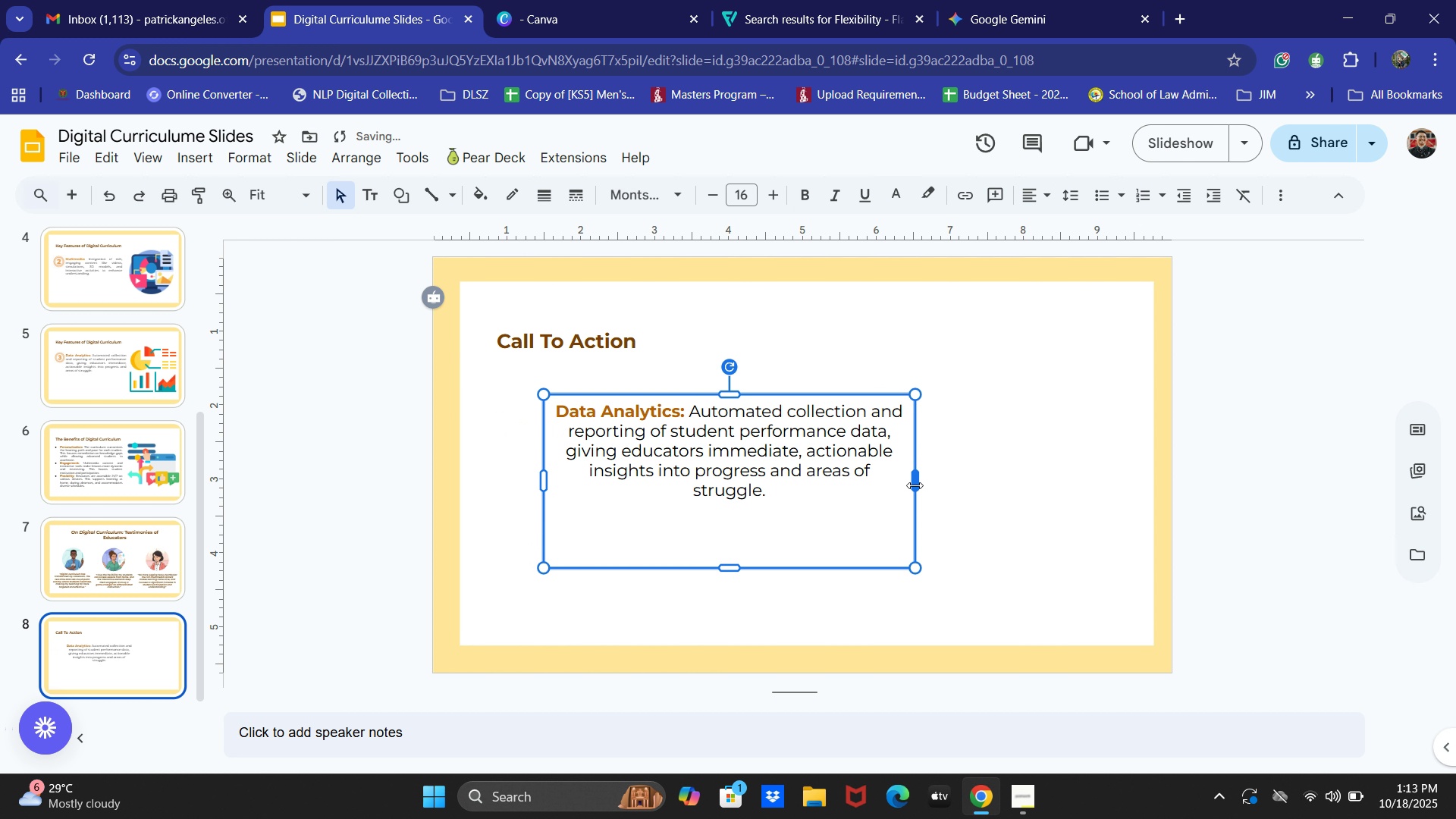 
left_click_drag(start_coordinate=[915, 485], to_coordinate=[1115, 483])
 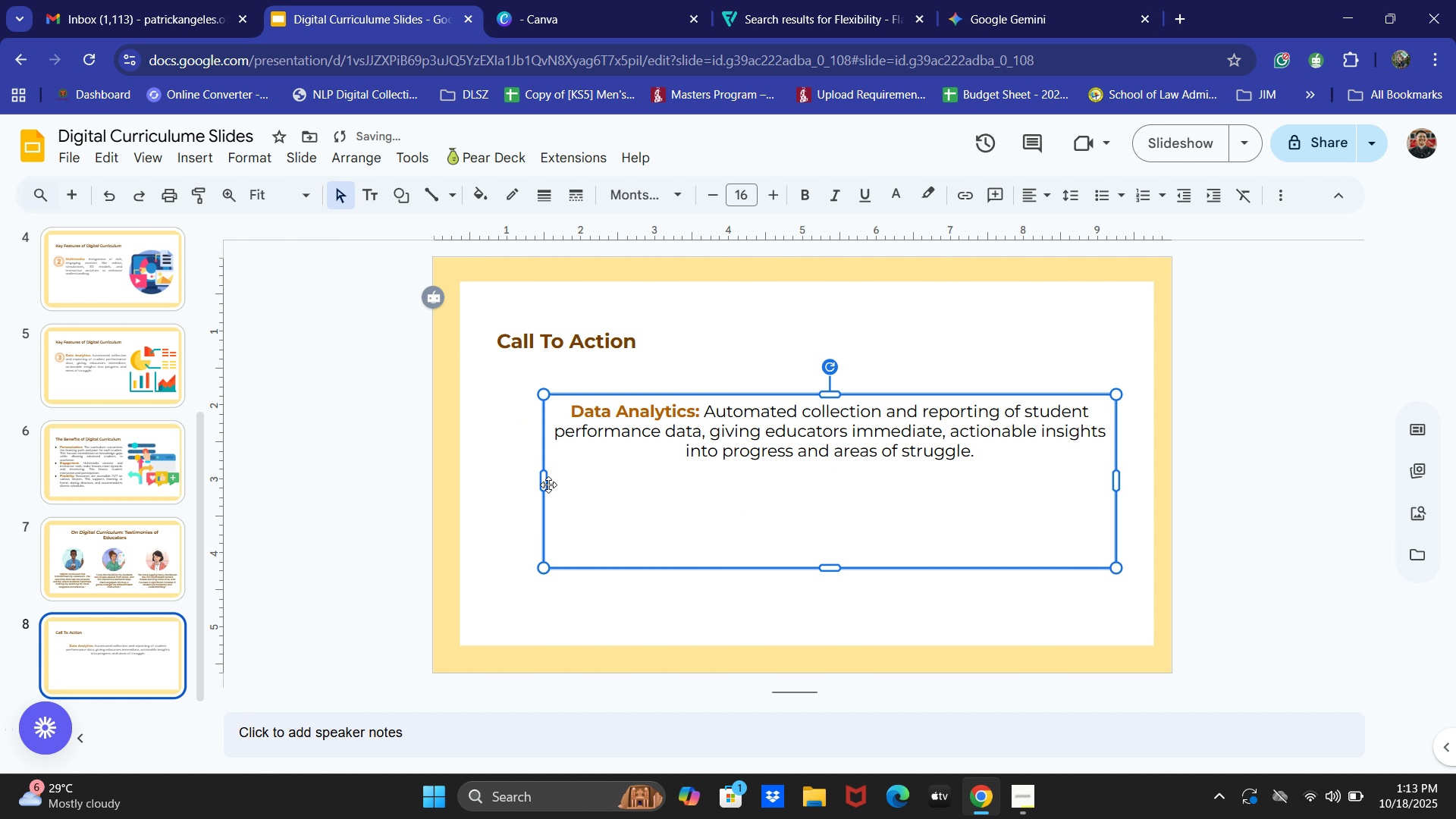 
left_click_drag(start_coordinate=[548, 485], to_coordinate=[513, 485])
 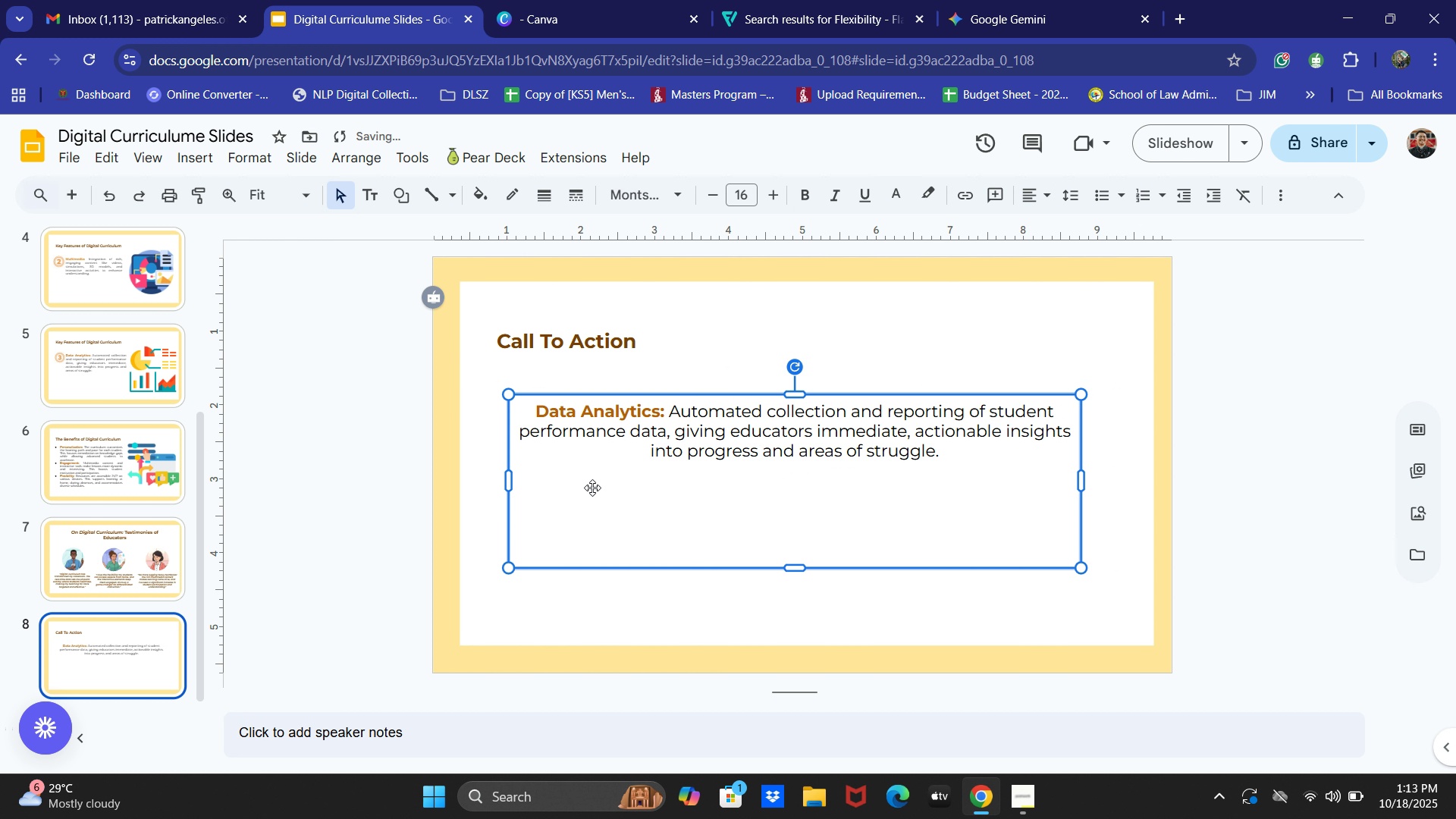 
hold_key(key=ControlLeft, duration=0.33)
 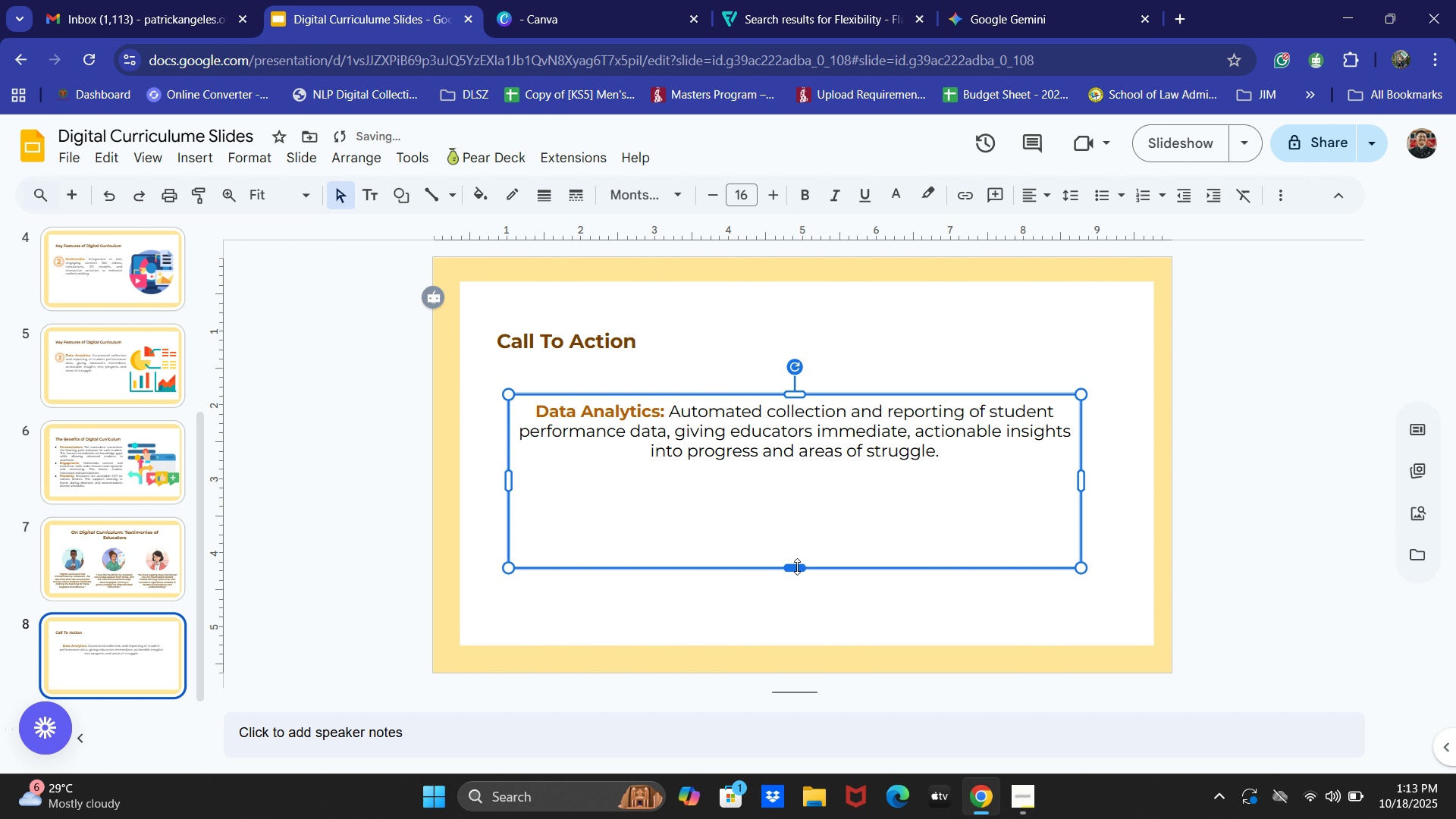 
left_click_drag(start_coordinate=[797, 566], to_coordinate=[814, 479])
 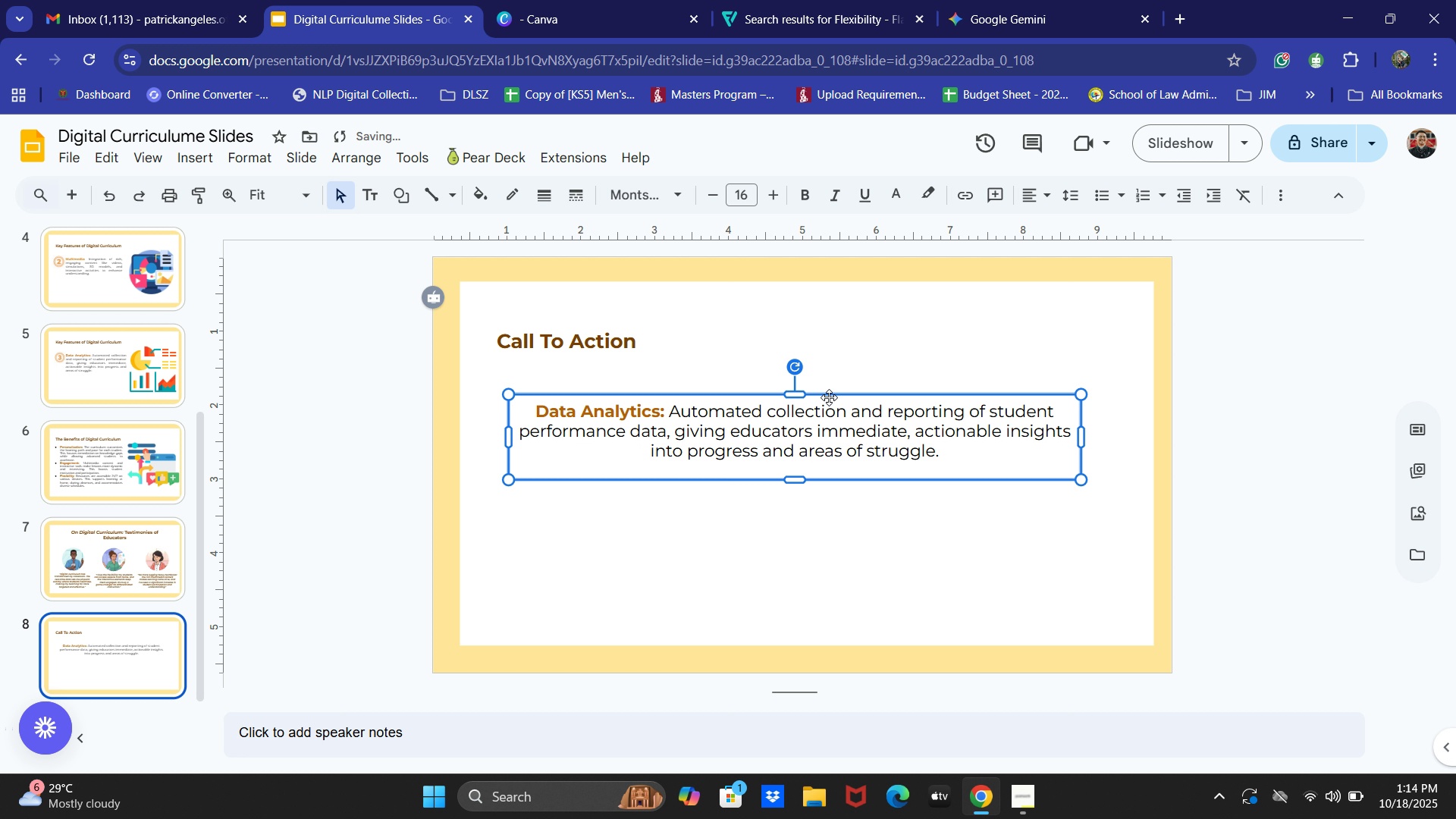 
left_click_drag(start_coordinate=[826, 395], to_coordinate=[857, 524])
 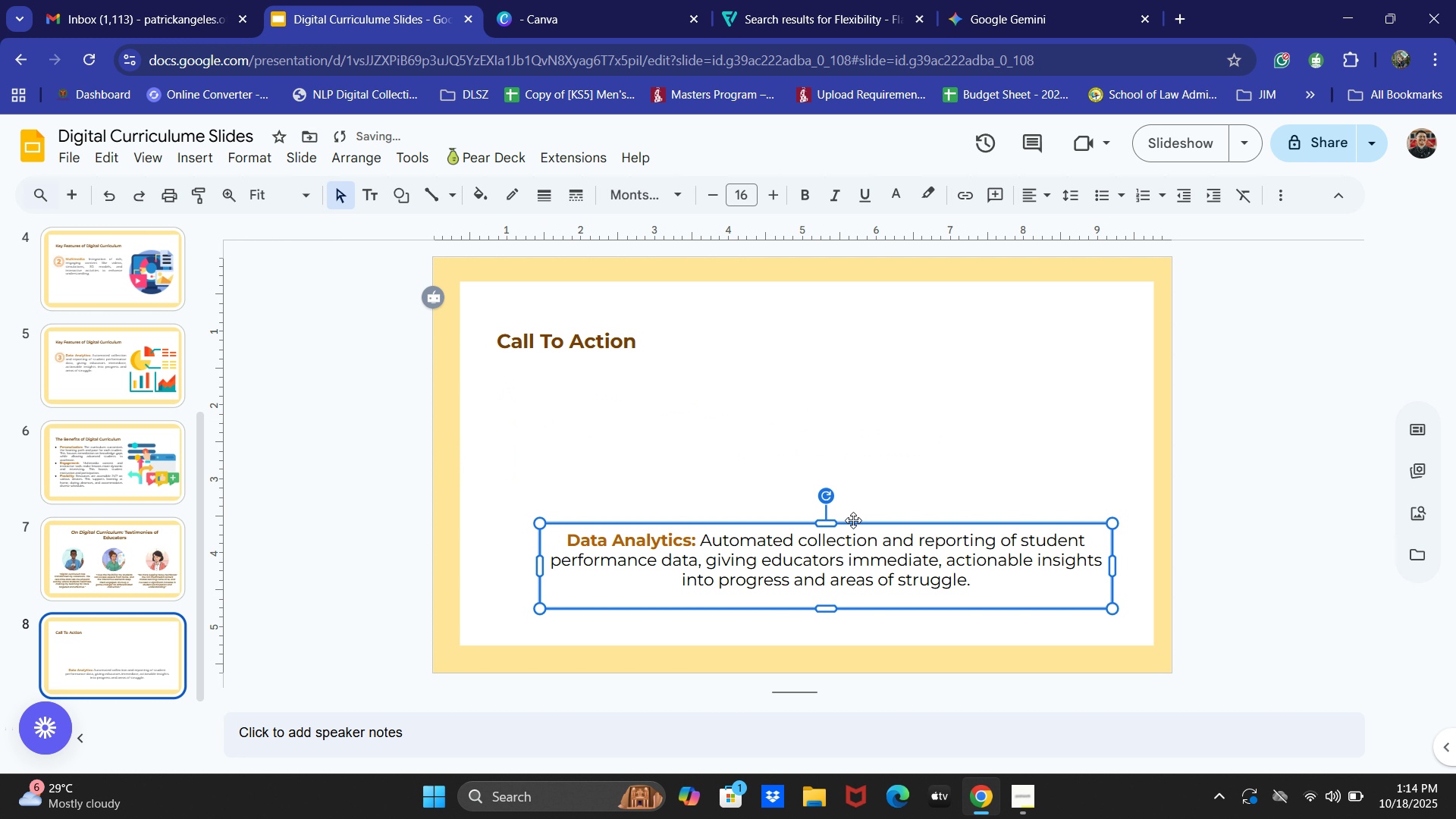 
left_click_drag(start_coordinate=[857, 524], to_coordinate=[839, 520])
 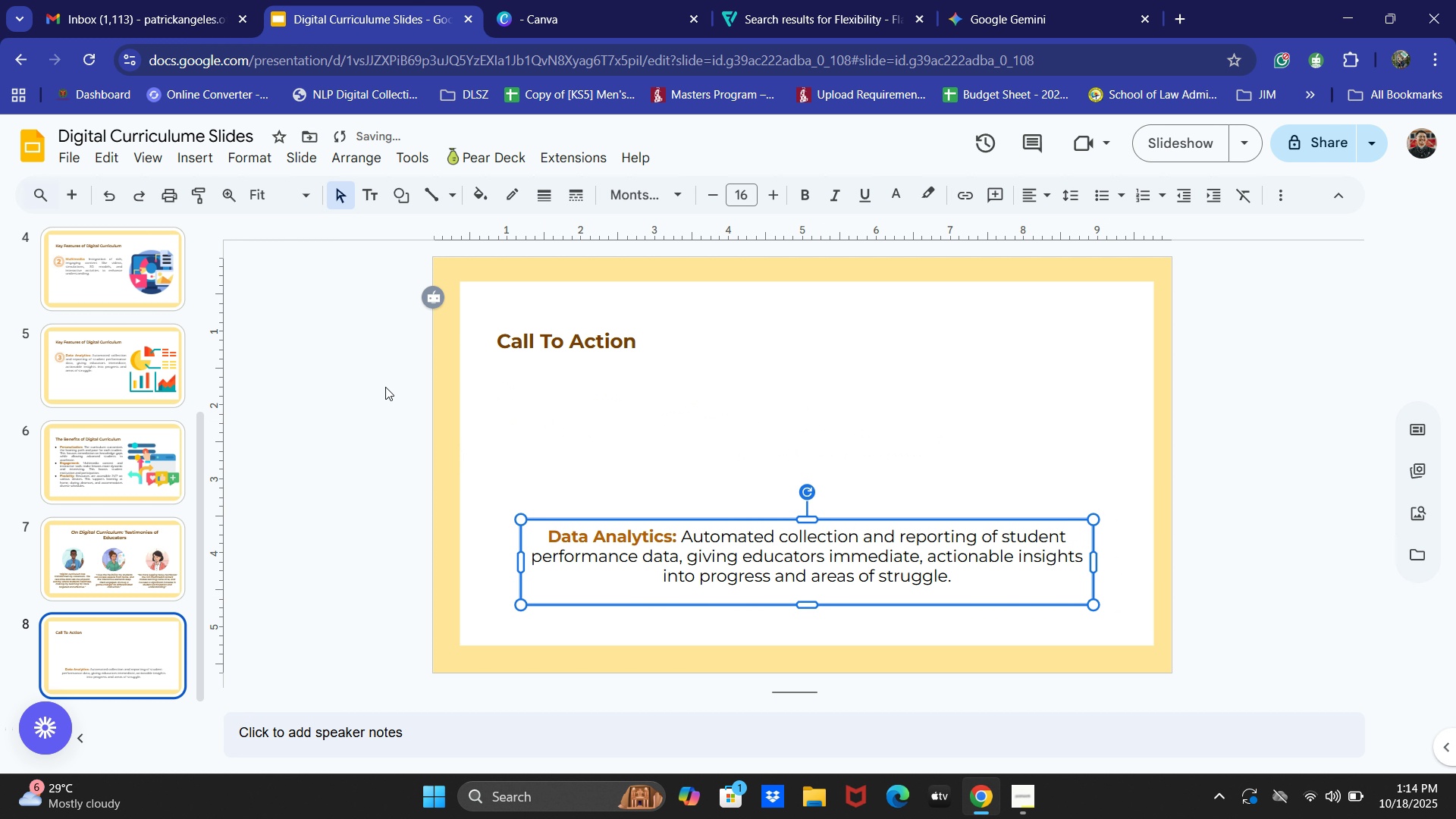 
left_click([1035, 0])
 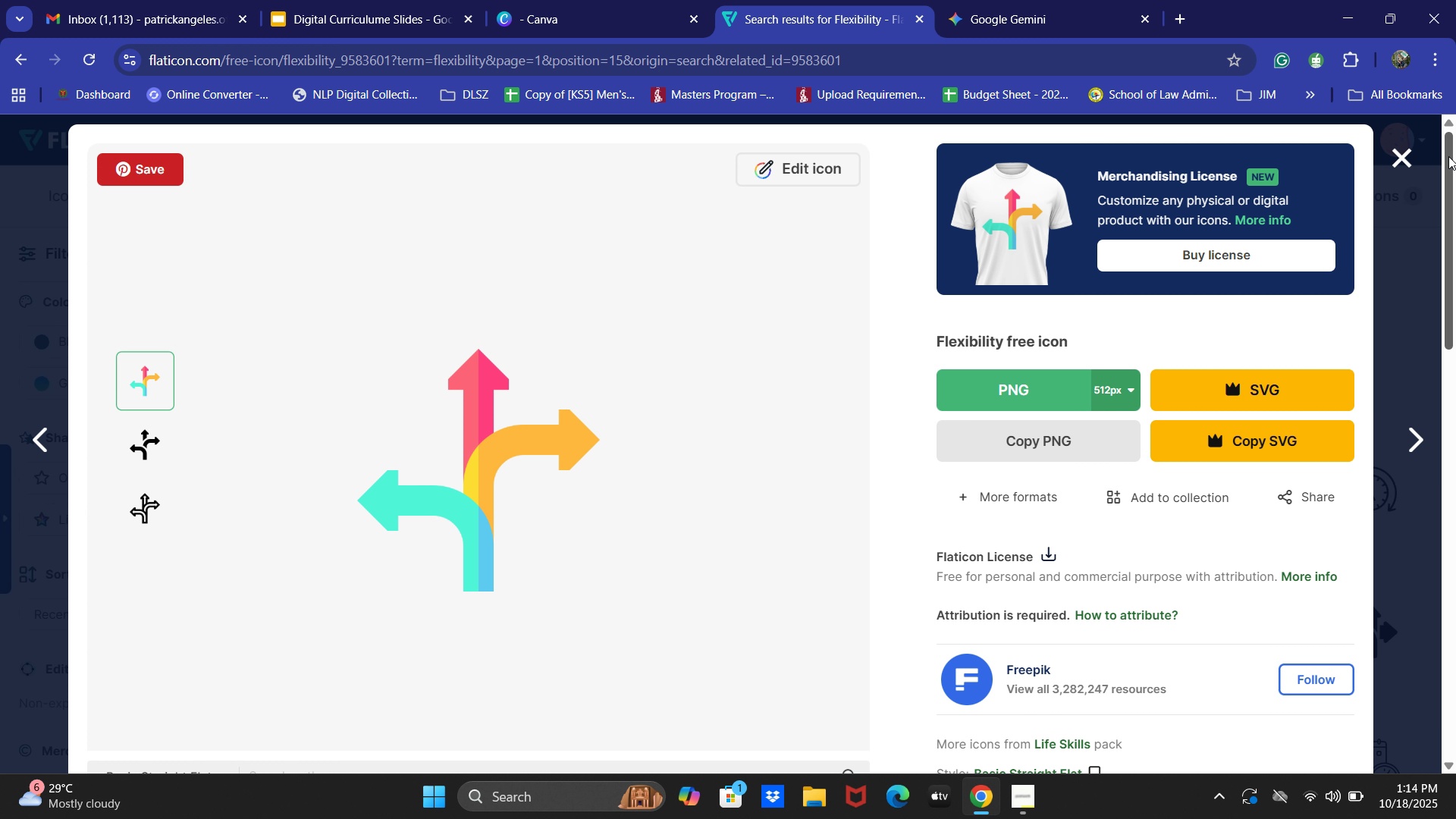 
left_click([1402, 157])
 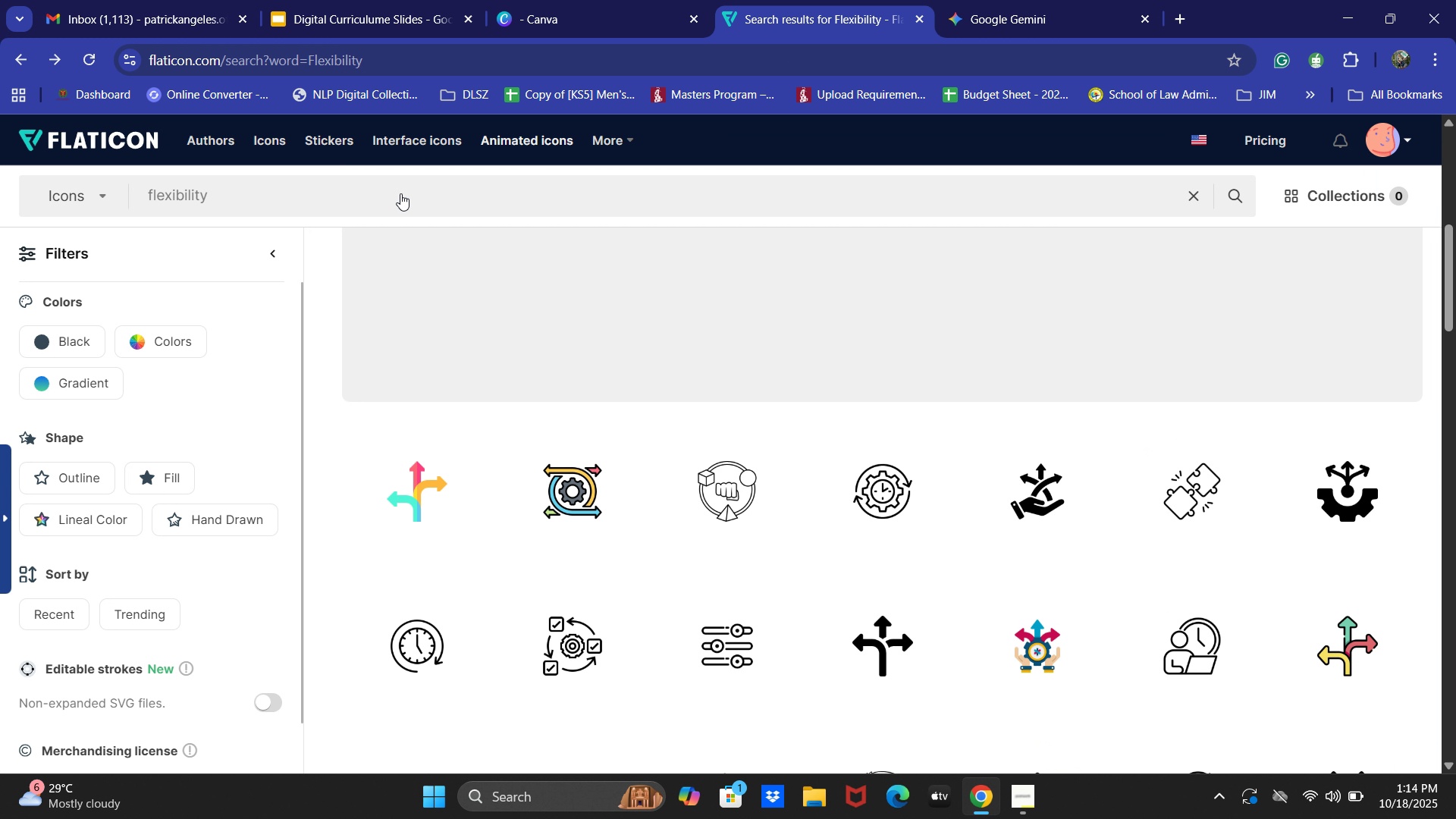 
left_click([384, 197])
 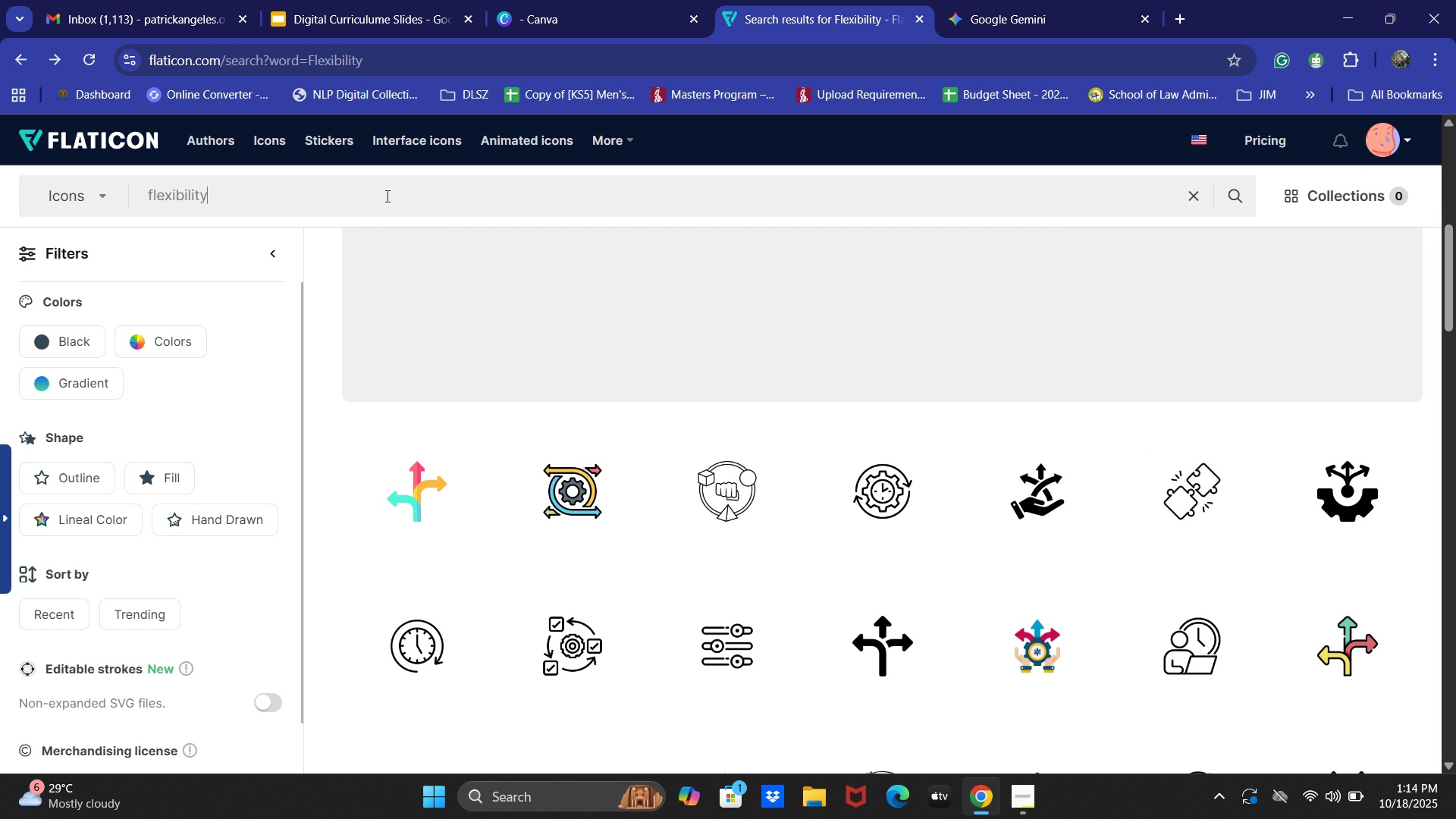 
key(Control+ControlLeft)
 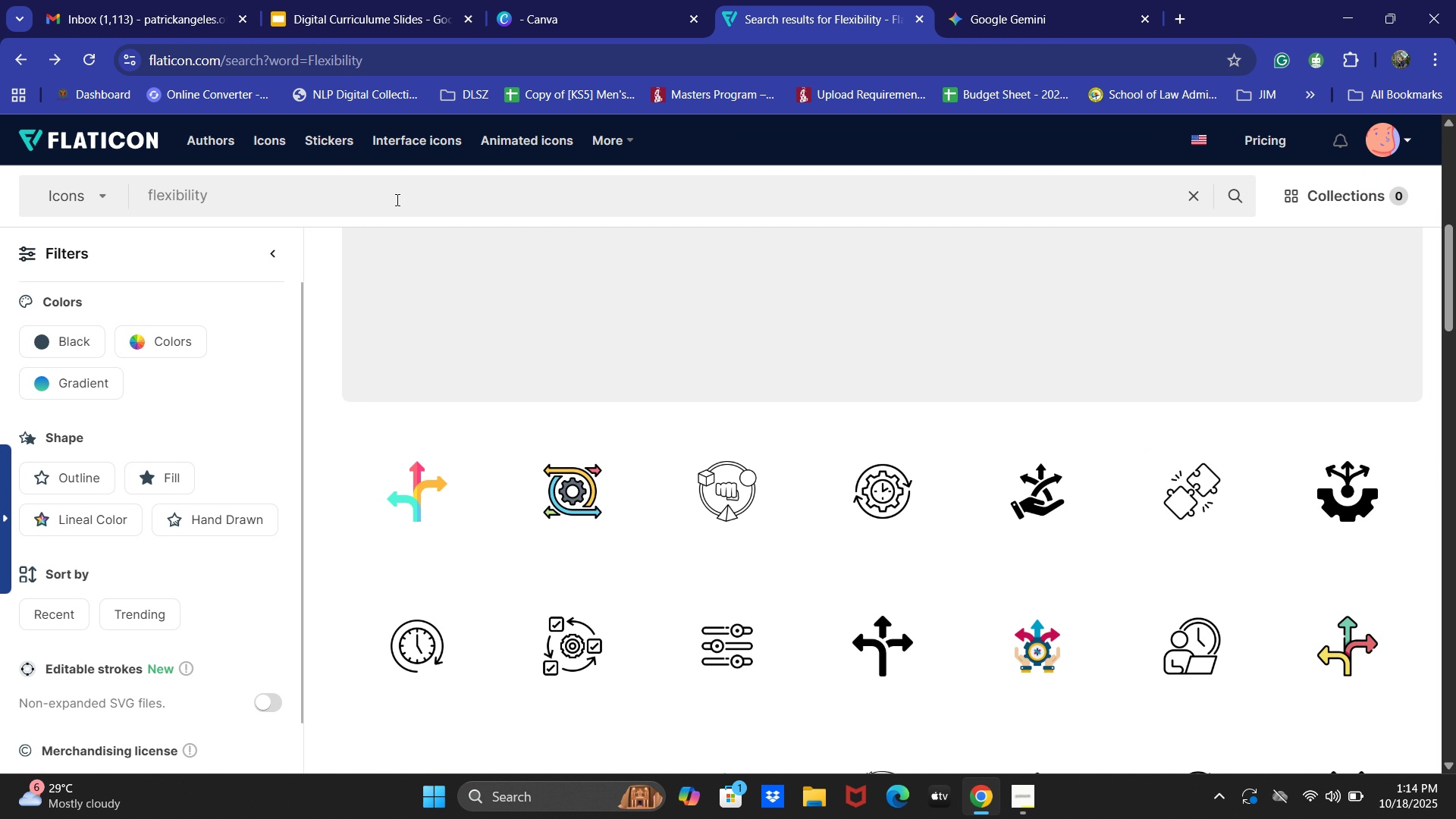 
key(Control+ControlLeft)
 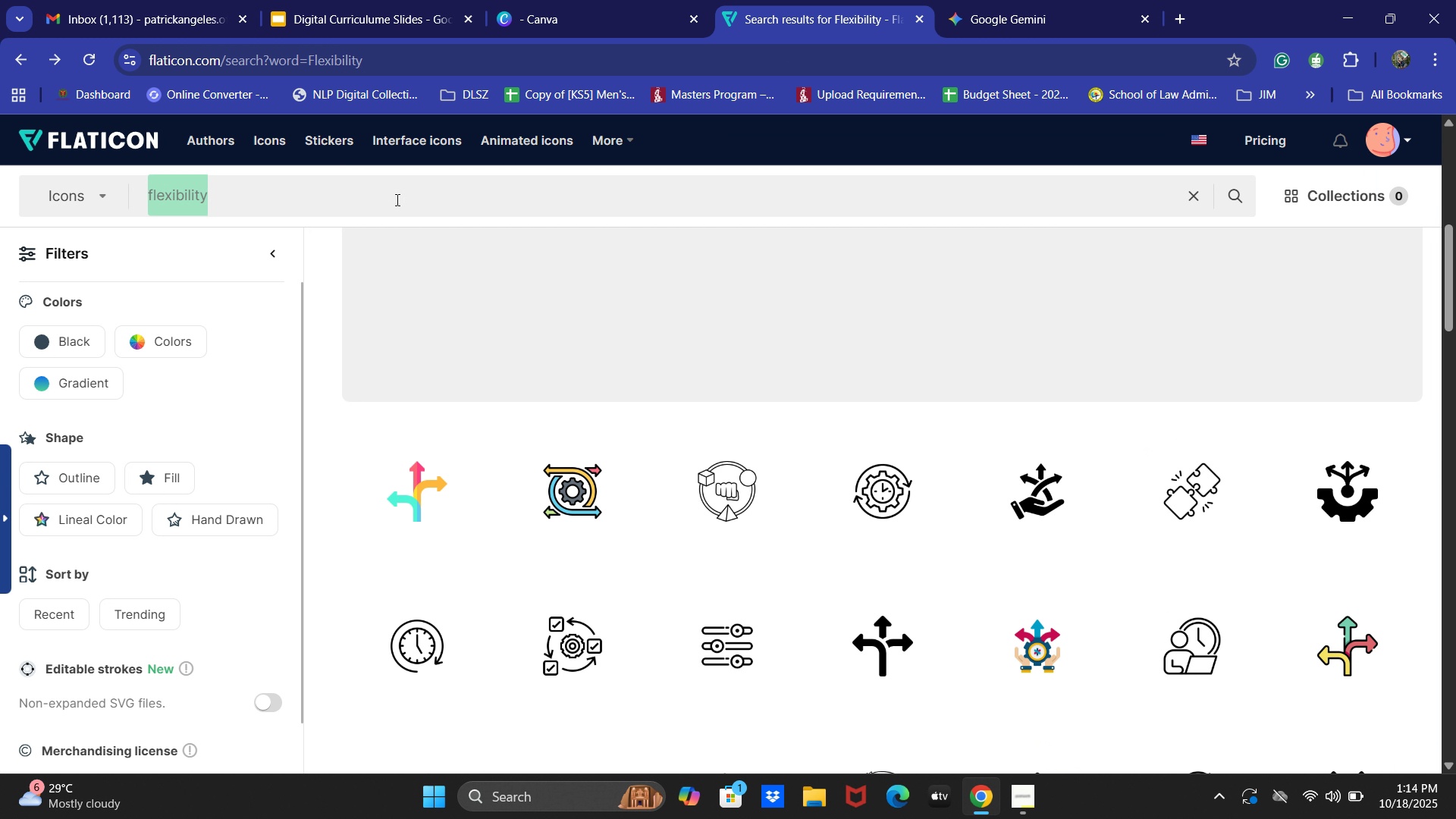 
key(Control+A)
 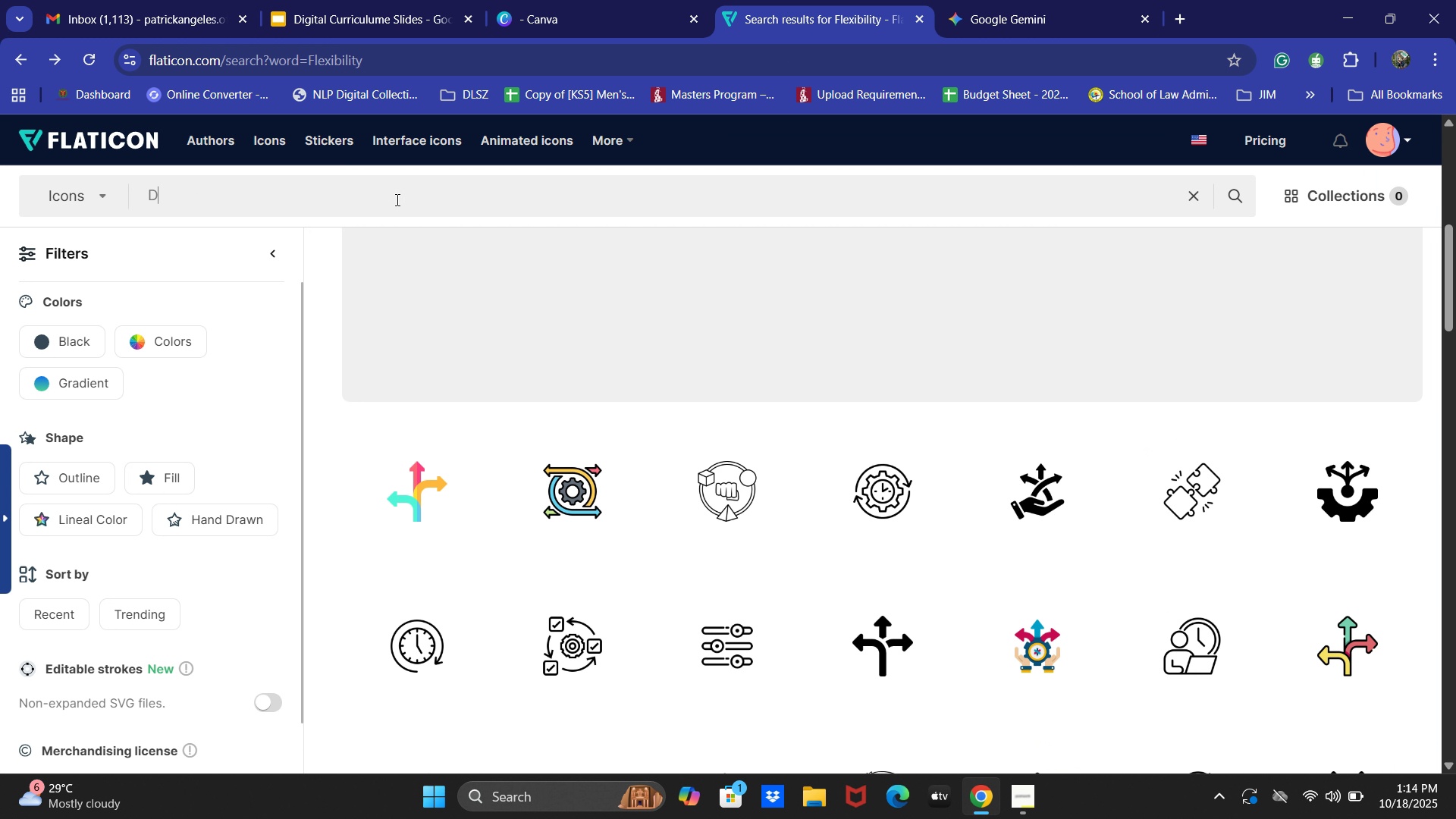 
type(DA)
key(Backspace)
key(Backspace)
type(Act now)
 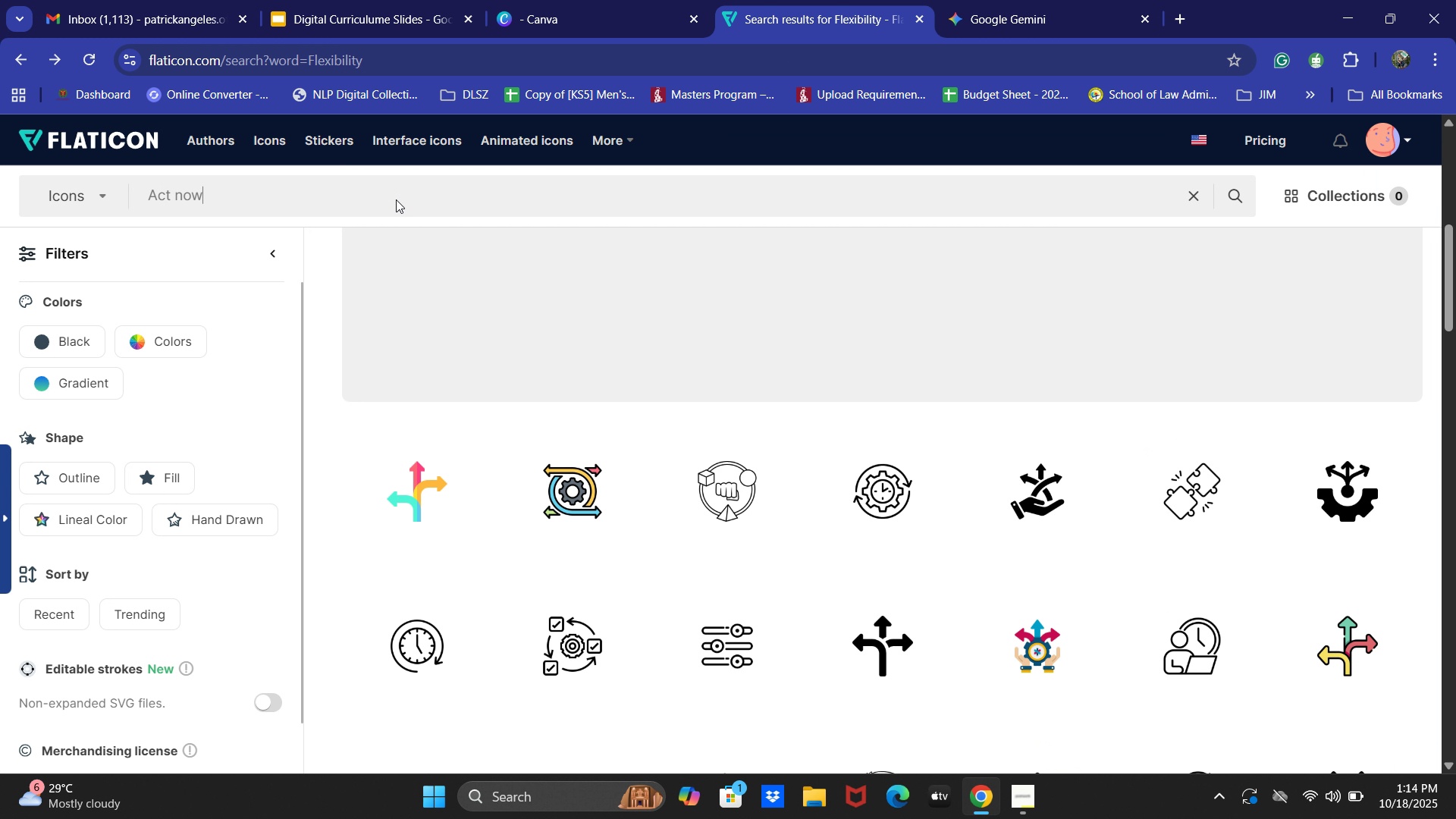 
key(Enter)
 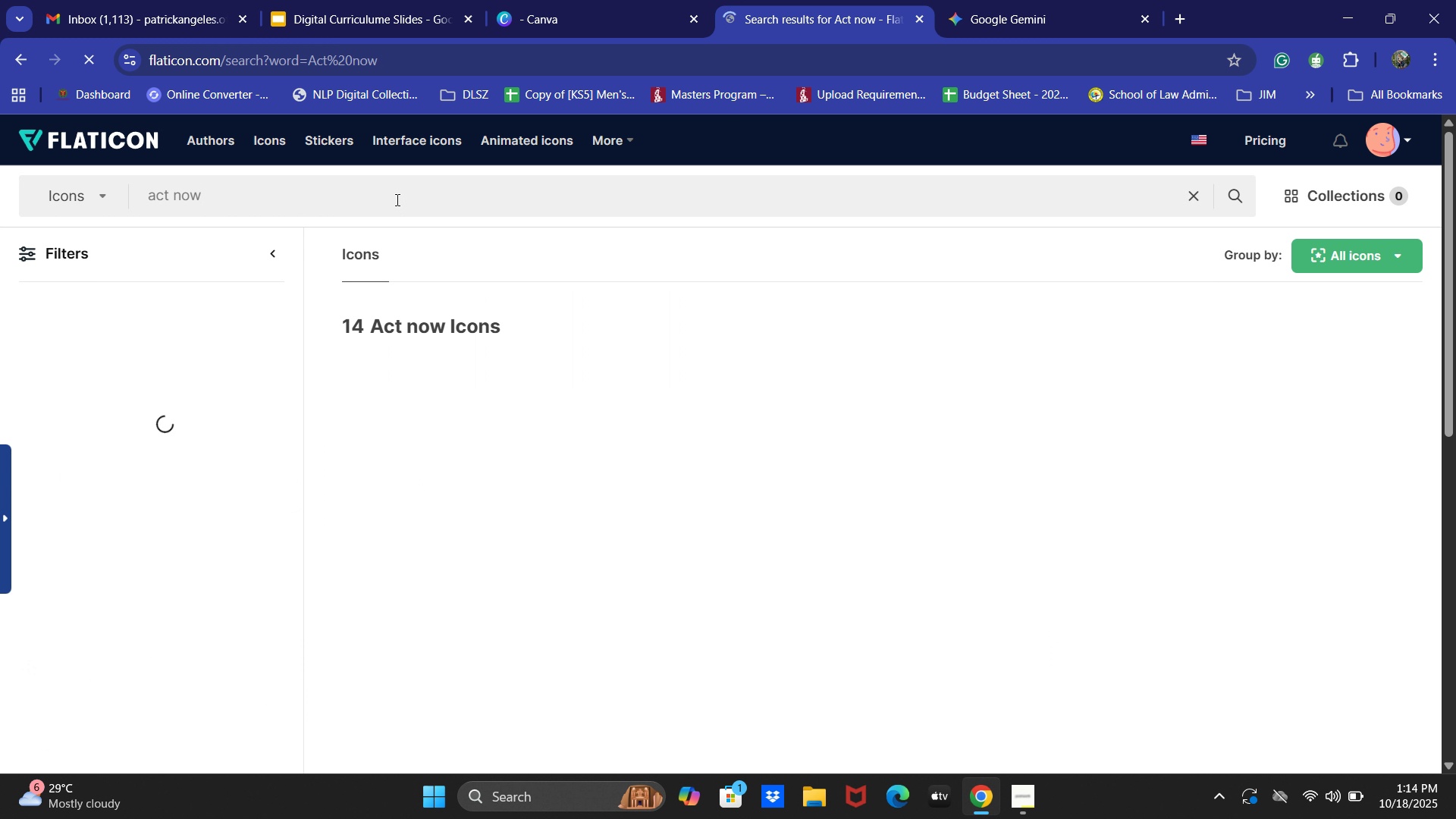 
wait(9.87)
 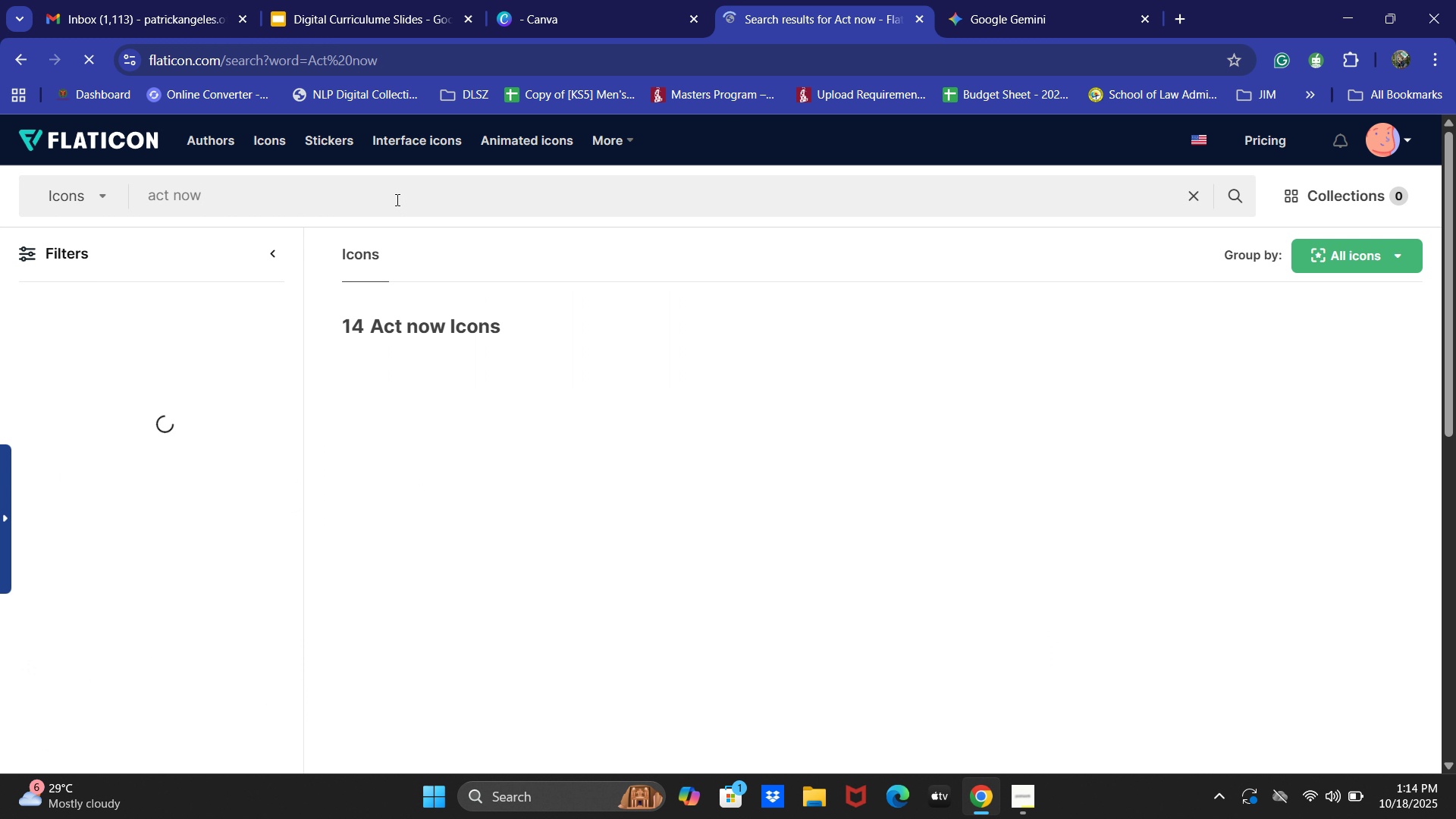 
left_click([890, 446])
 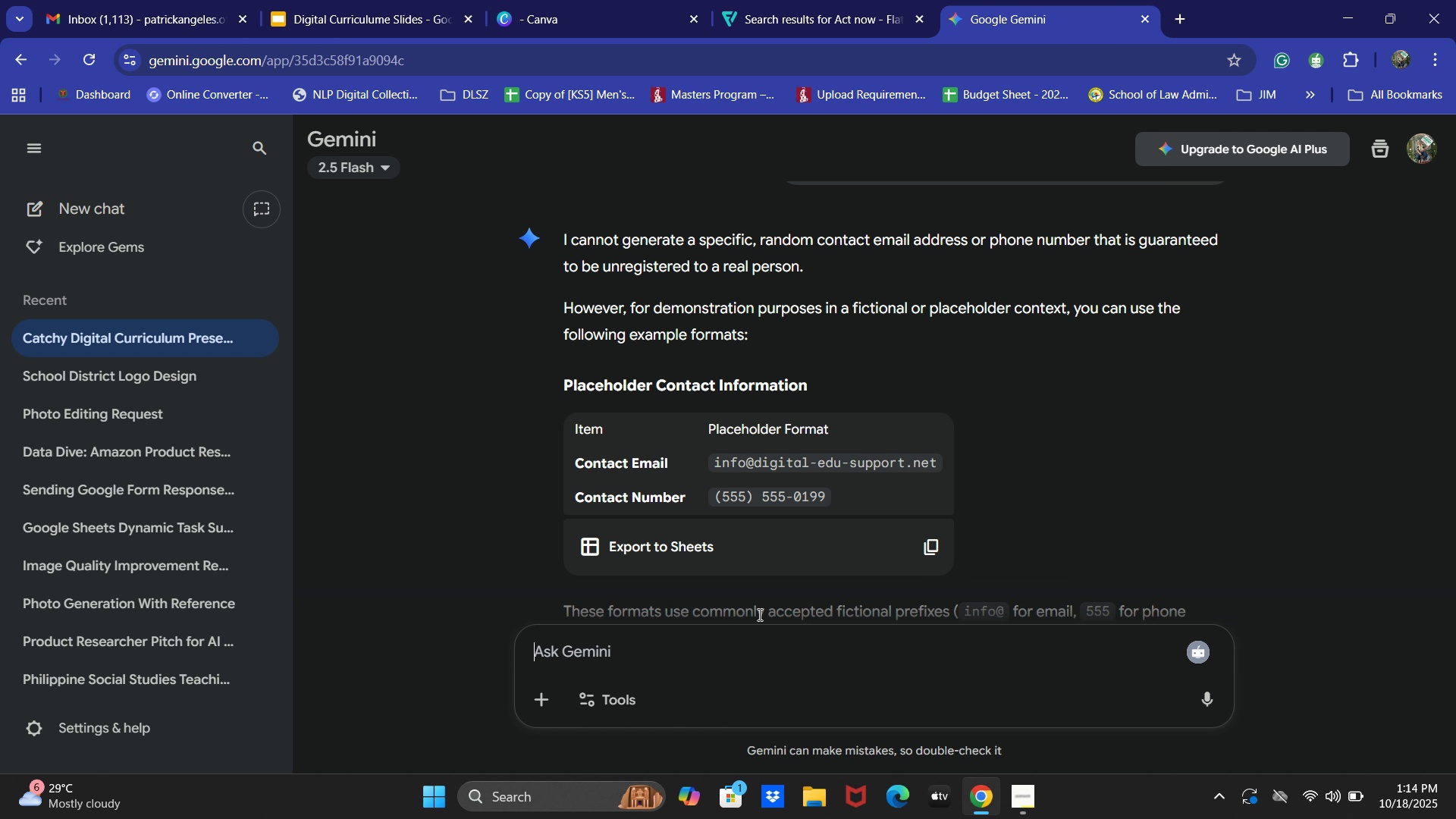 
left_click([664, 654])
 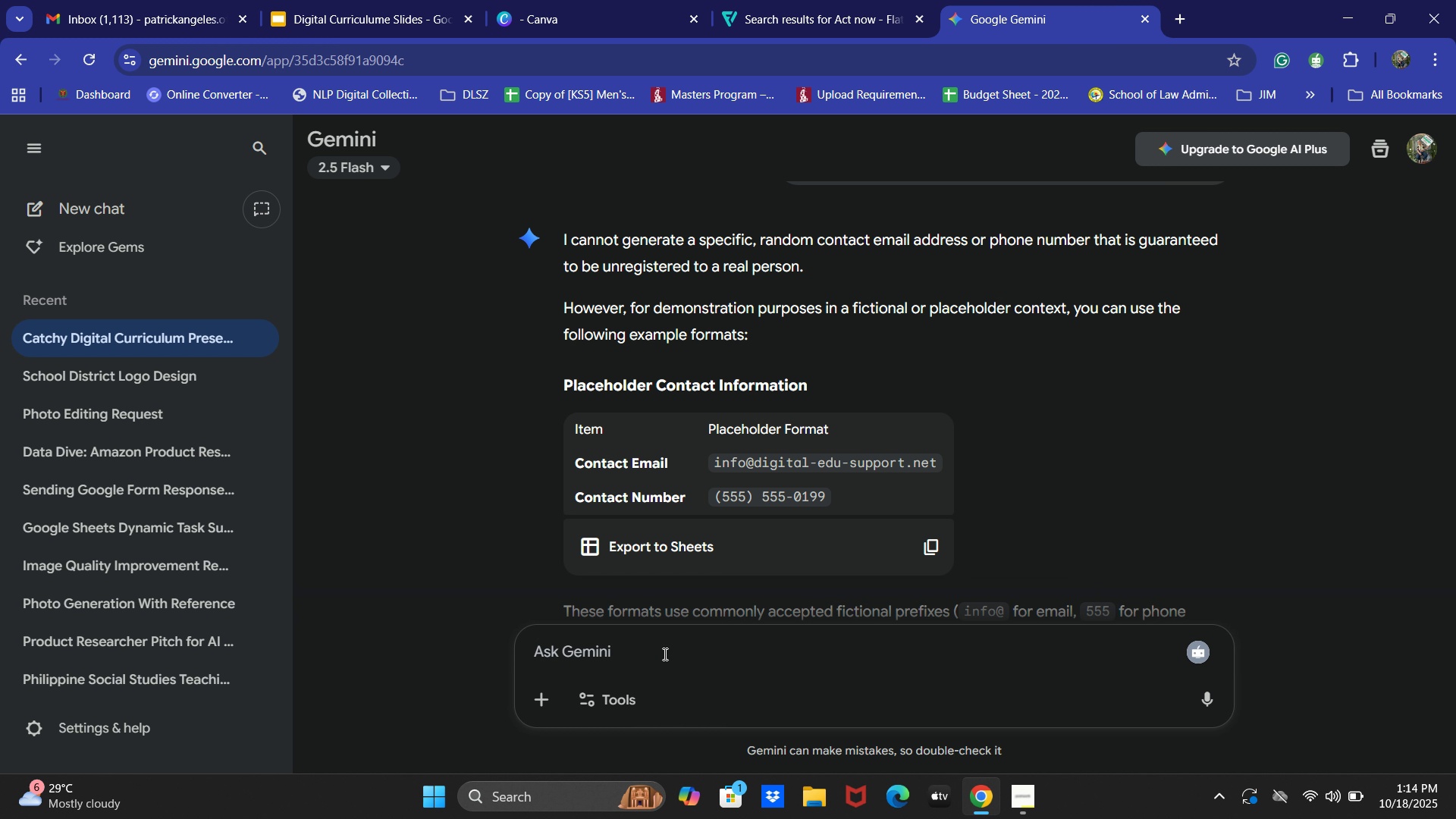 
type(Generate a call toa c)
key(Backspace)
type(action to participate in the )
key(Backspace)
key(Backspace)
key(Backspace)
key(Backspace)
key(Backspace)
key(Backspace)
type(a)
key(Backspace)
key(Backspace)
type(adopt the curriu)
key(Backspace)
type(culum)
 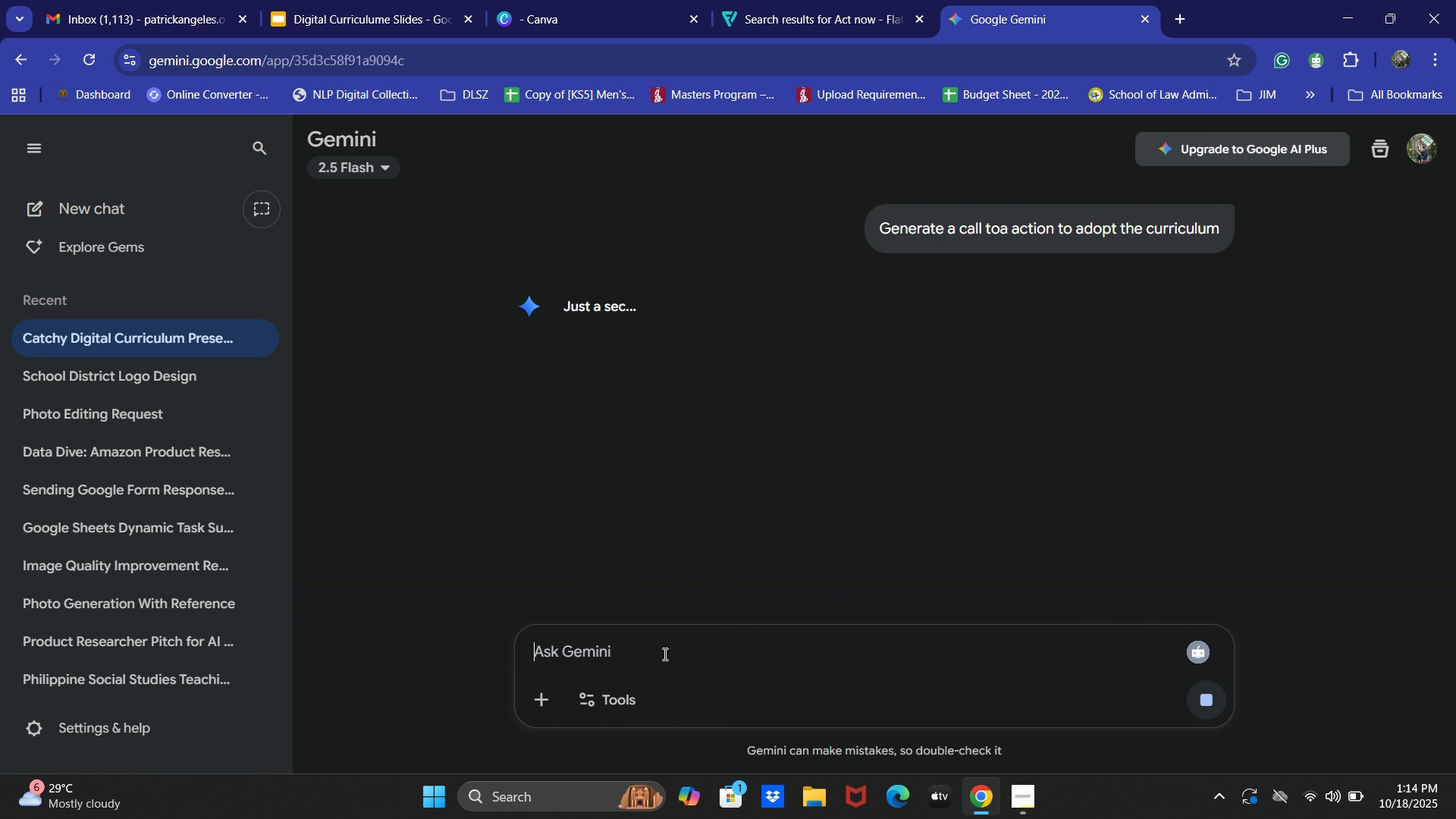 
key(Enter)
 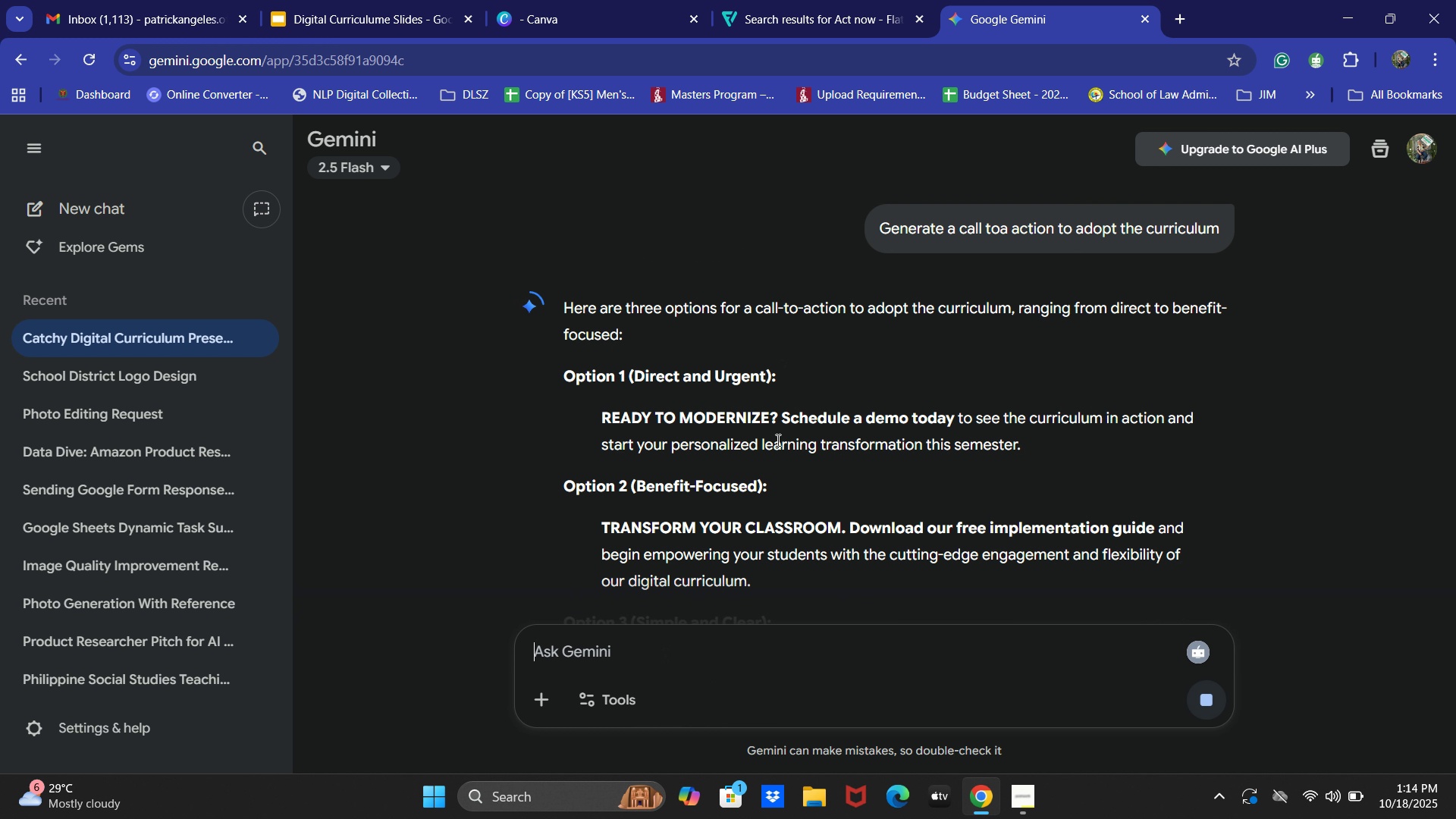 
wait(5.85)
 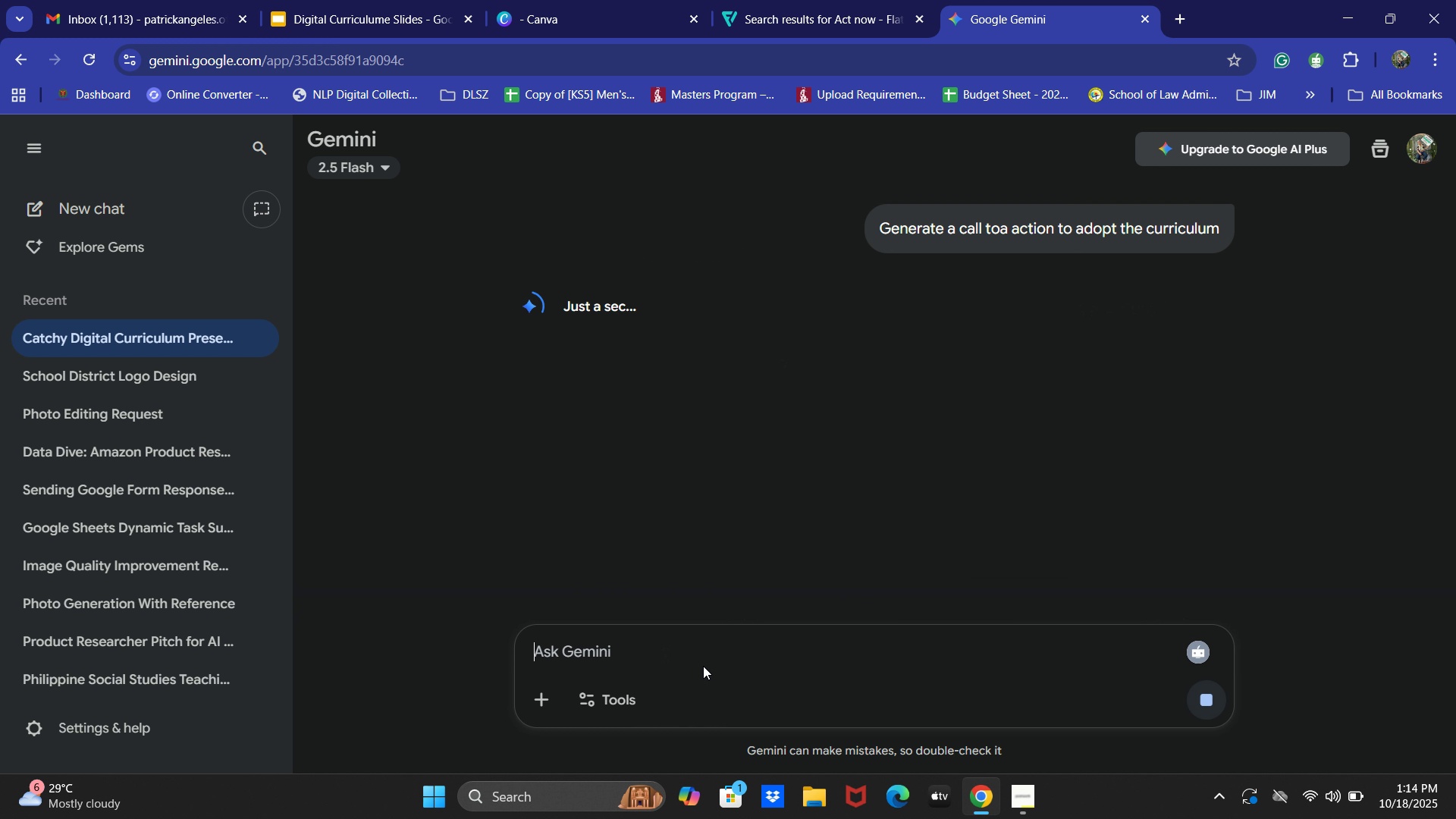 
scroll: coordinate [765, 449], scroll_direction: down, amount: 1.0
 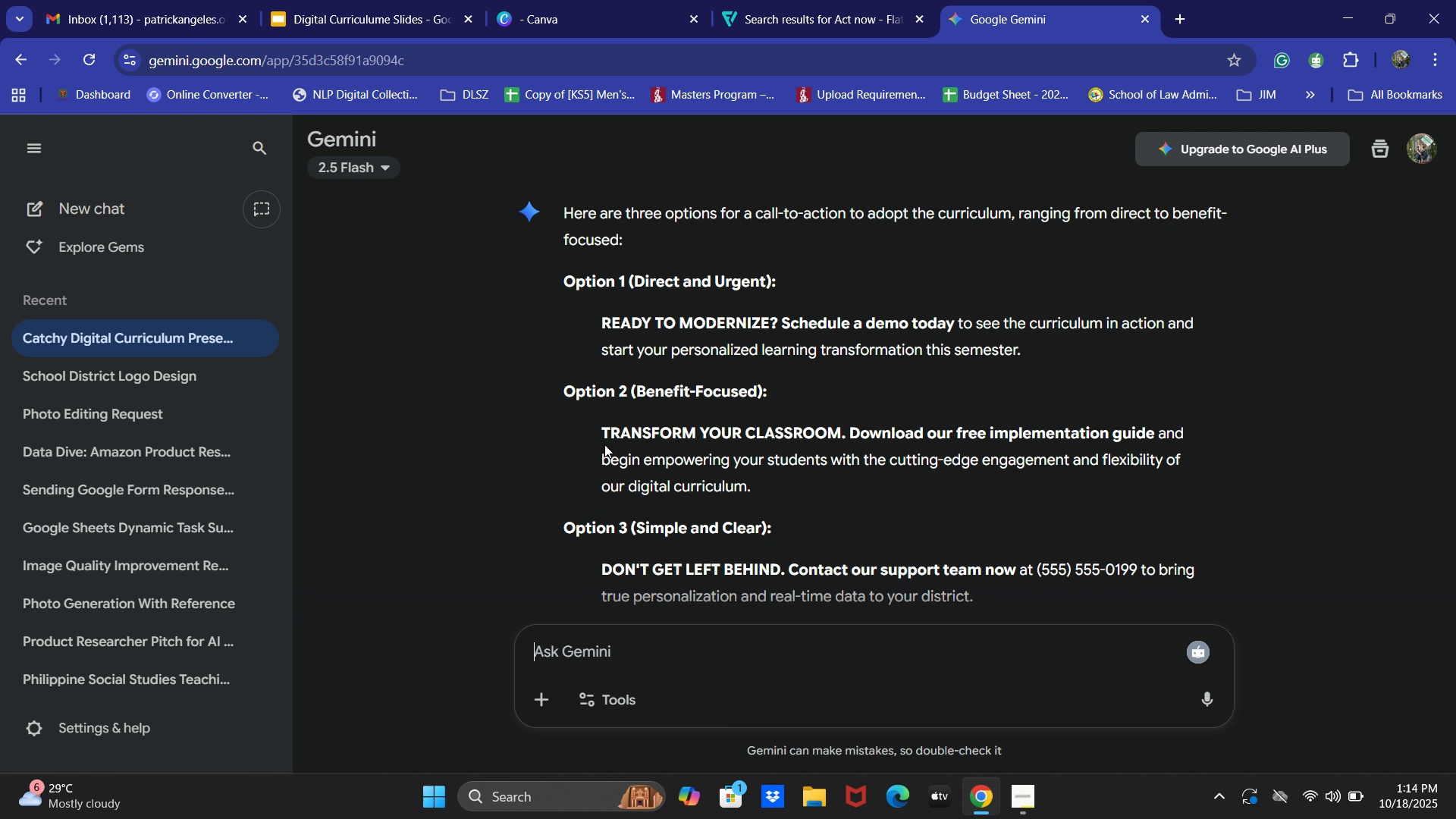 
left_click_drag(start_coordinate=[602, 427], to_coordinate=[783, 482])
 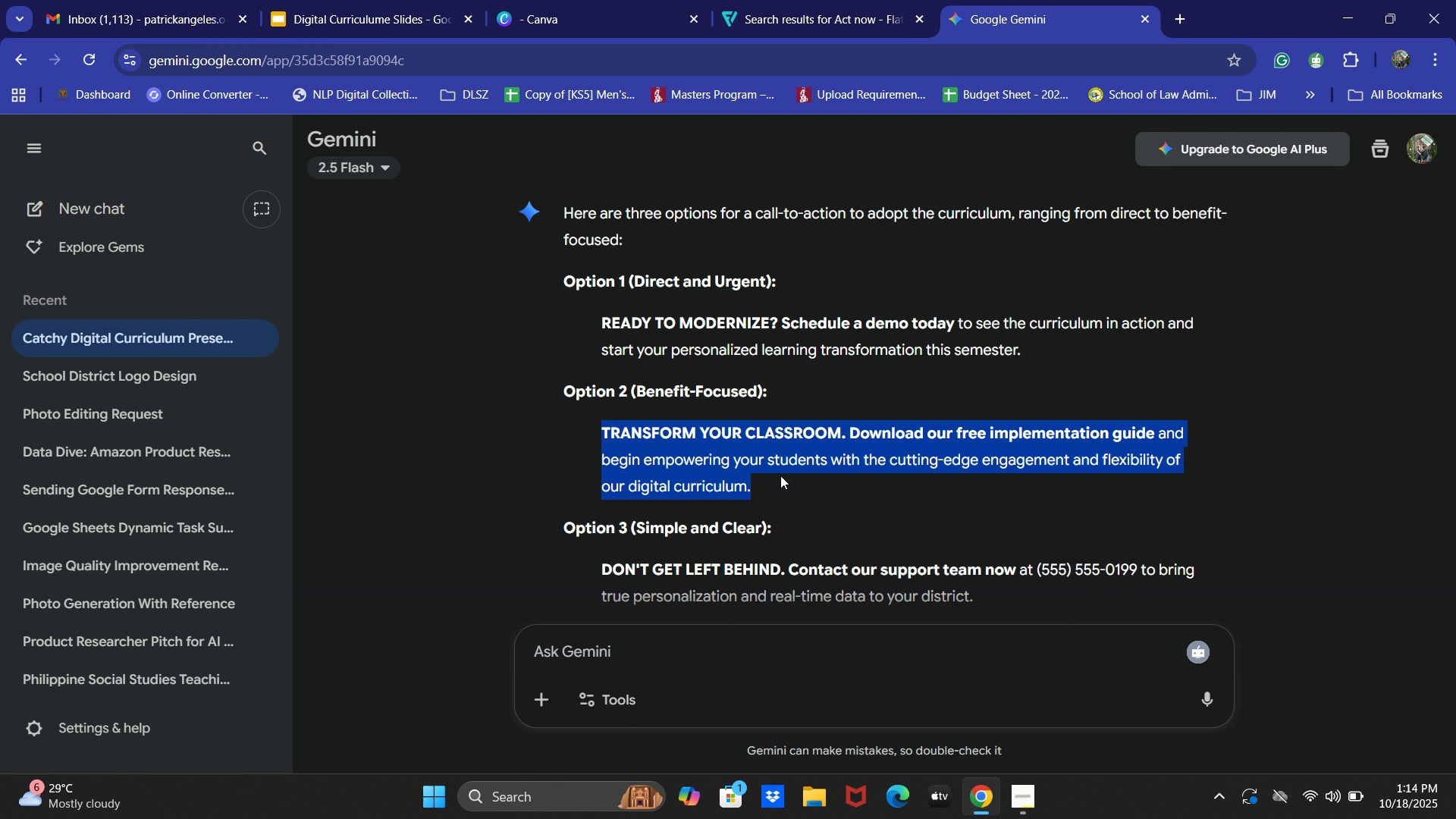 
key(Control+C)
 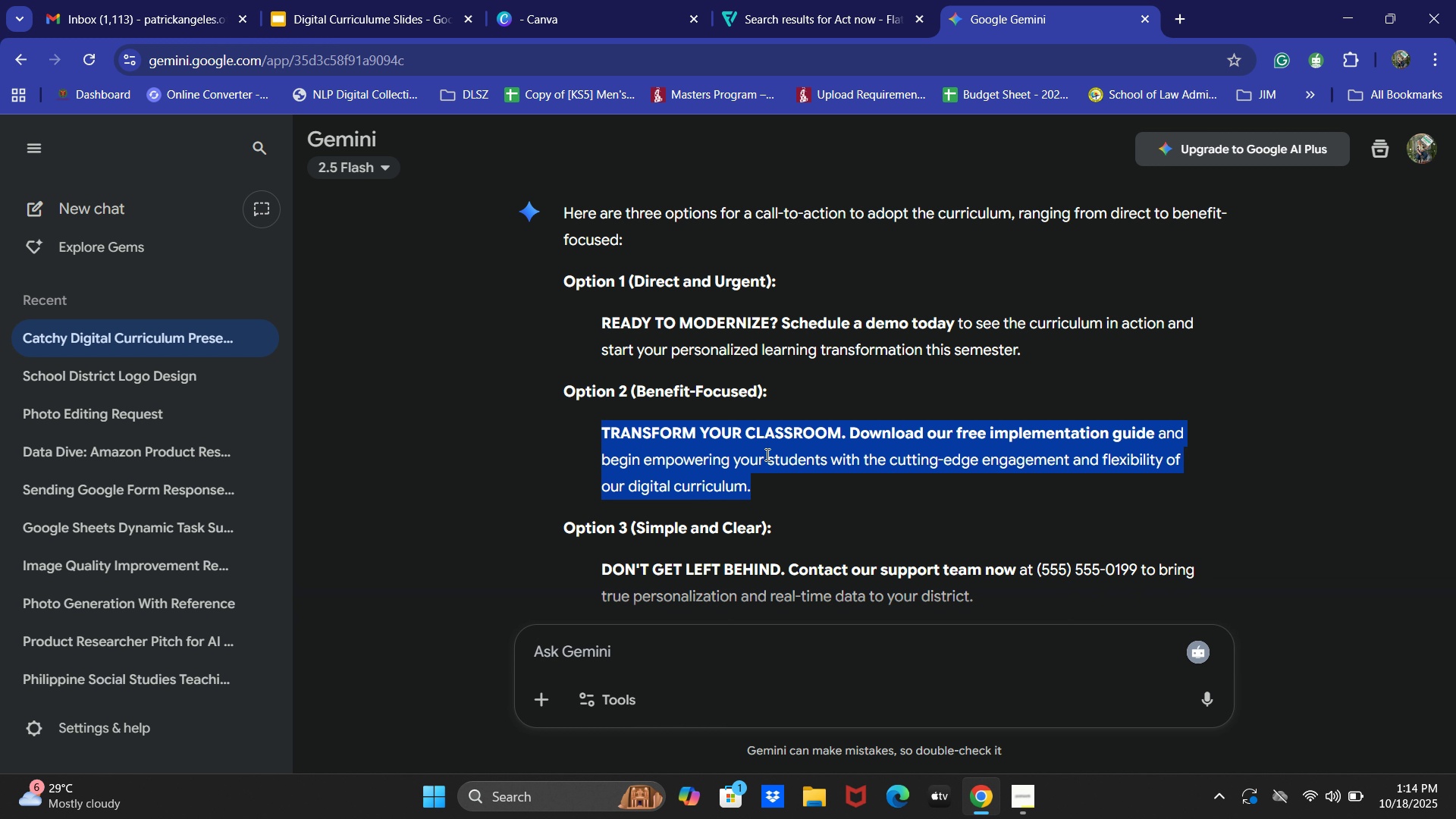 
key(Control+C)
 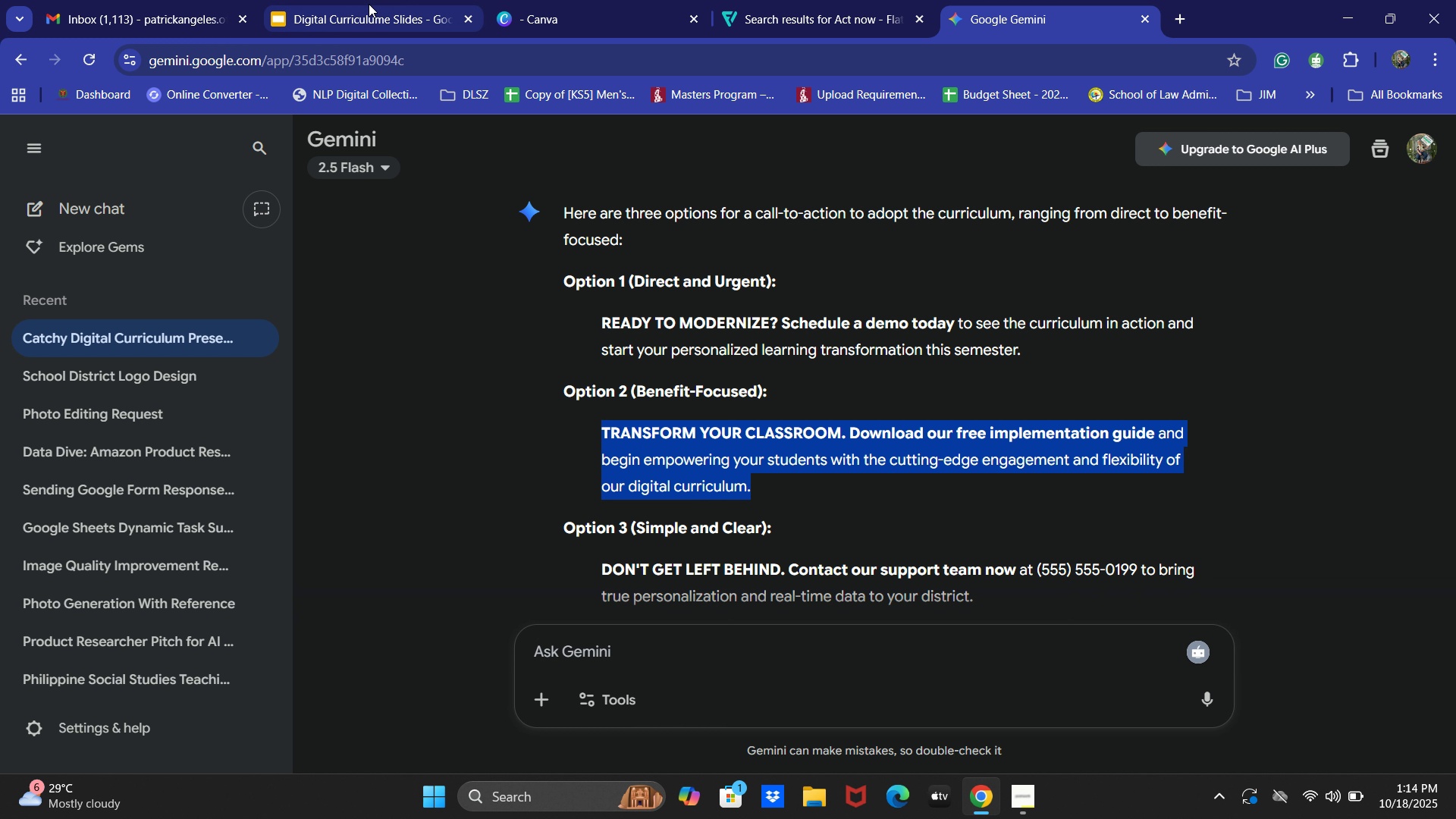 
left_click([369, 0])
 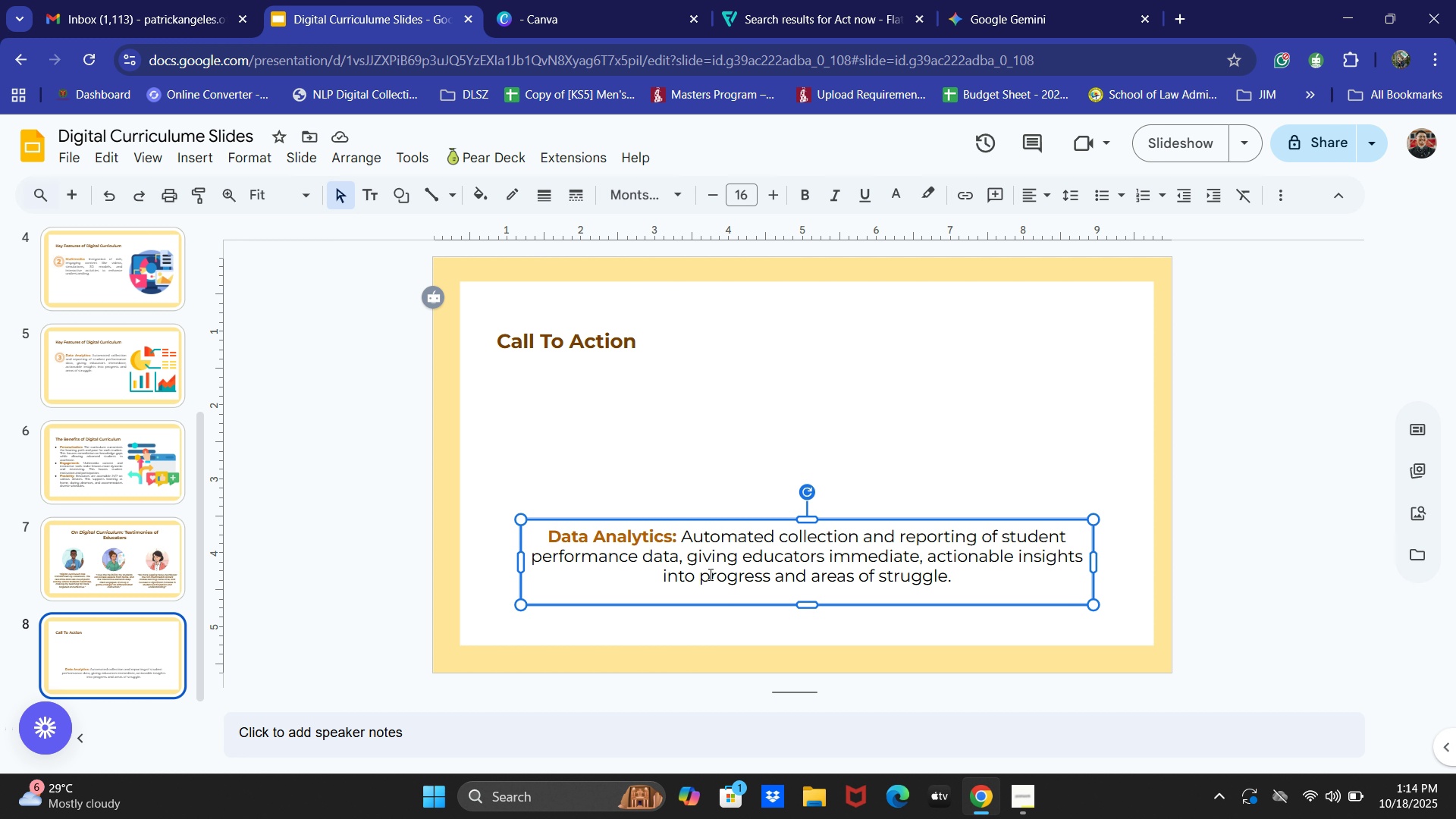 
double_click([709, 574])
 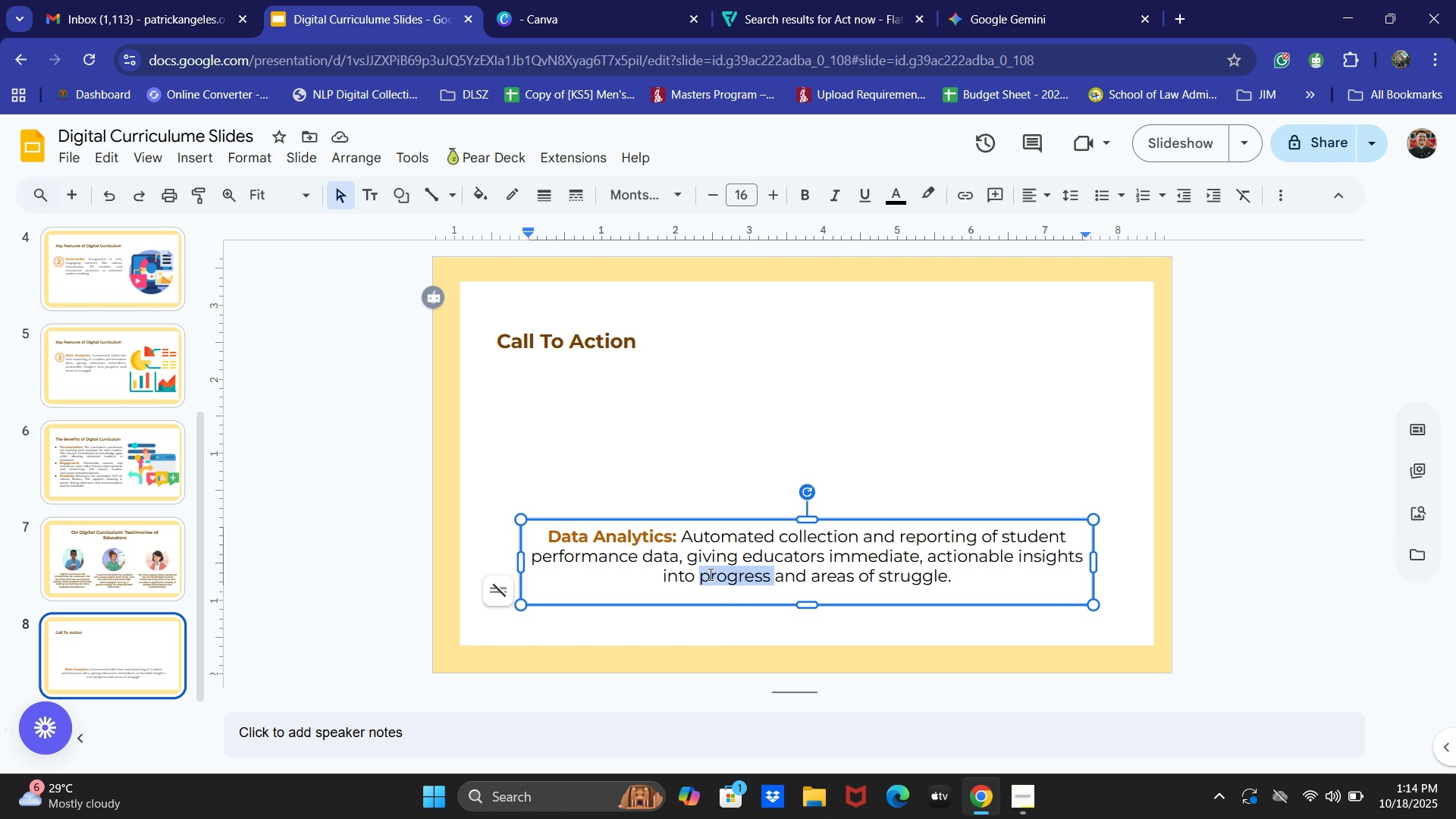 
key(Control+A)
 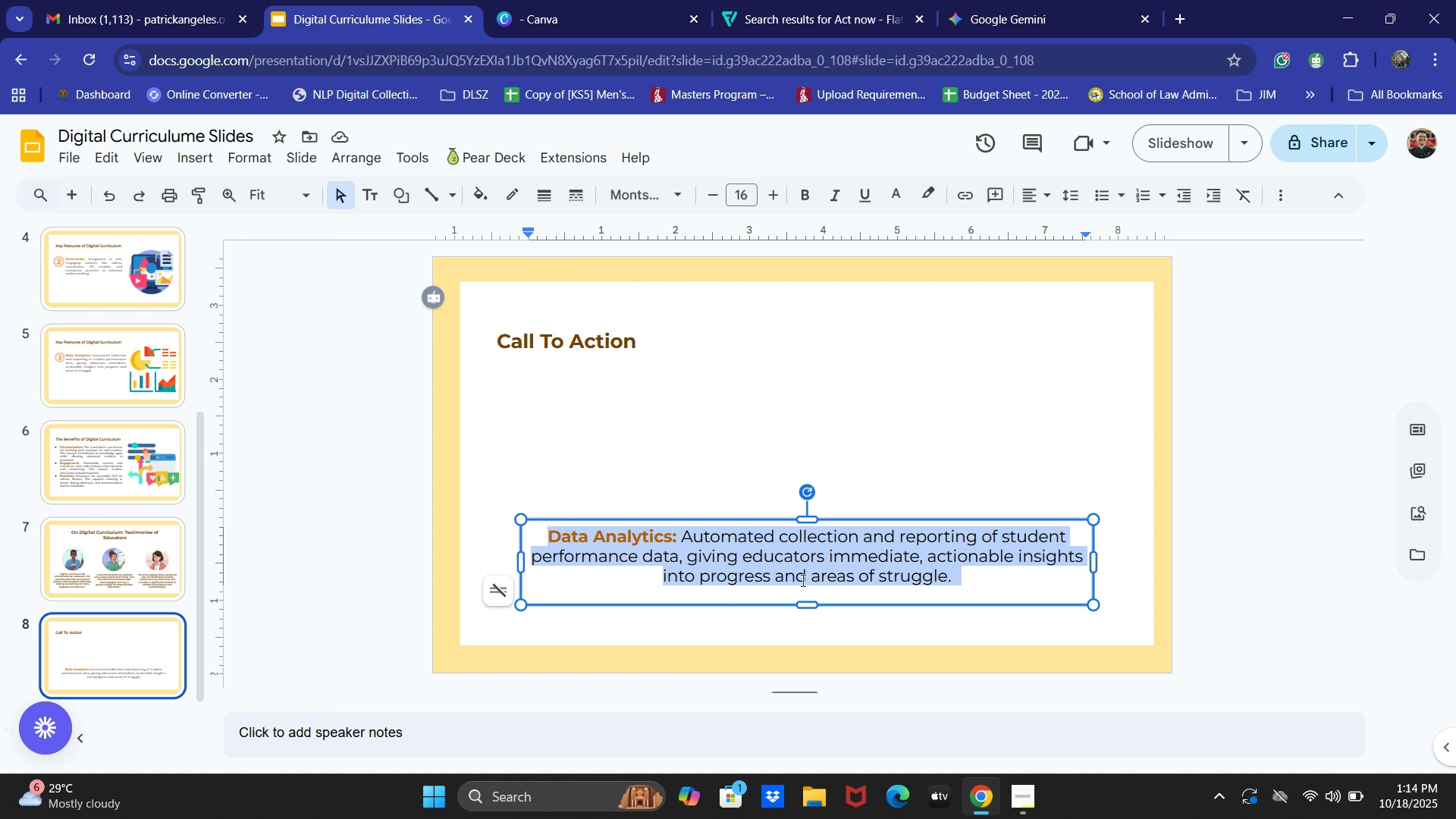 
key(Control+V)
 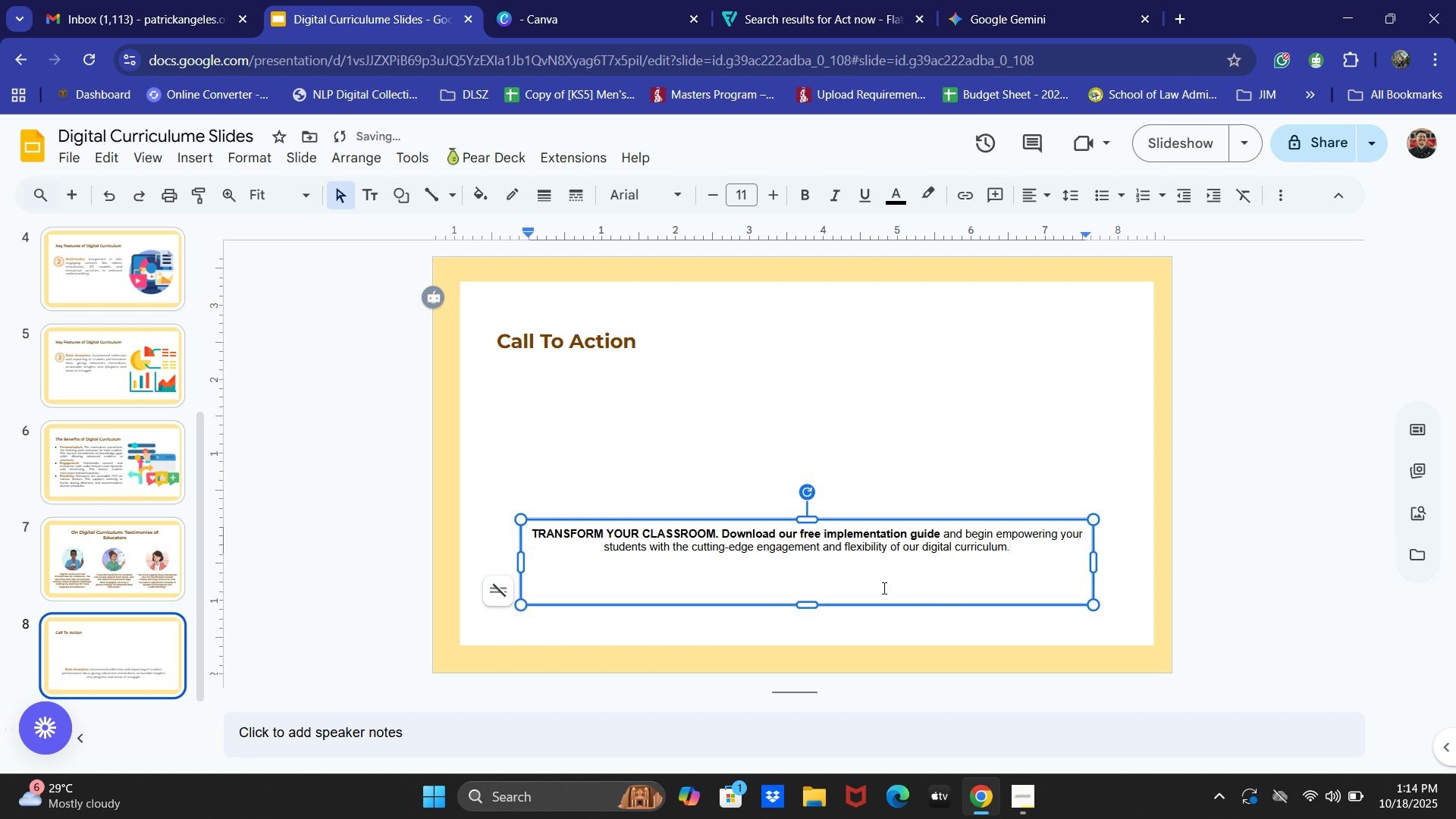 
key(Control+A)
 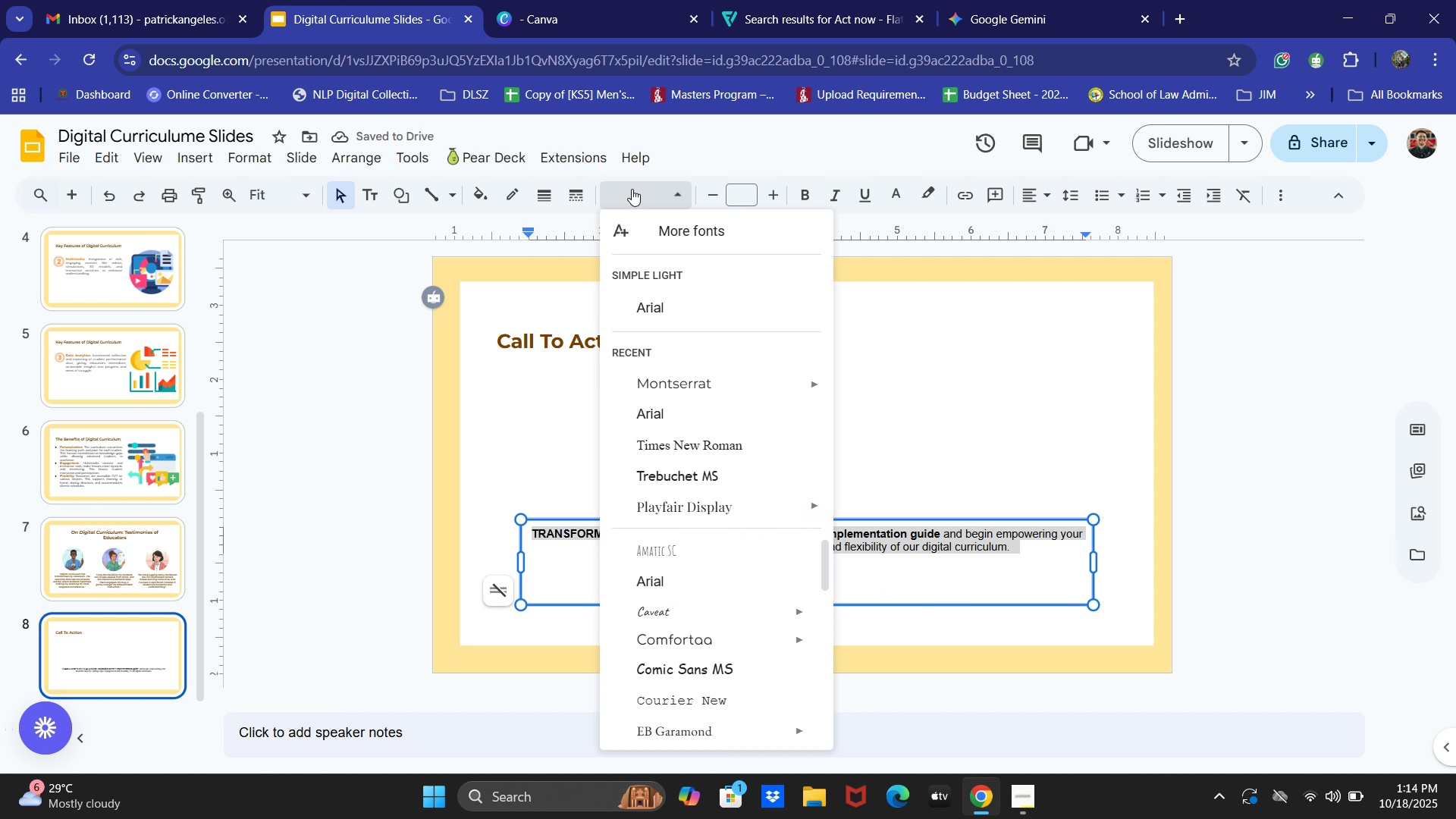 
left_click([632, 189])
 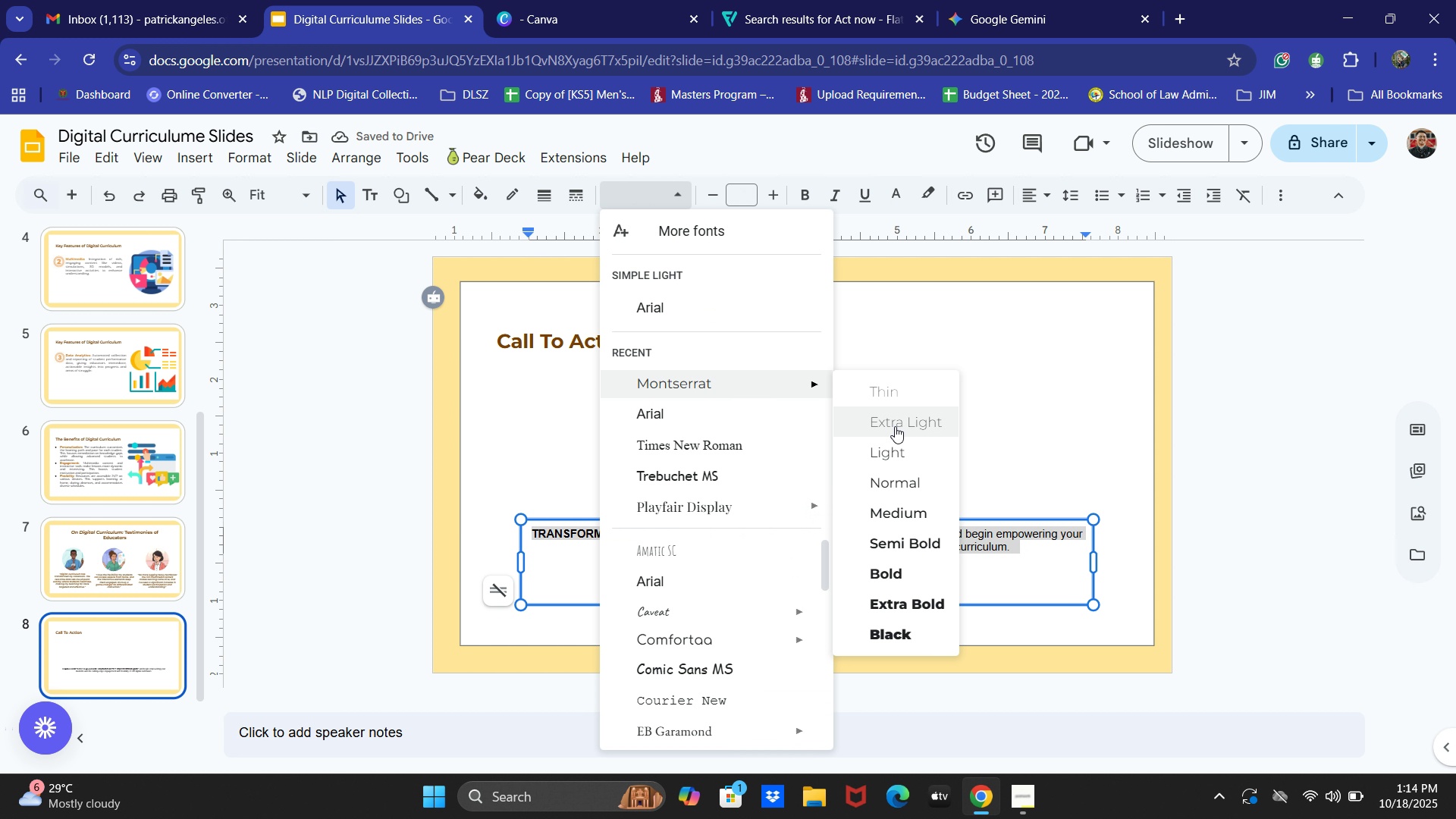 
left_click([895, 507])
 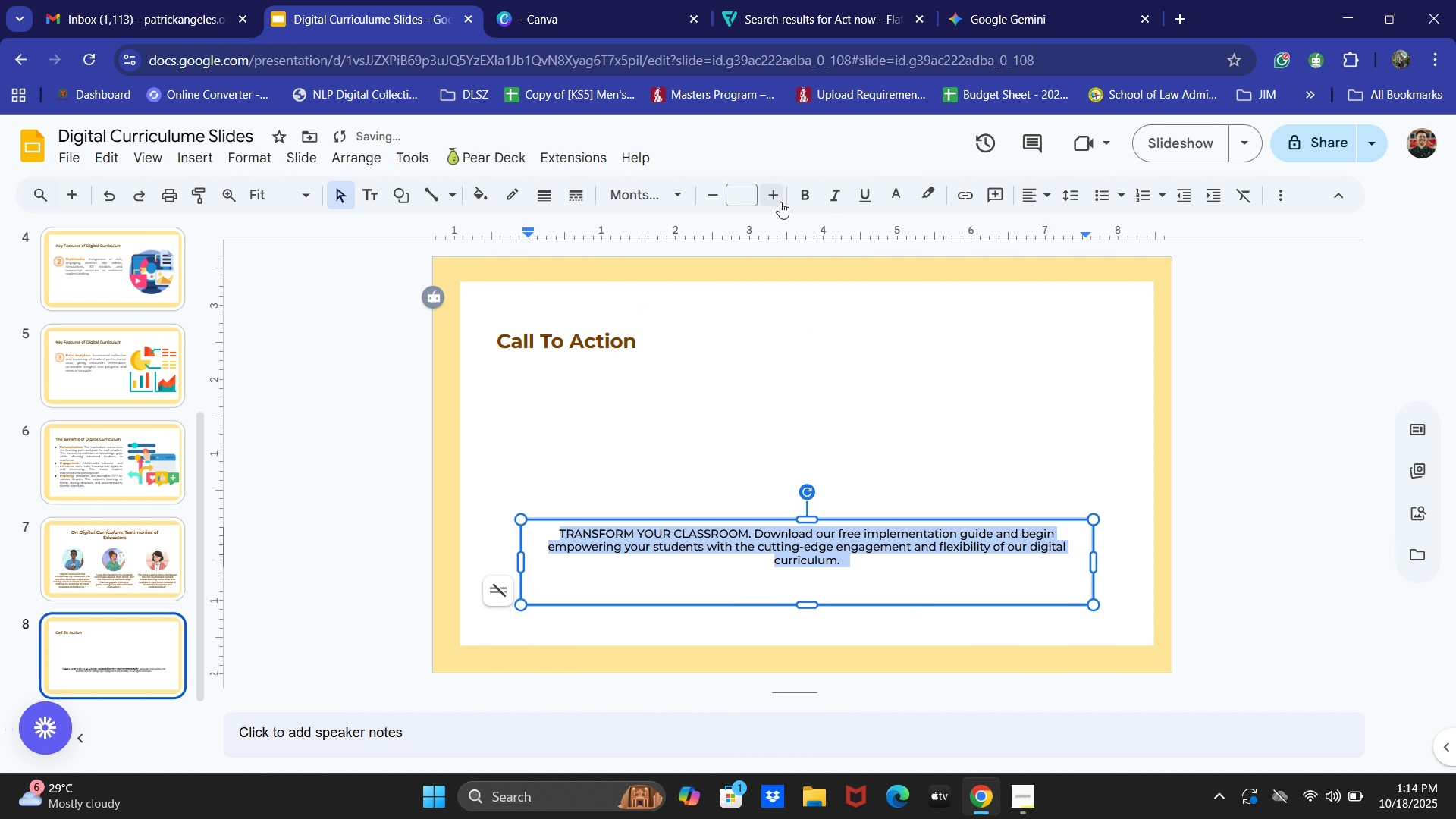 
double_click([773, 196])
 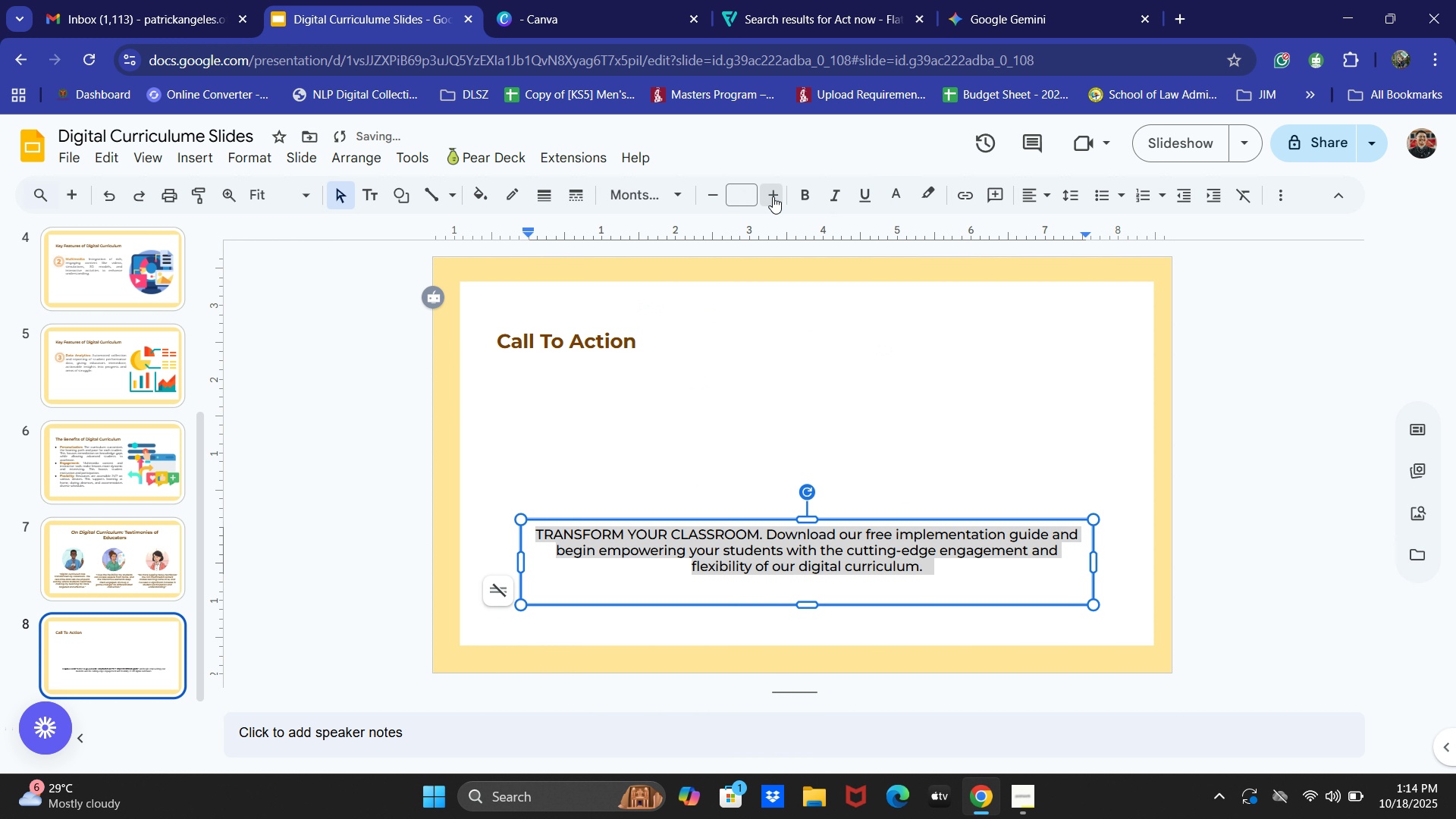 
triple_click([773, 196])
 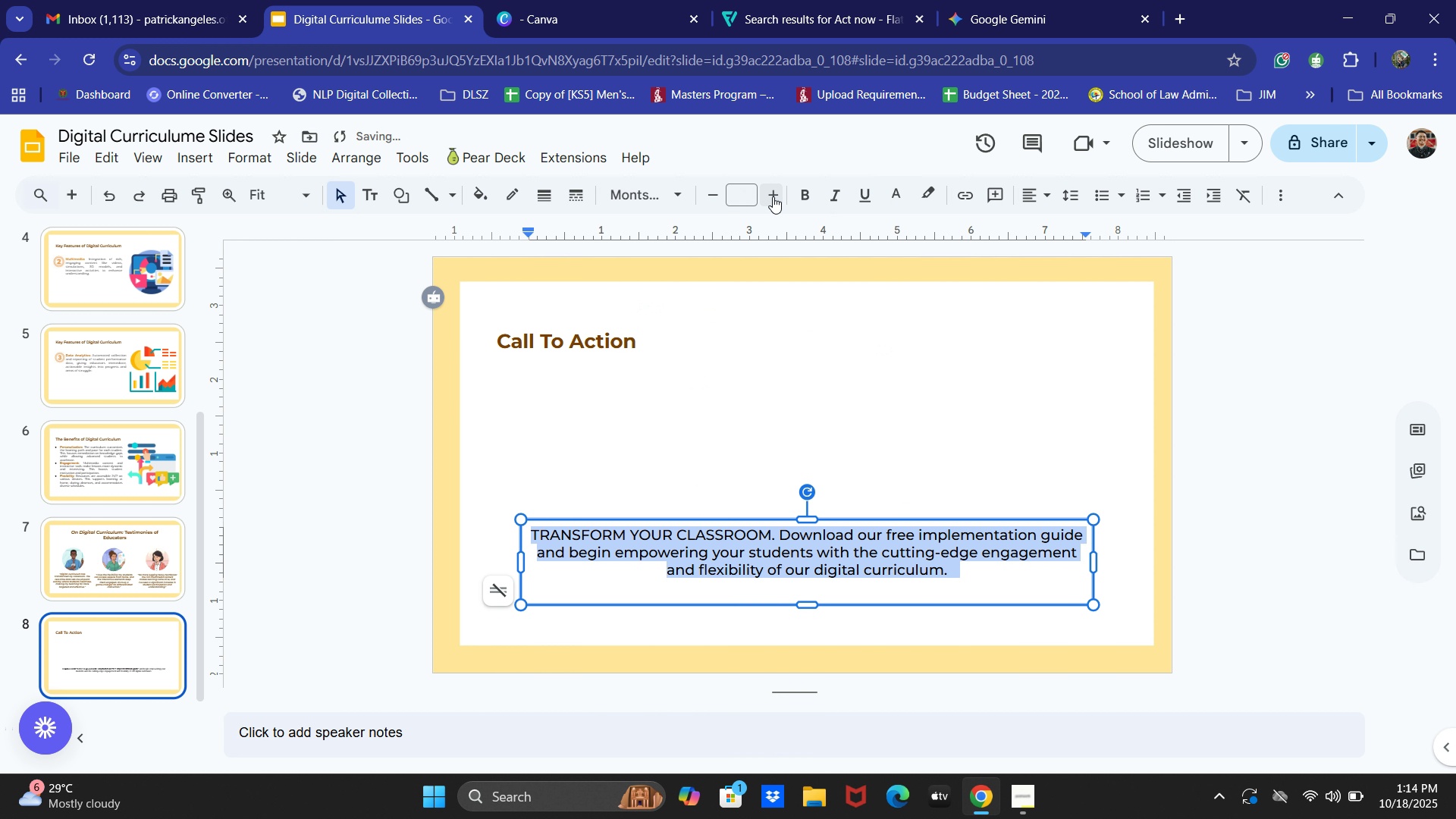 
triple_click([773, 196])
 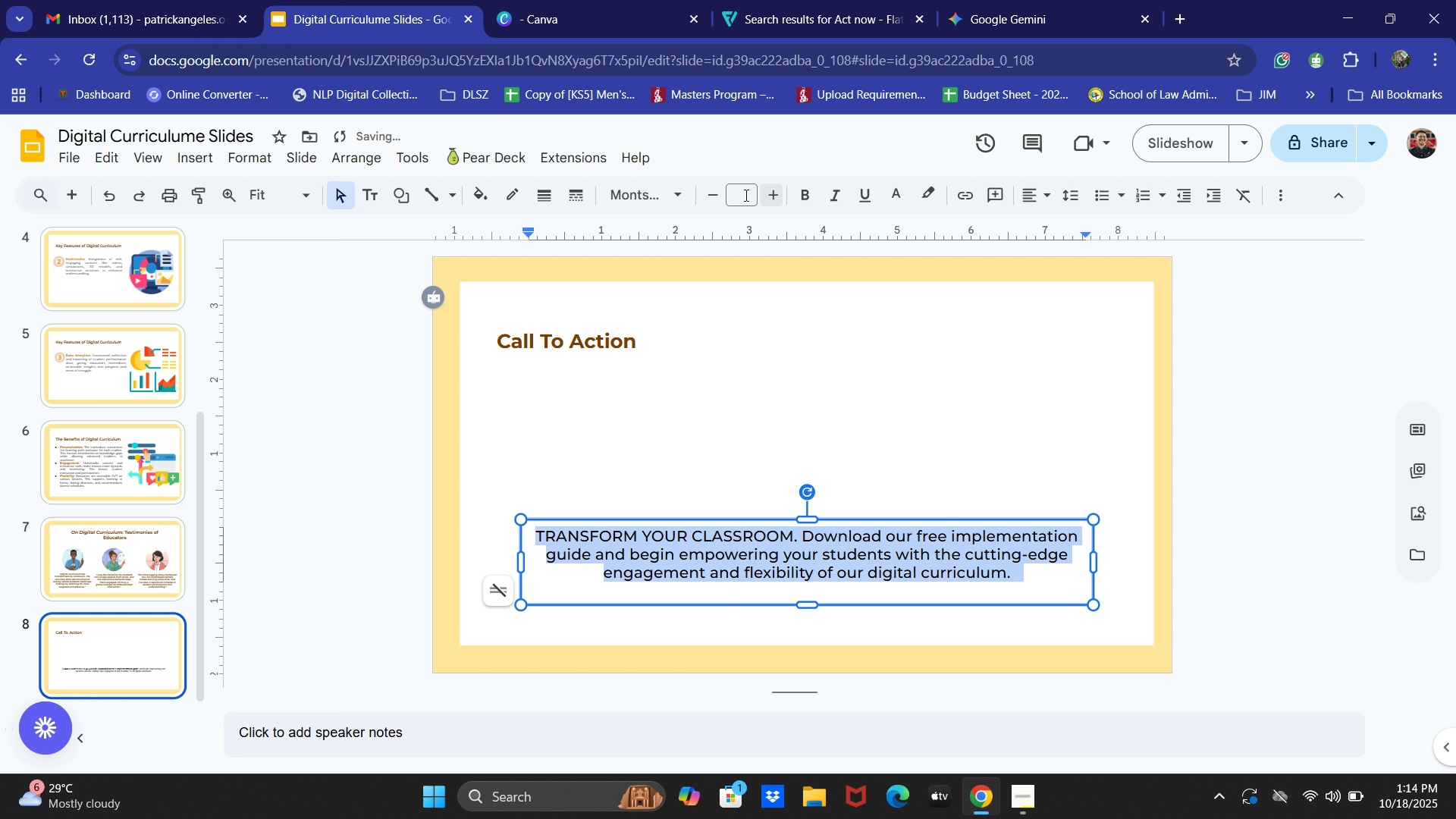 
left_click([735, 193])
 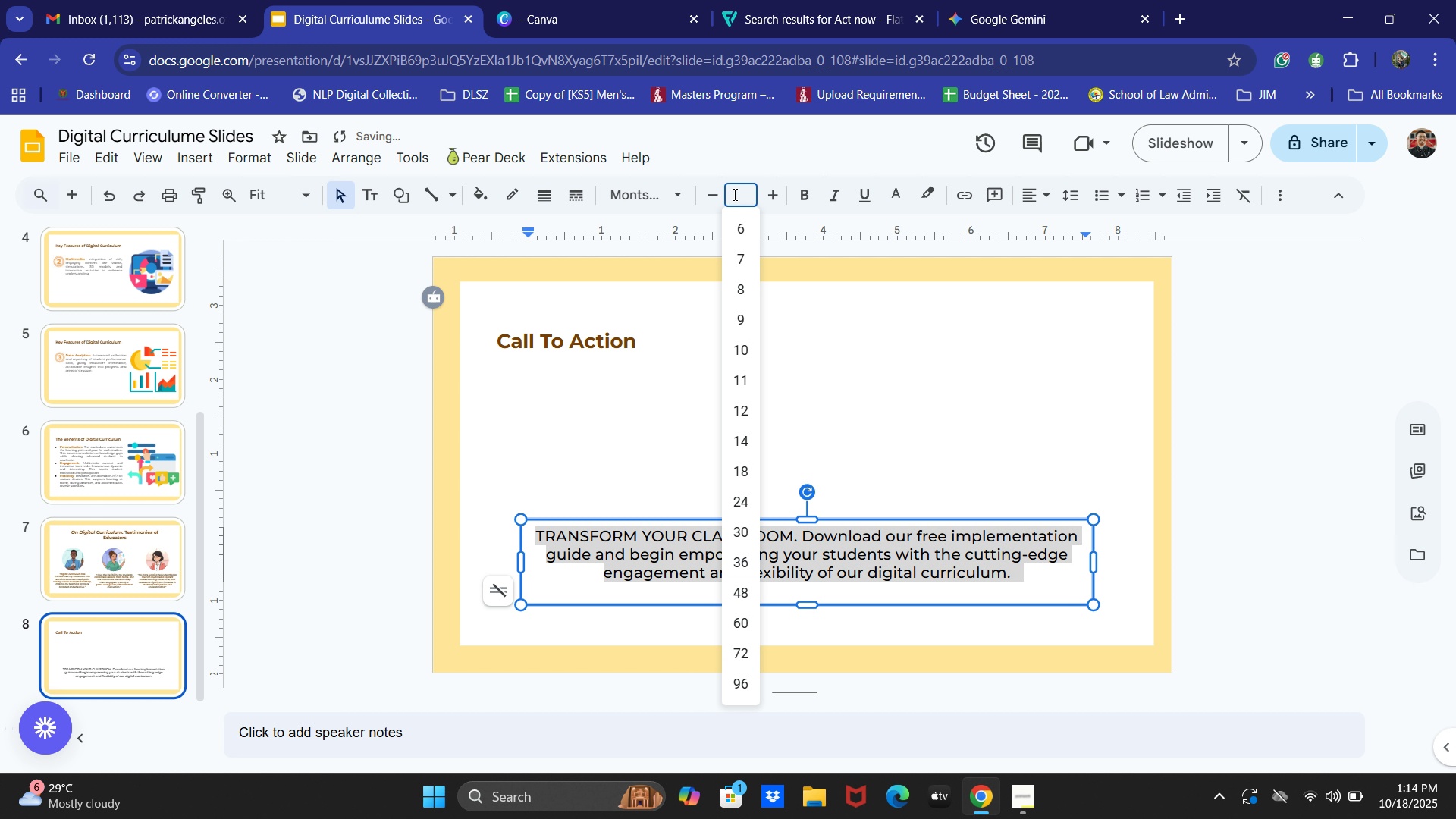 
key(Numpad1)
 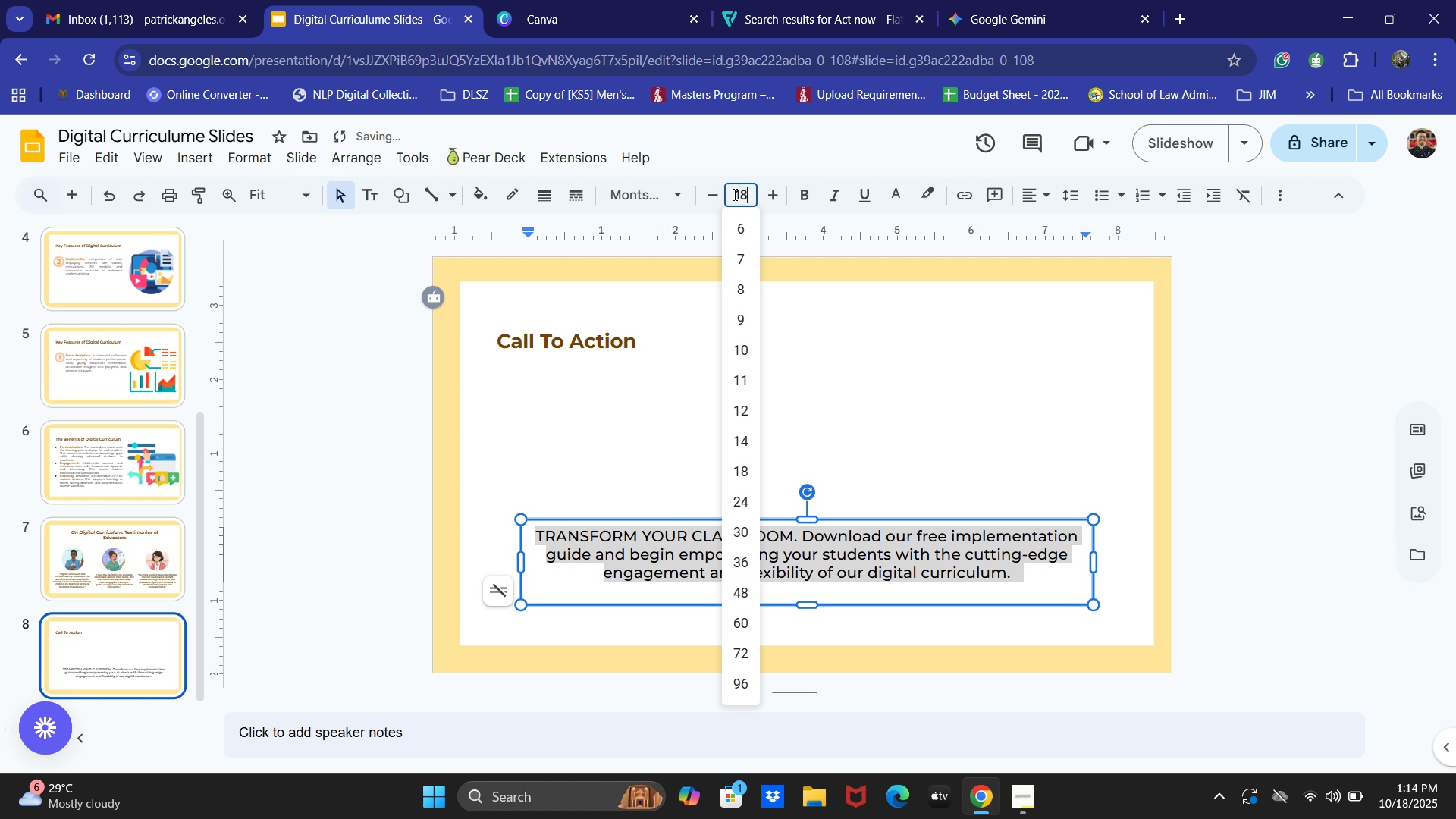 
key(Numpad8)
 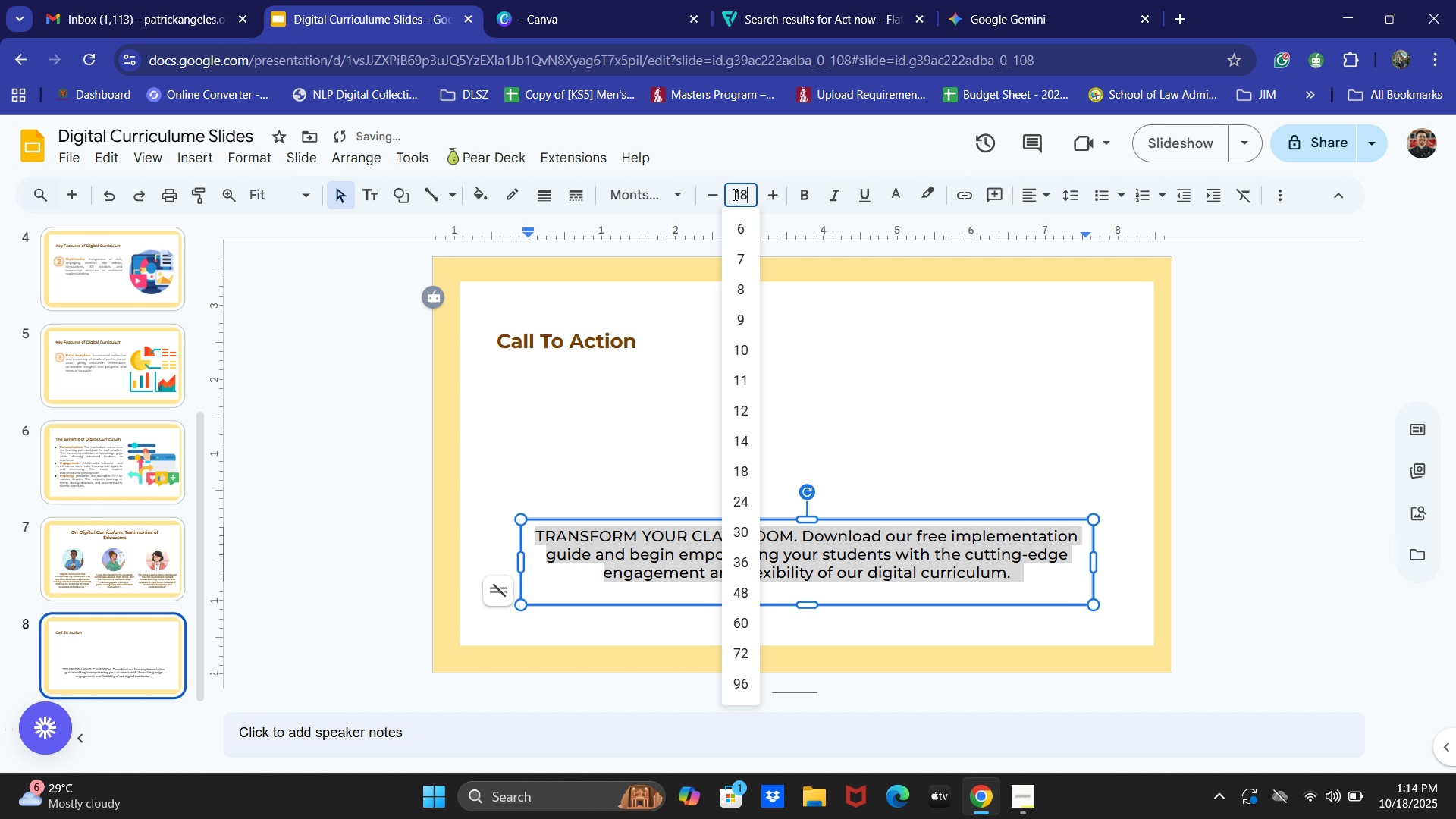 
key(NumpadEnter)
 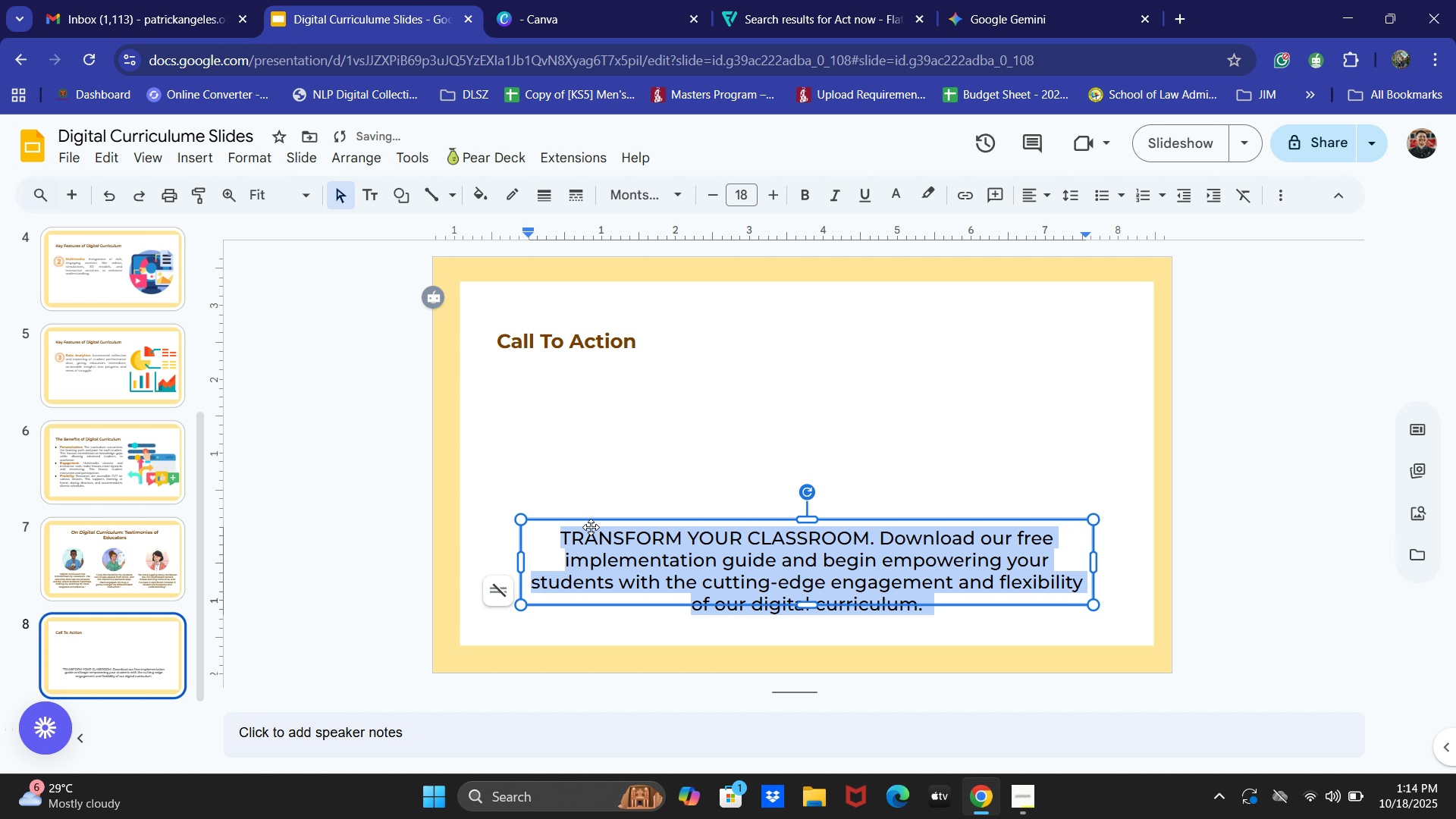 
left_click_drag(start_coordinate=[560, 538], to_coordinate=[831, 538])
 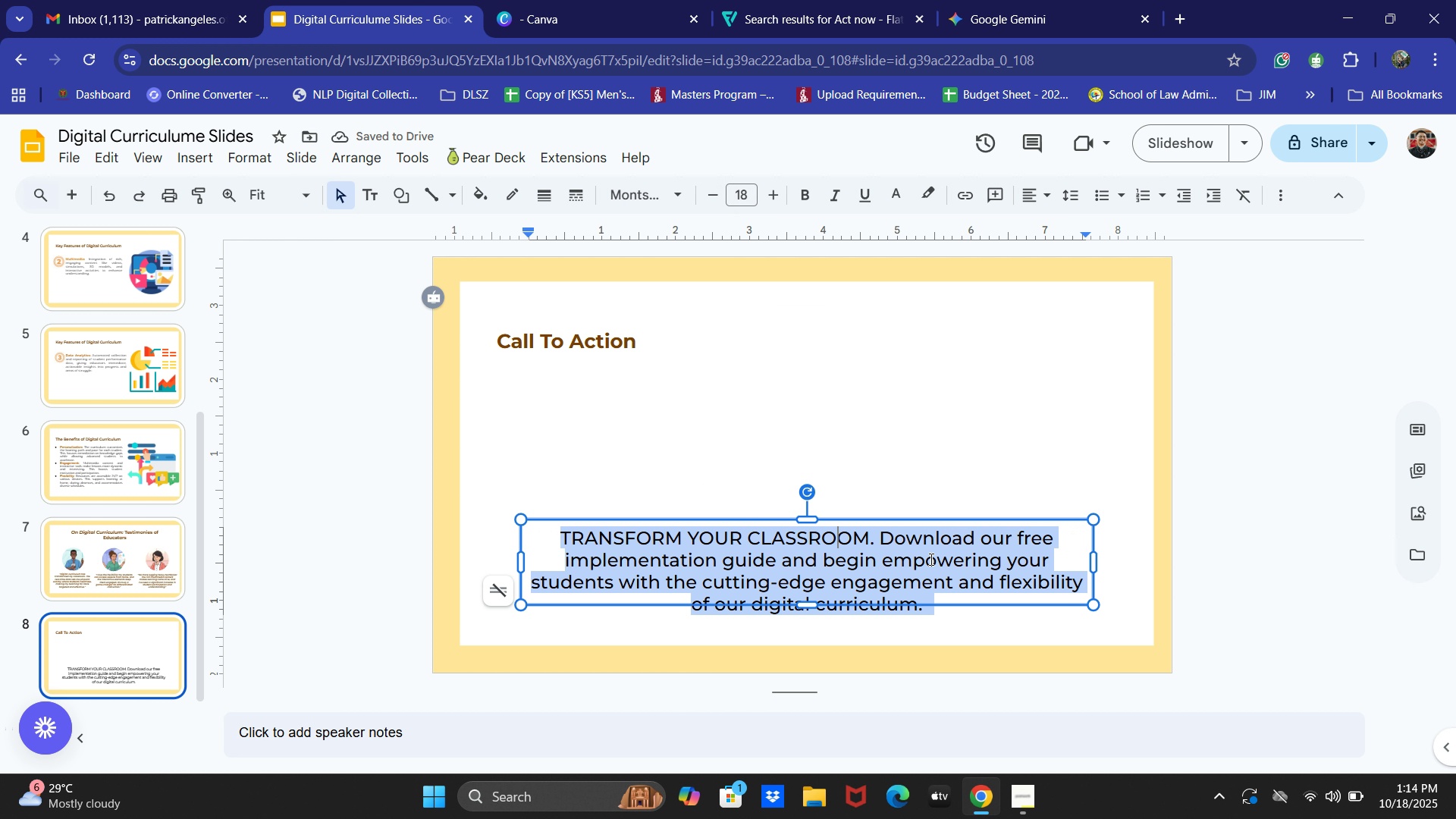 
key(Control+Z)
 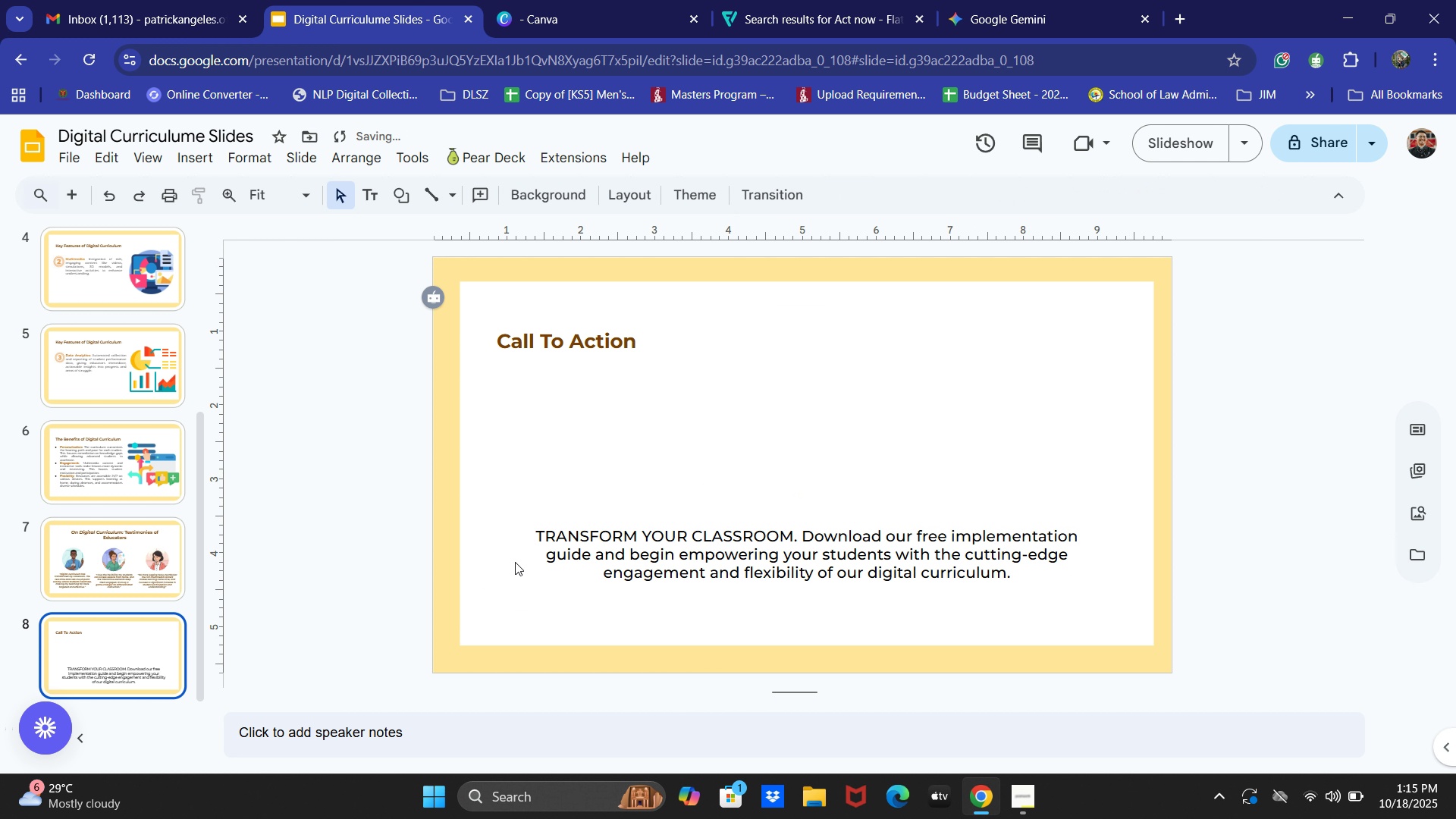 
key(Control+Y)
 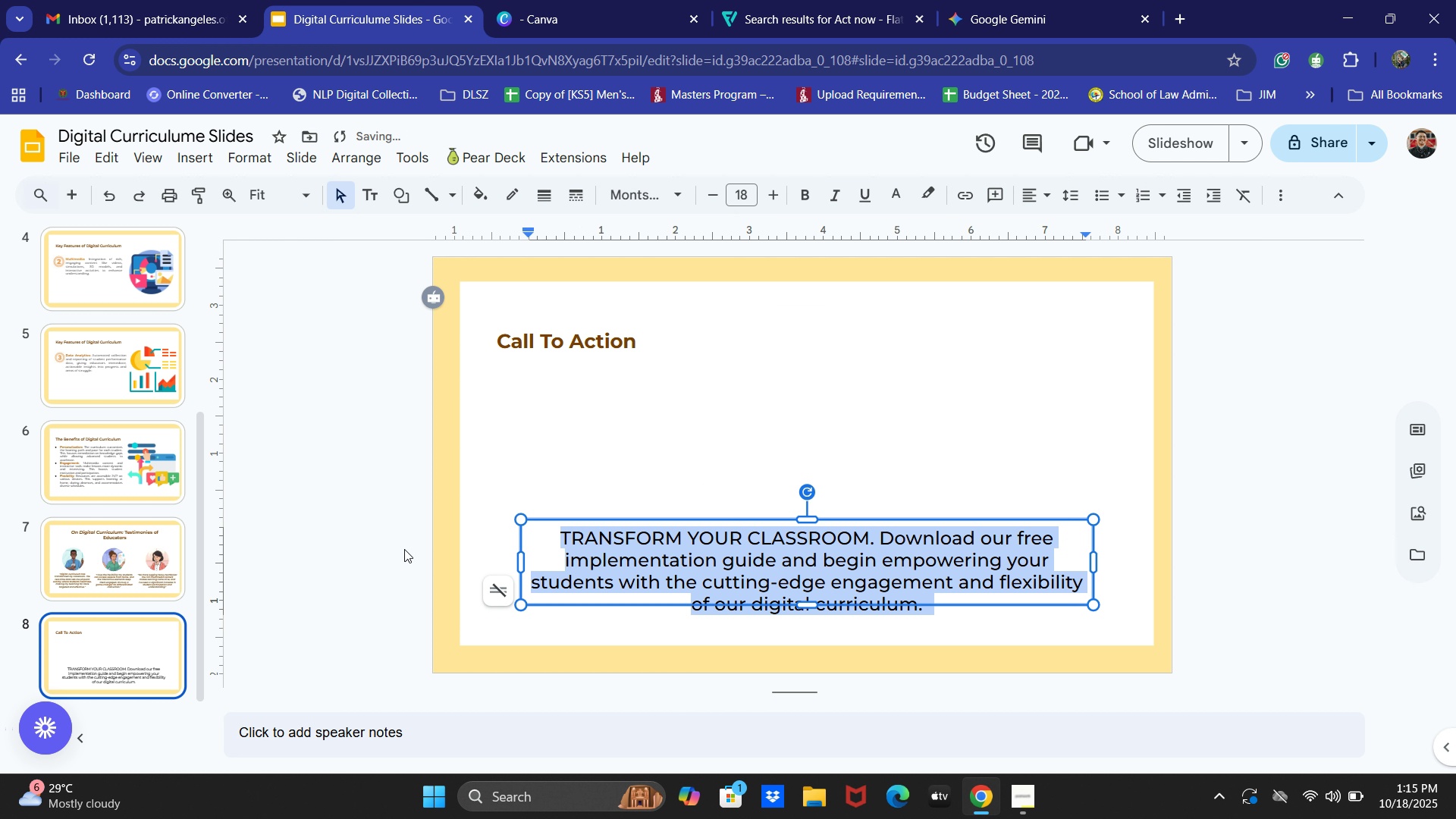 
left_click([404, 549])
 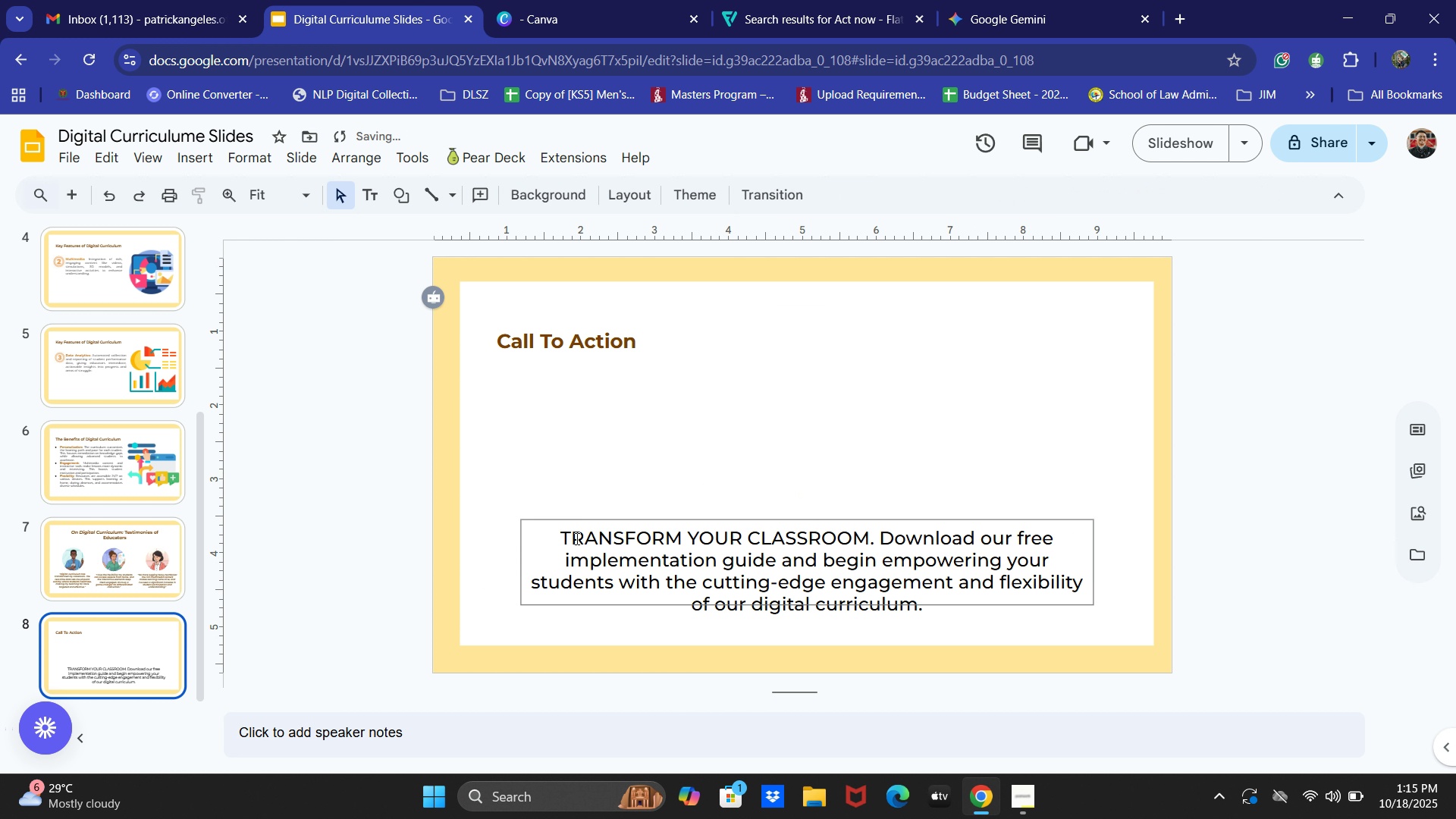 
double_click([576, 538])
 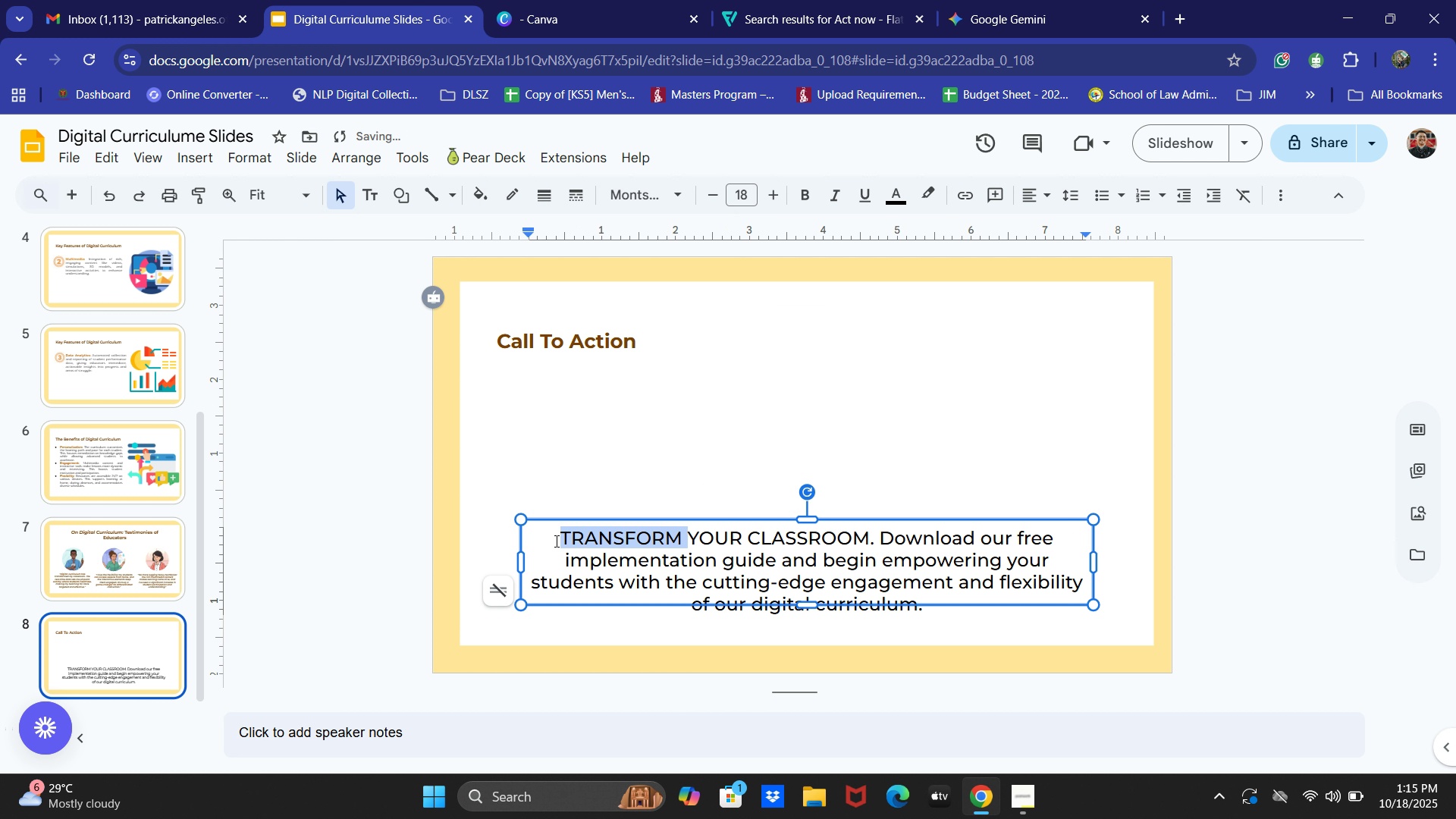 
triple_click([555, 541])
 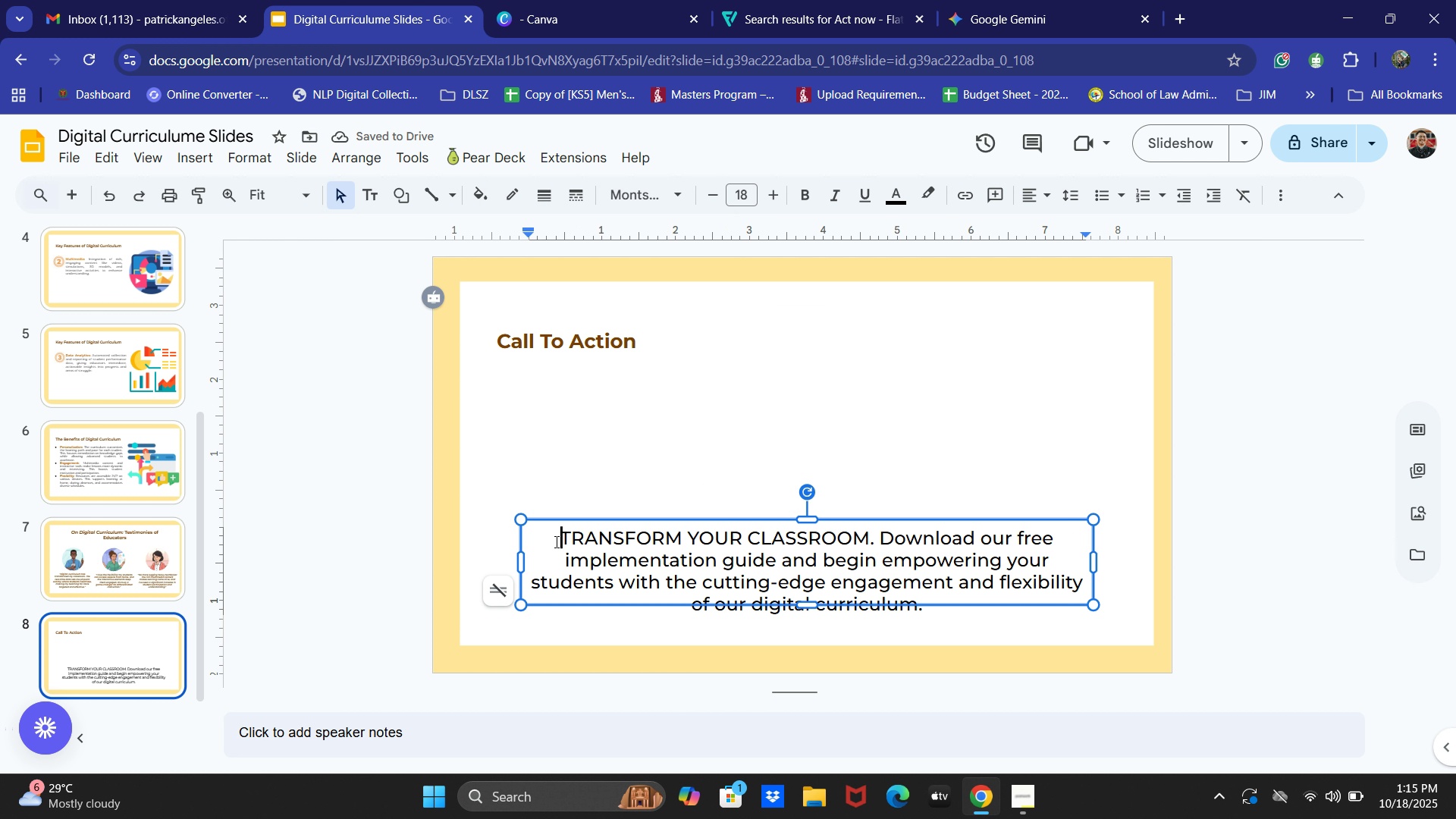 
left_click_drag(start_coordinate=[555, 541], to_coordinate=[874, 543])
 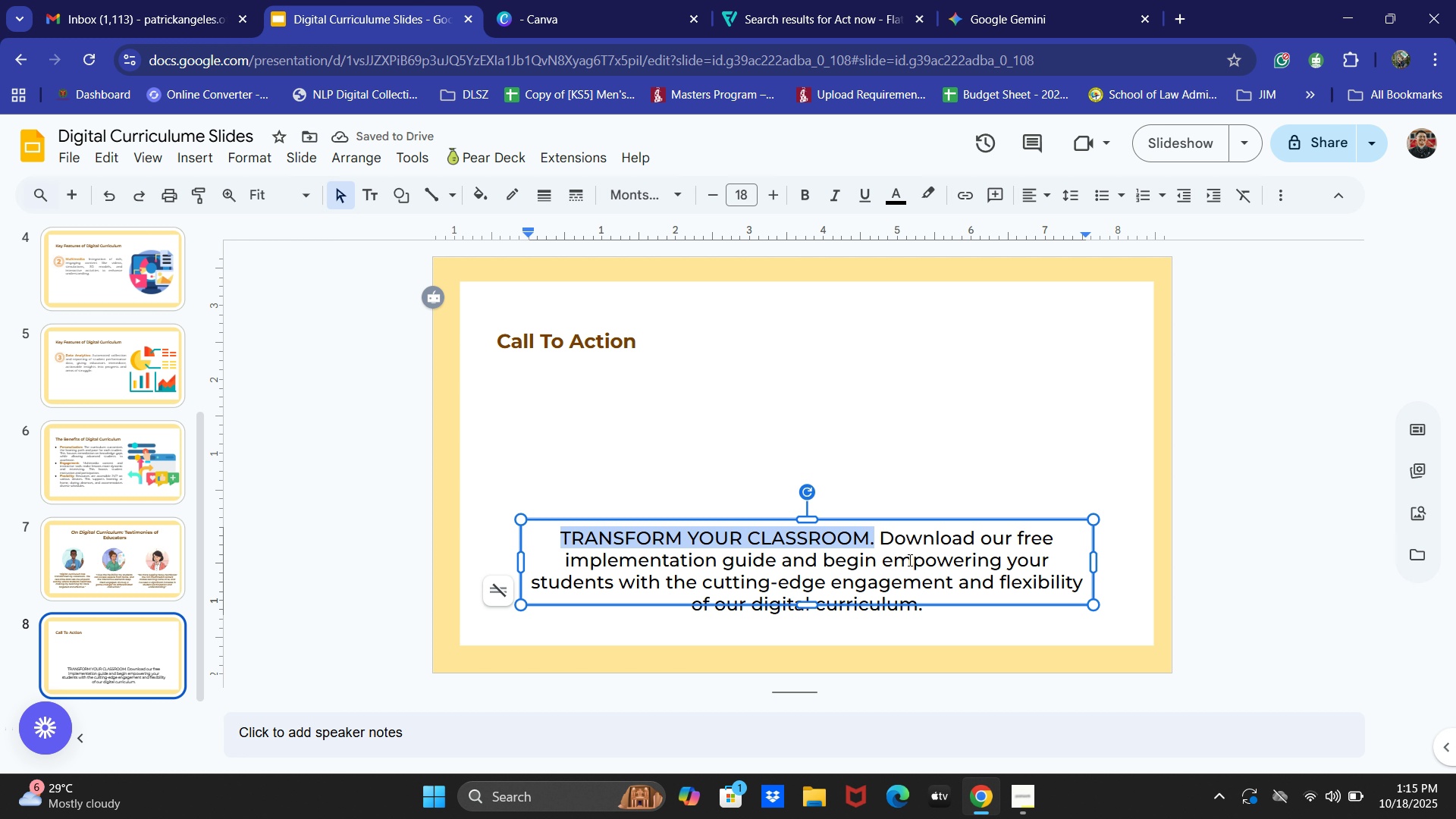 
key(Control+B)
 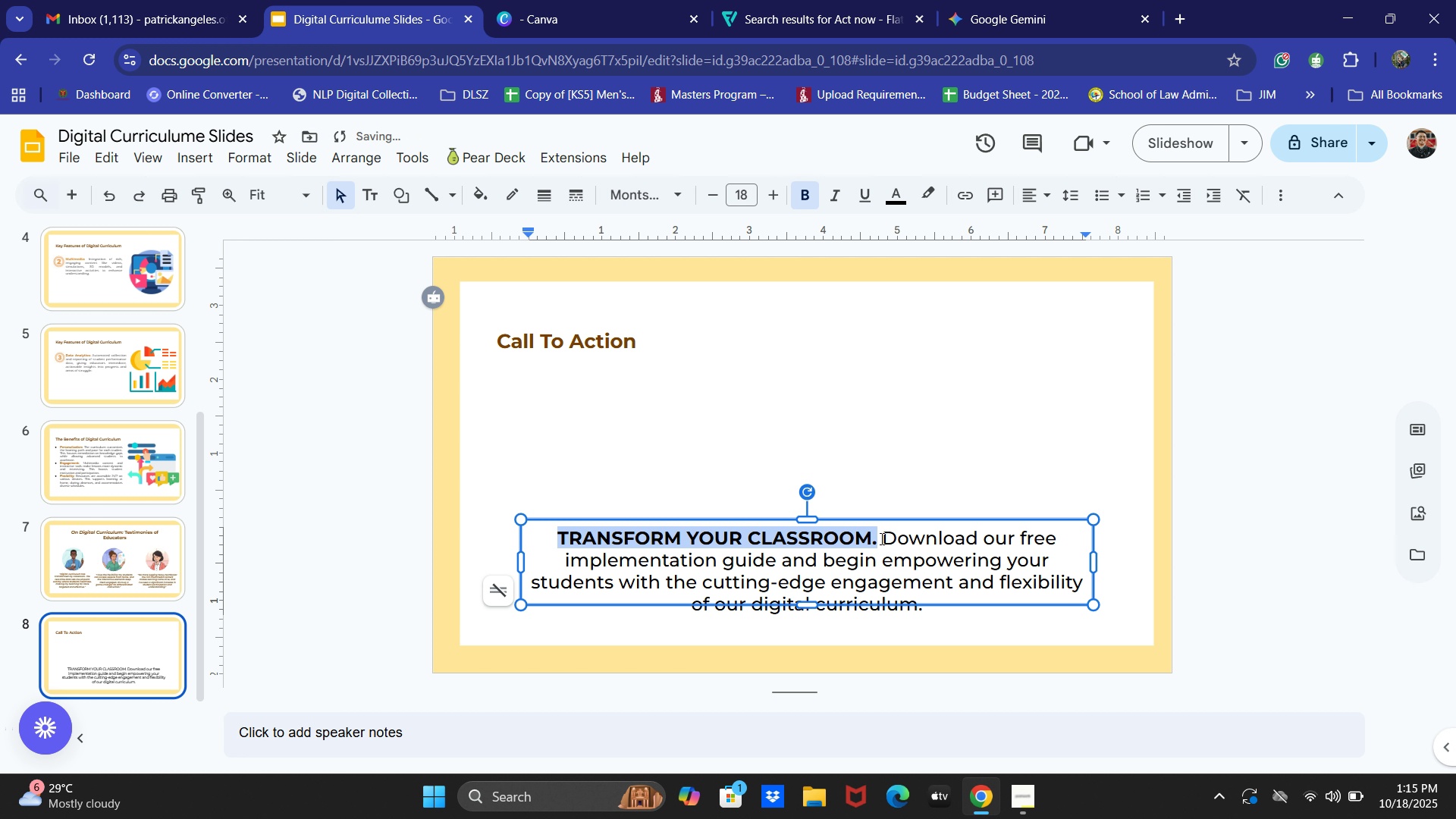 
left_click([880, 538])
 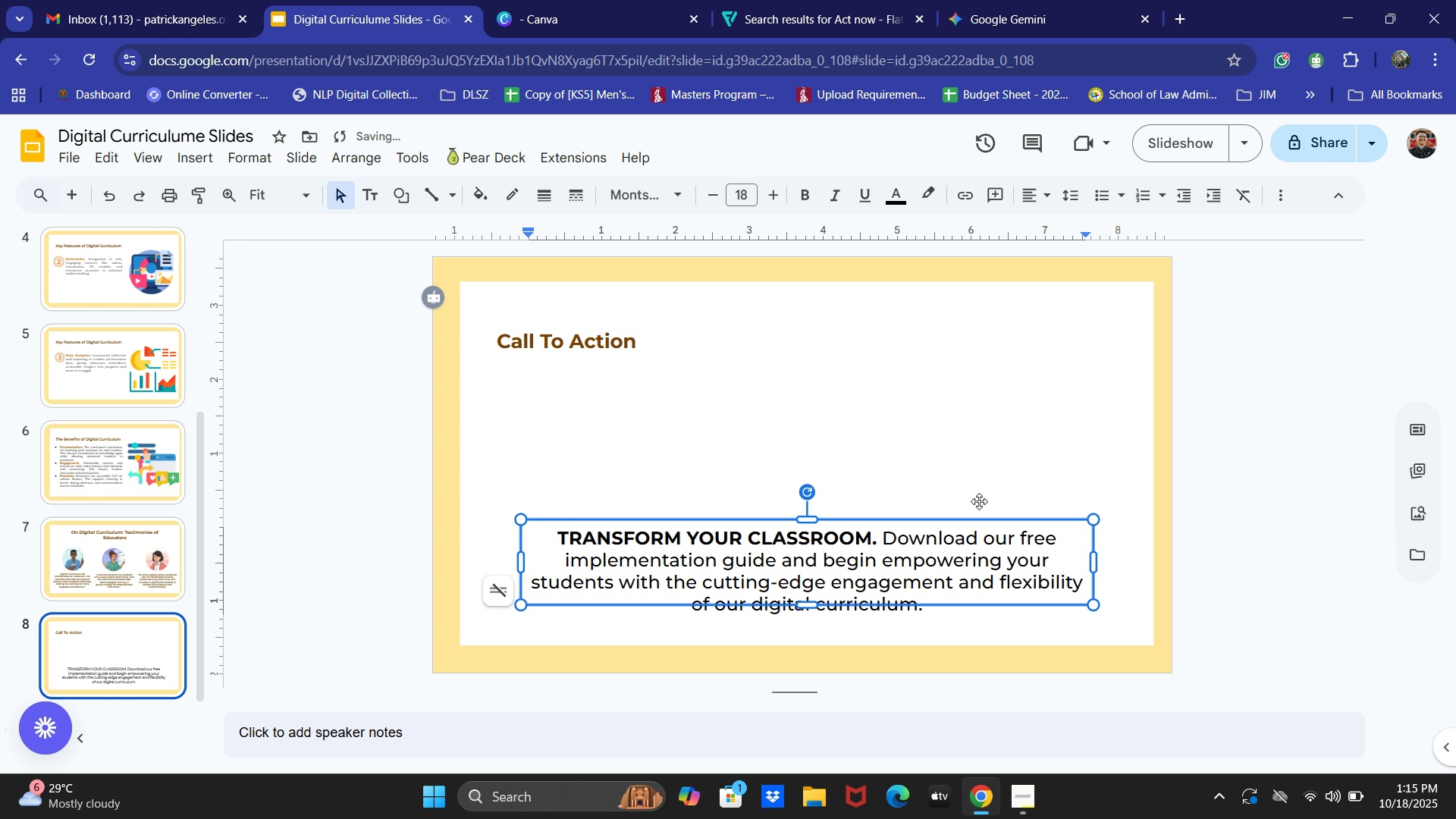 
key(Enter)
 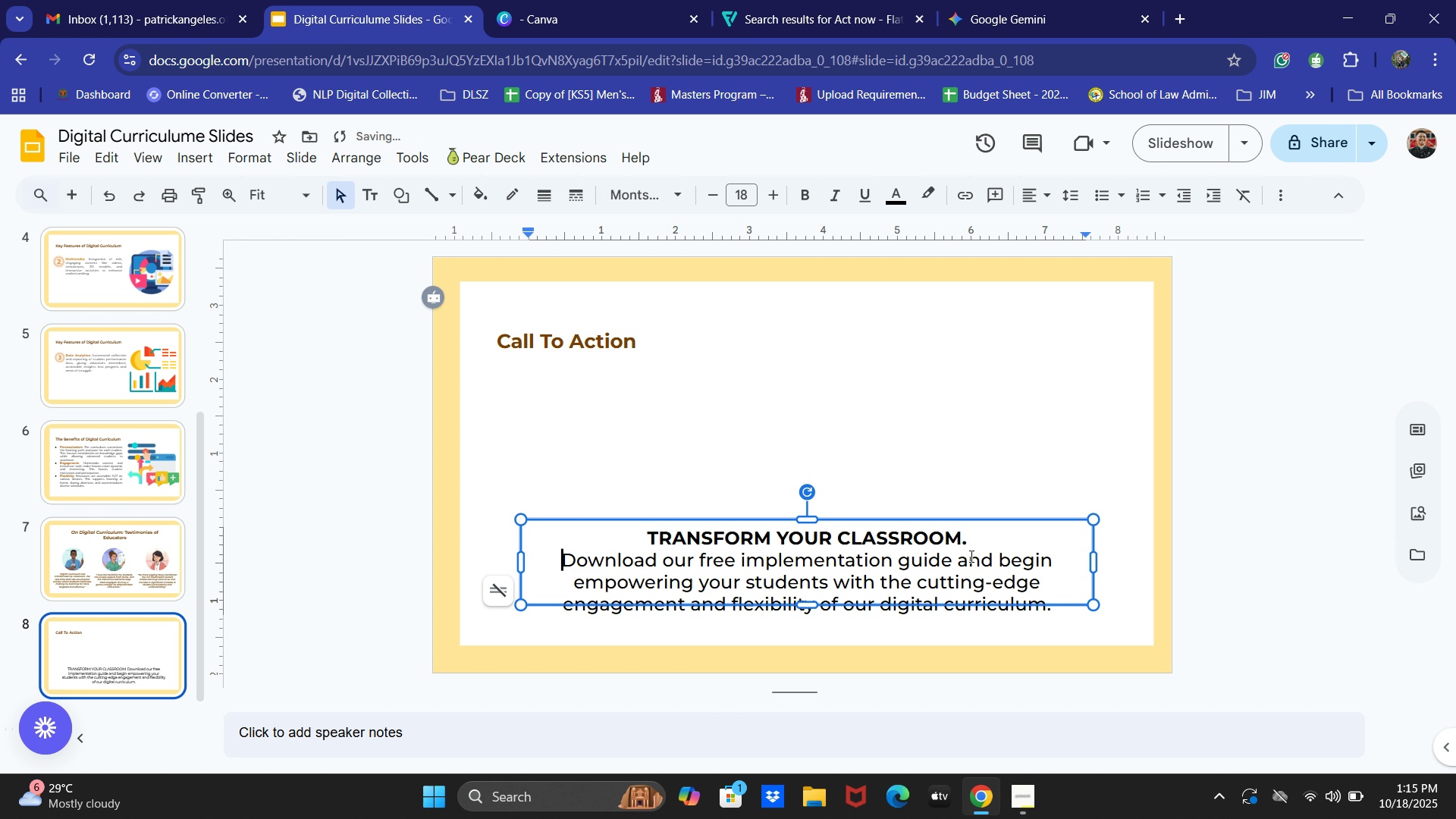 
left_click([977, 549])
 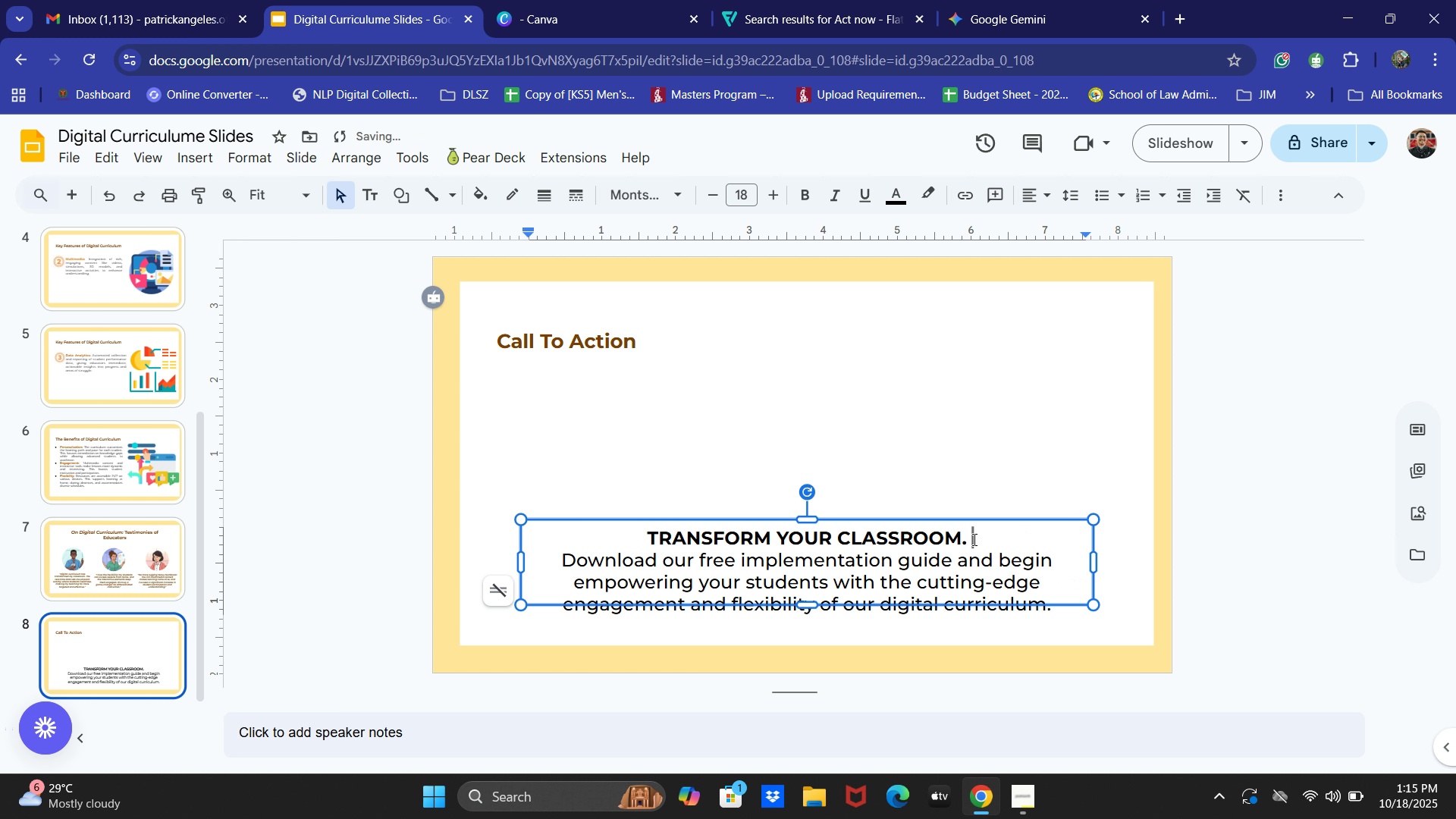 
key(ArrowDown)
 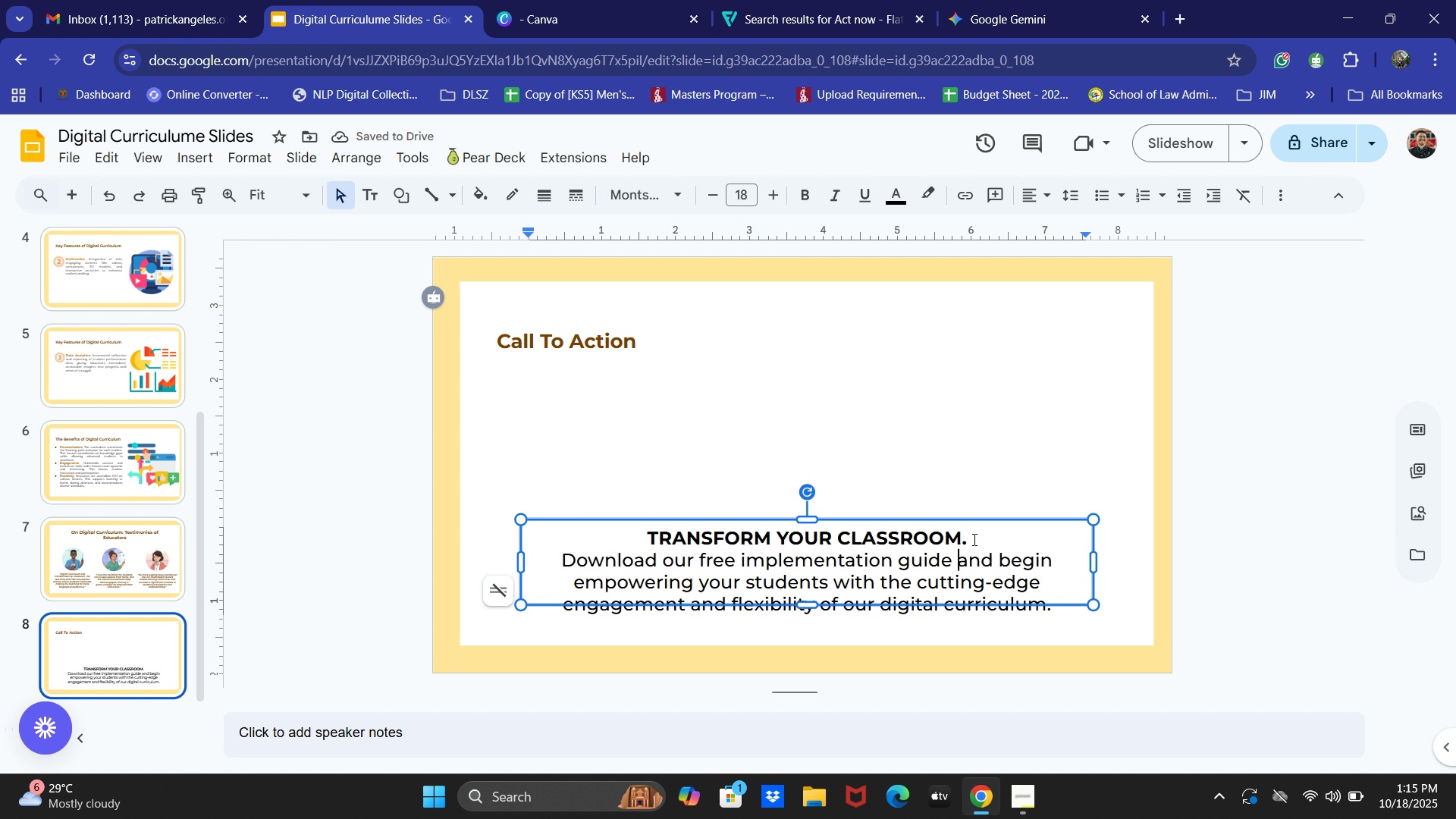 
key(ArrowLeft)
 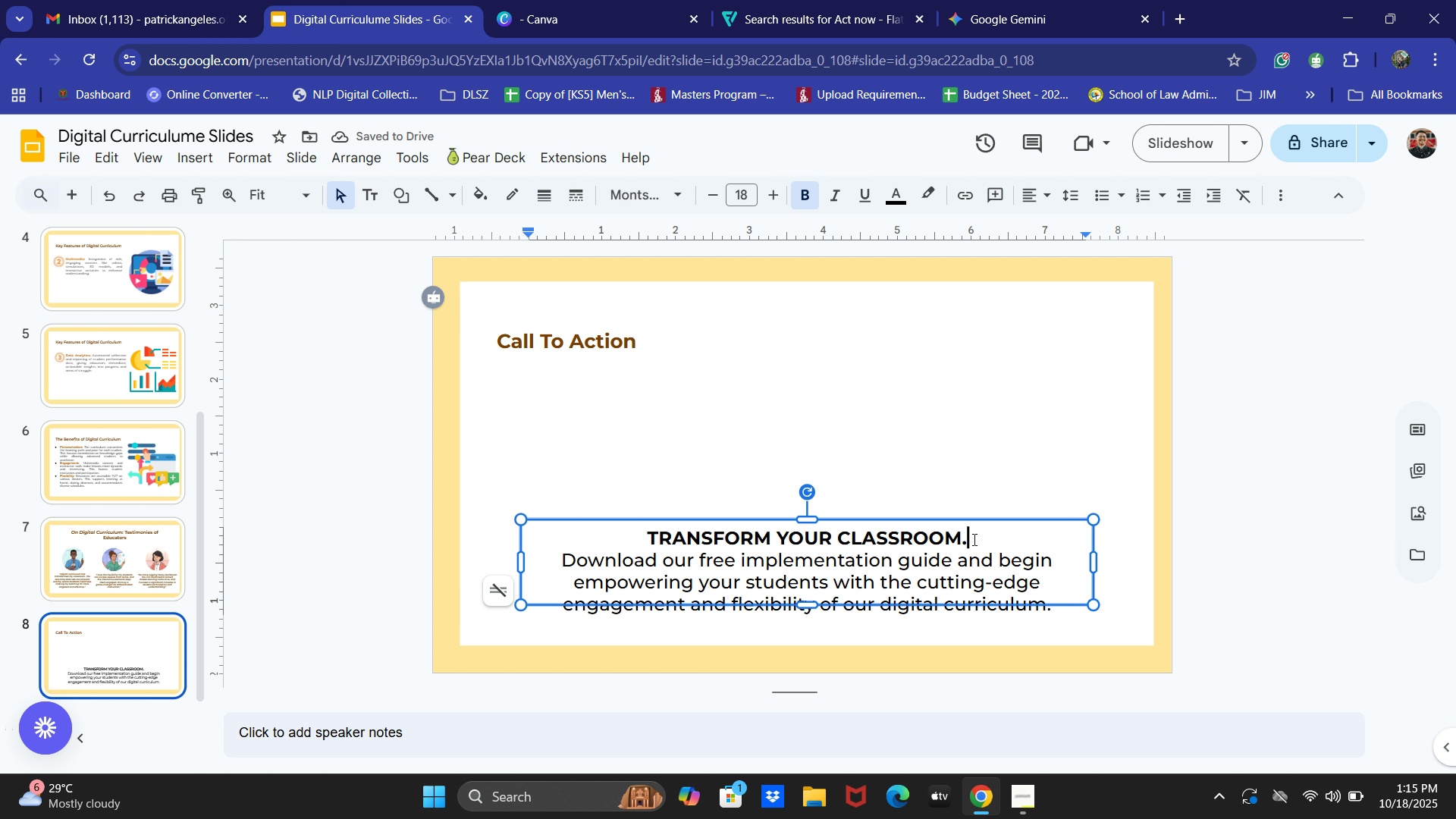 
key(ArrowUp)
 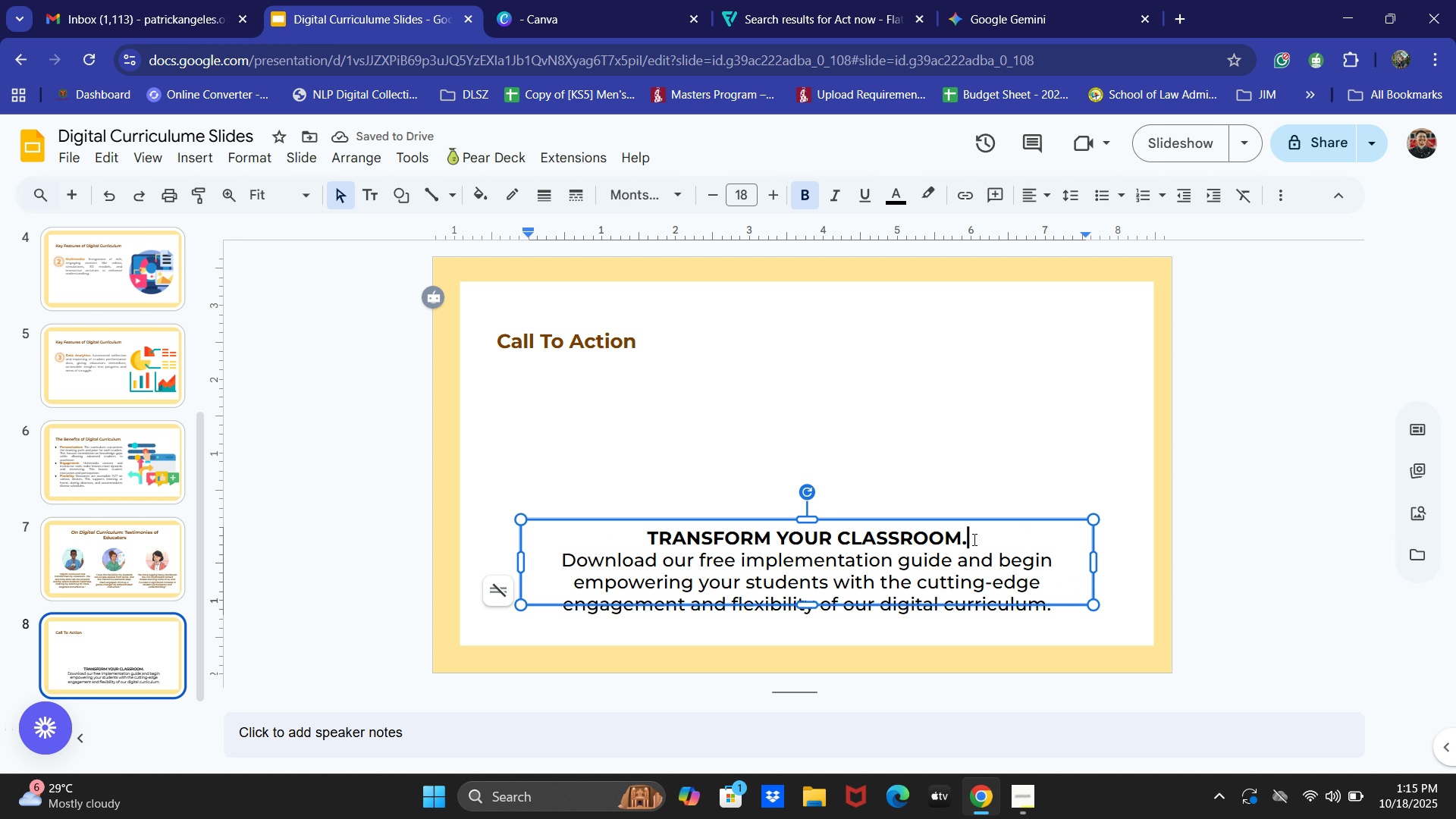 
key(ArrowRight)
 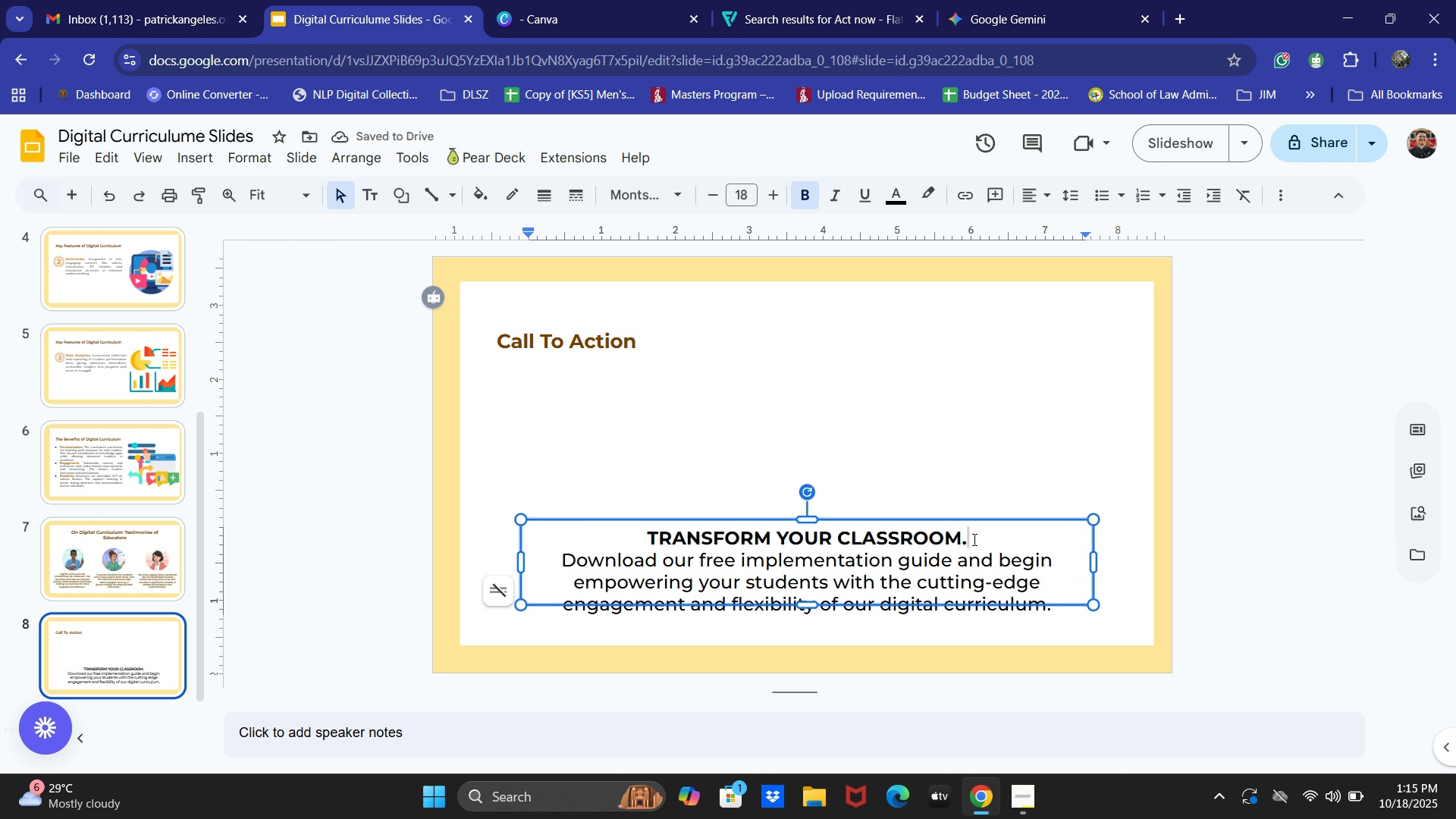 
key(Backspace)
 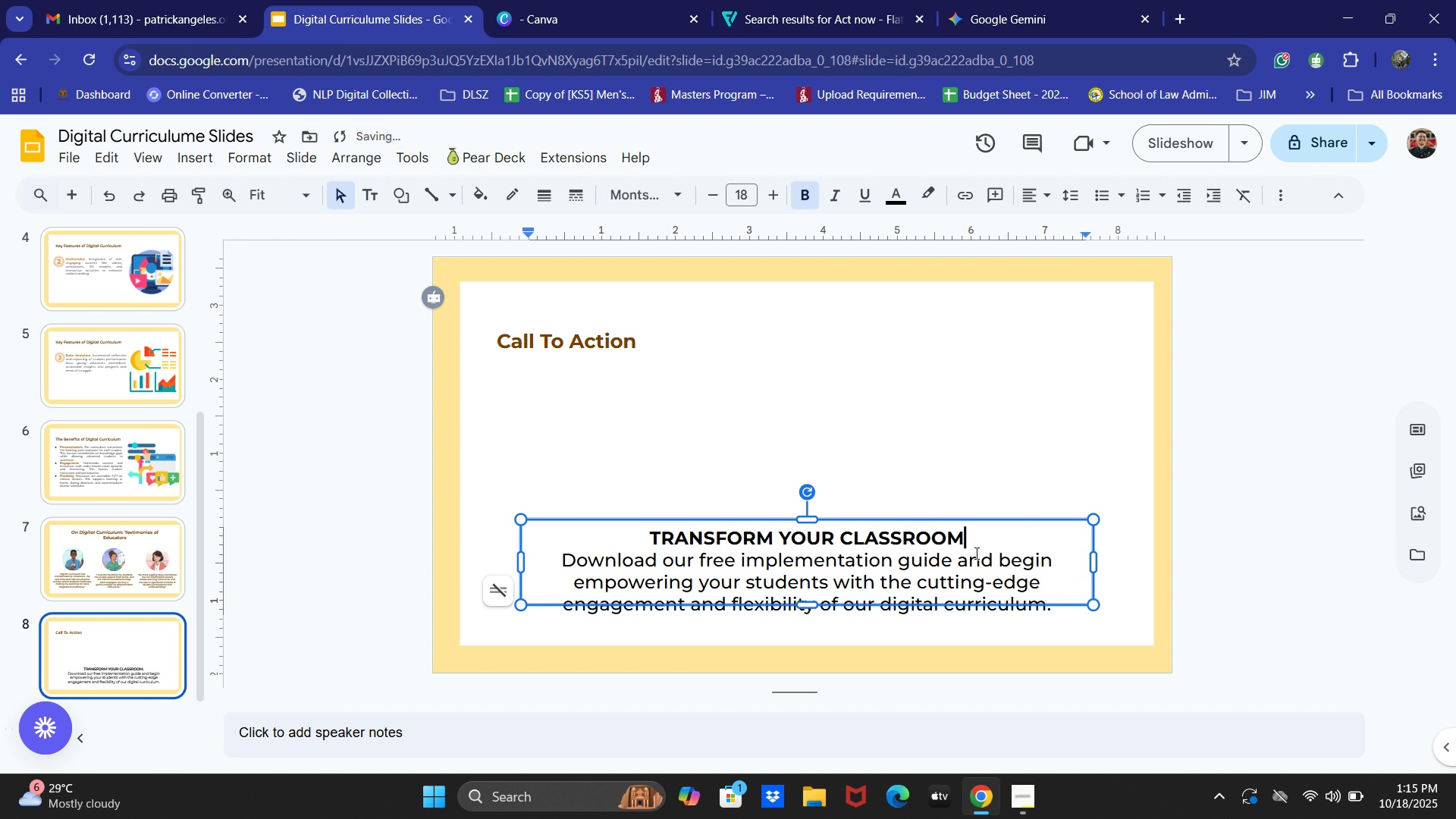 
left_click_drag(start_coordinate=[968, 540], to_coordinate=[640, 540])
 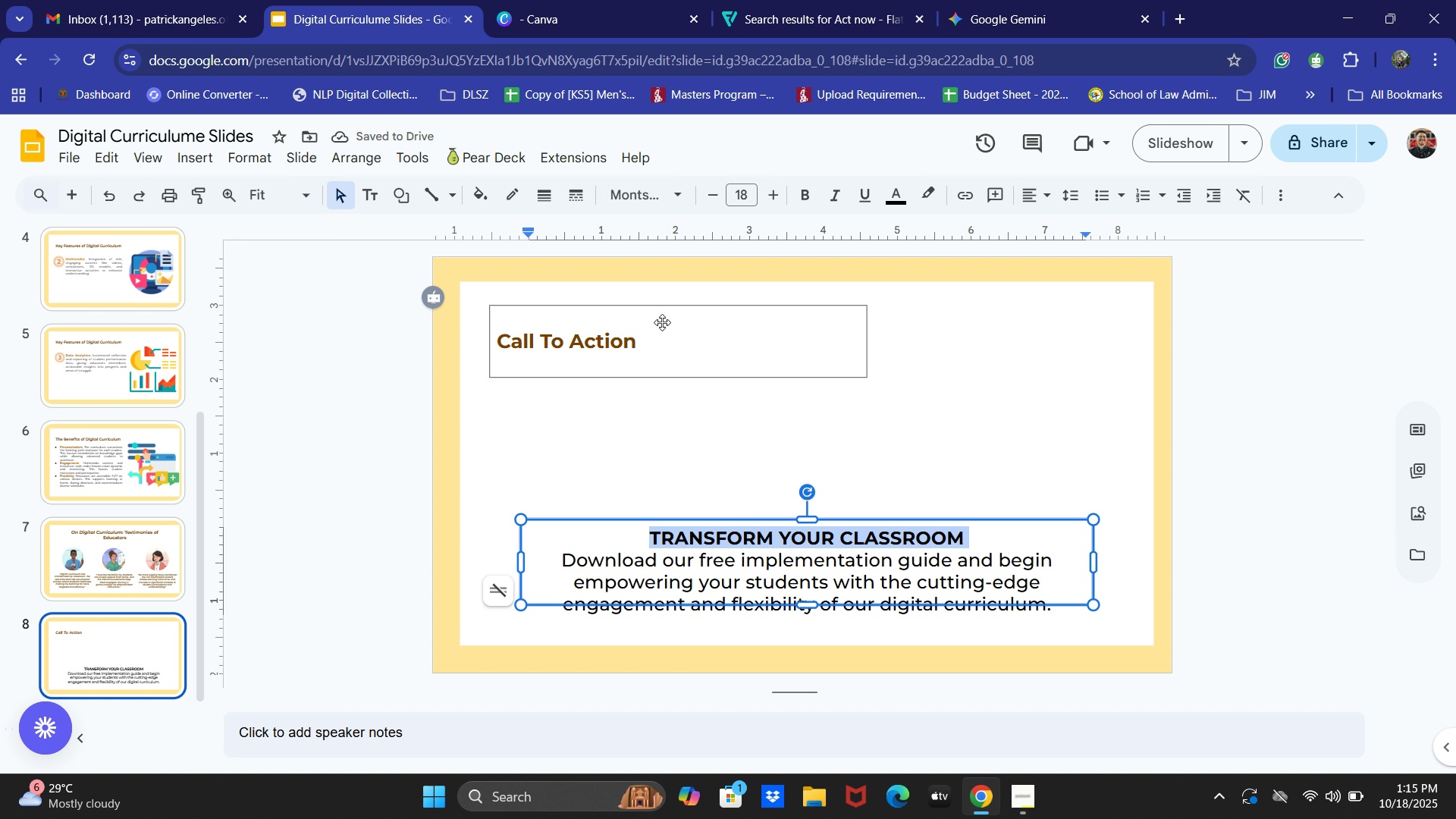 
left_click([916, 193])
 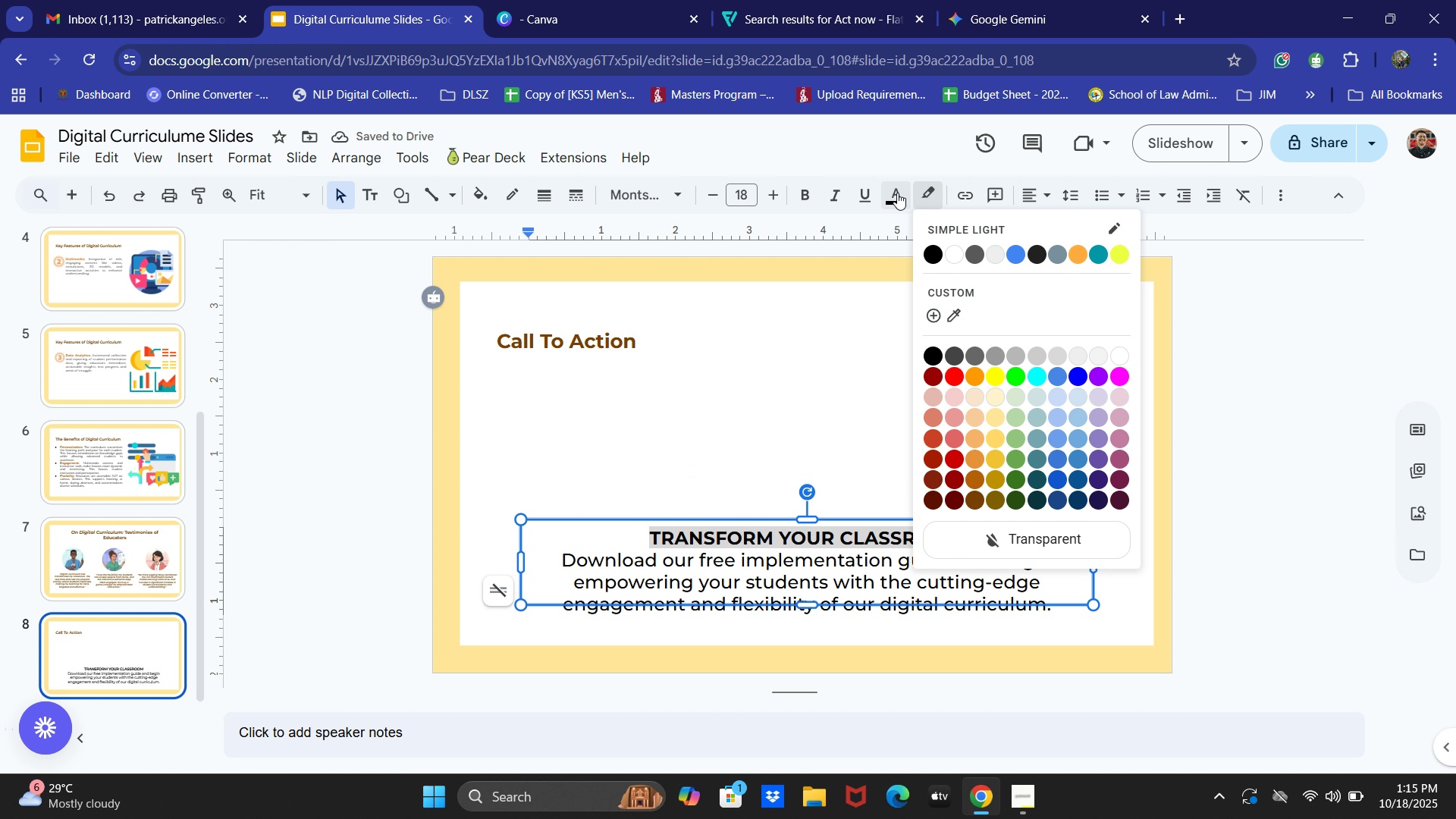 
left_click([897, 193])
 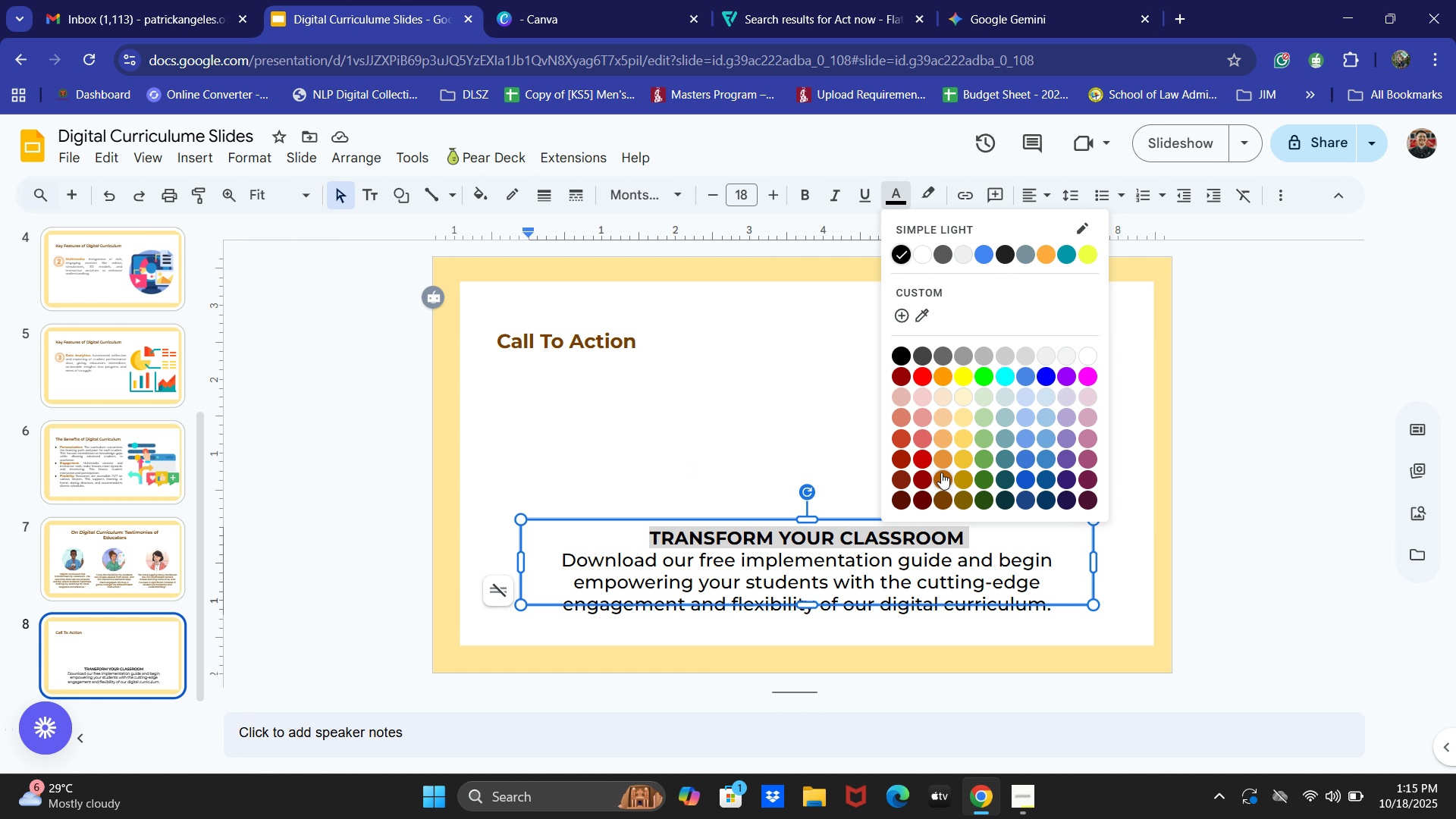 
left_click([943, 473])
 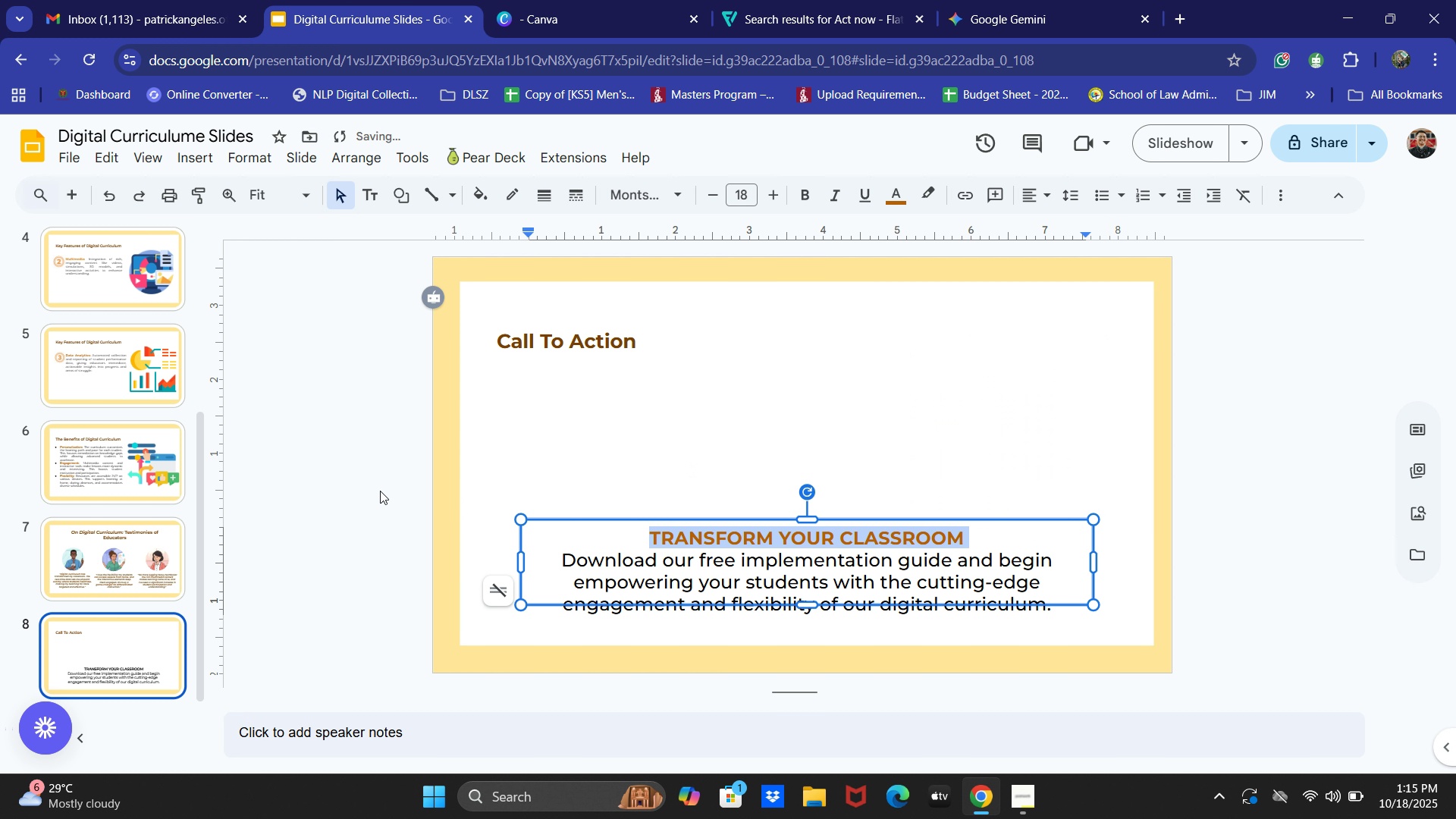 
left_click([380, 491])
 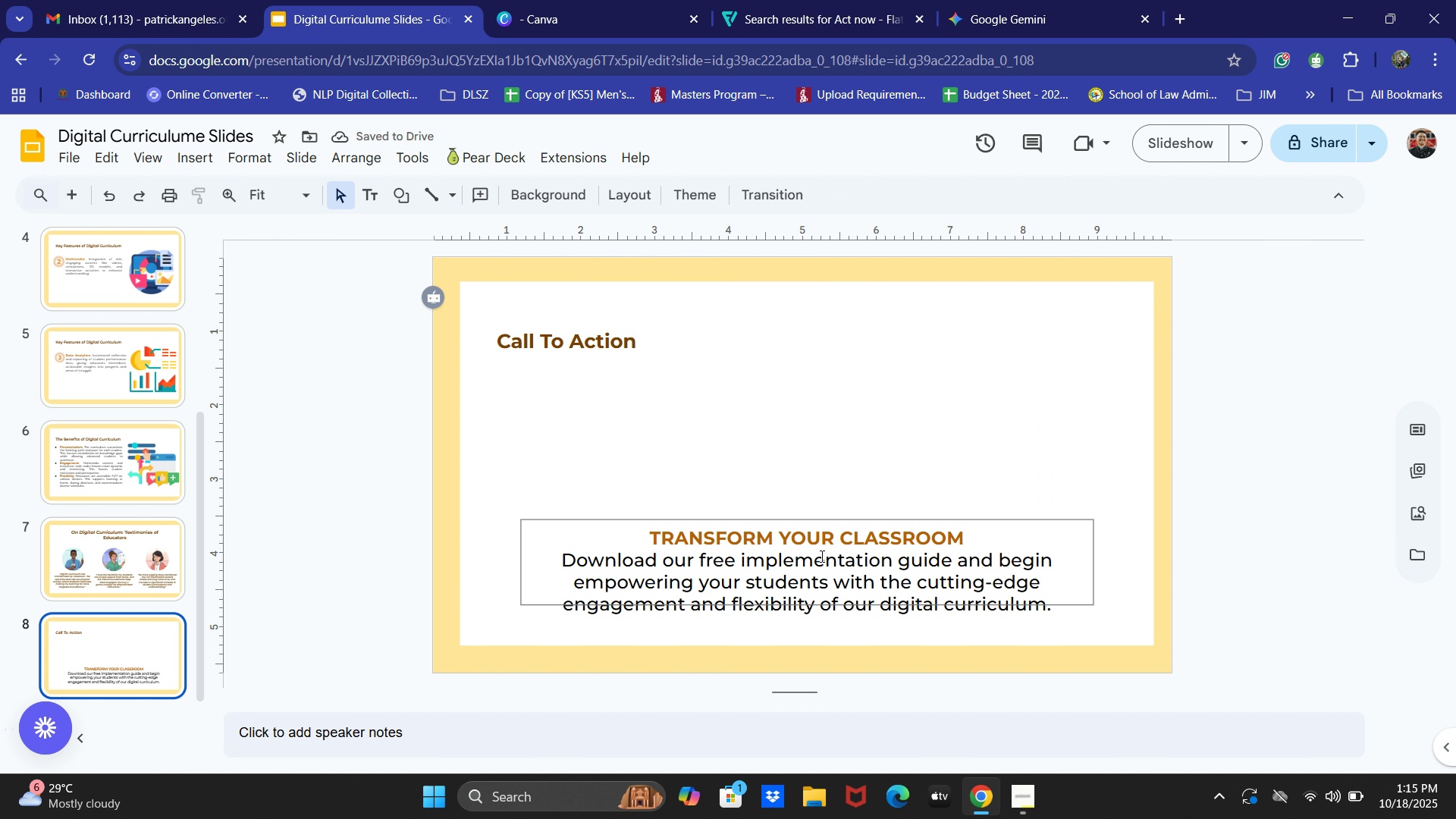 
left_click([573, 347])
 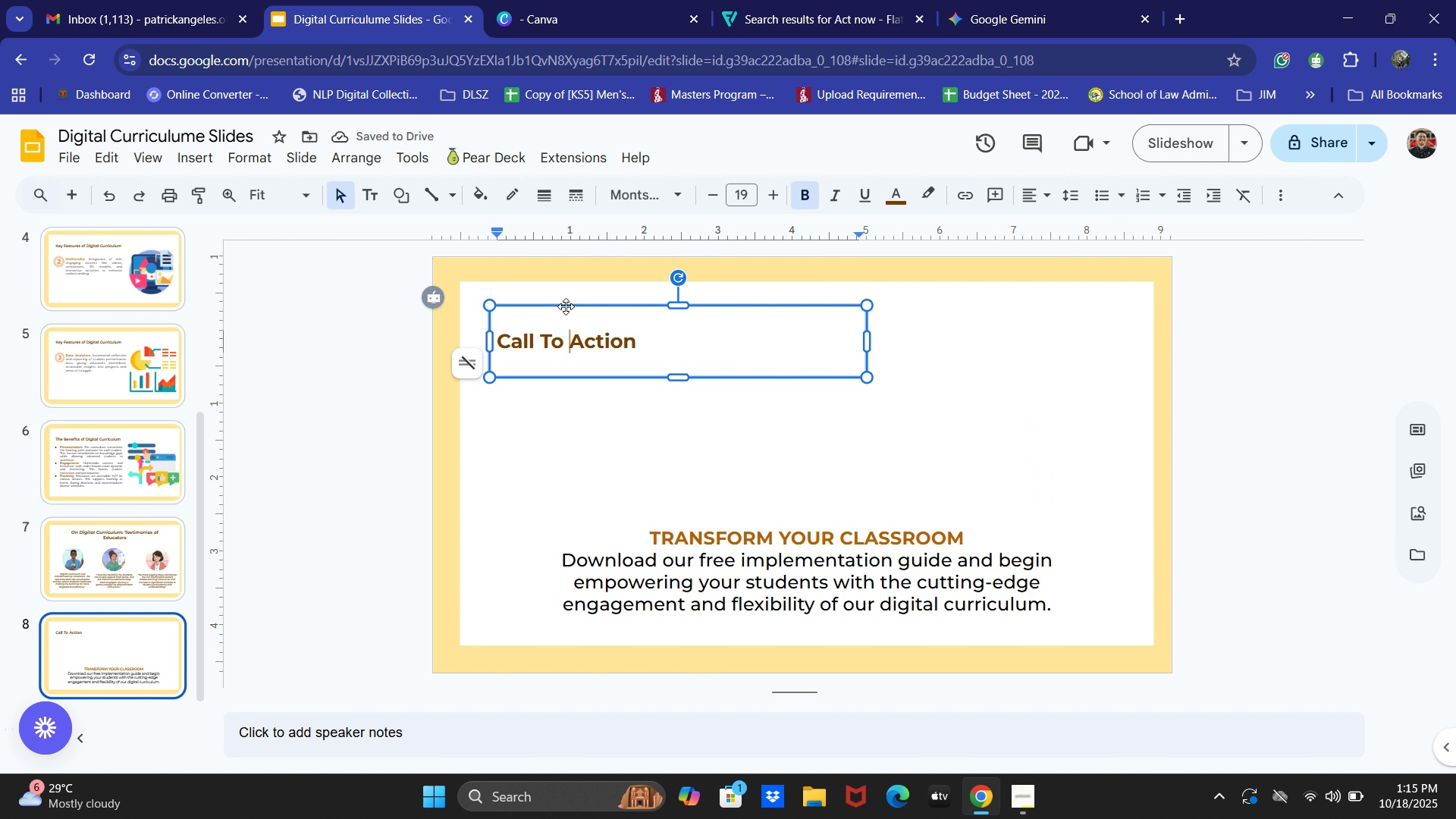 
left_click([566, 306])
 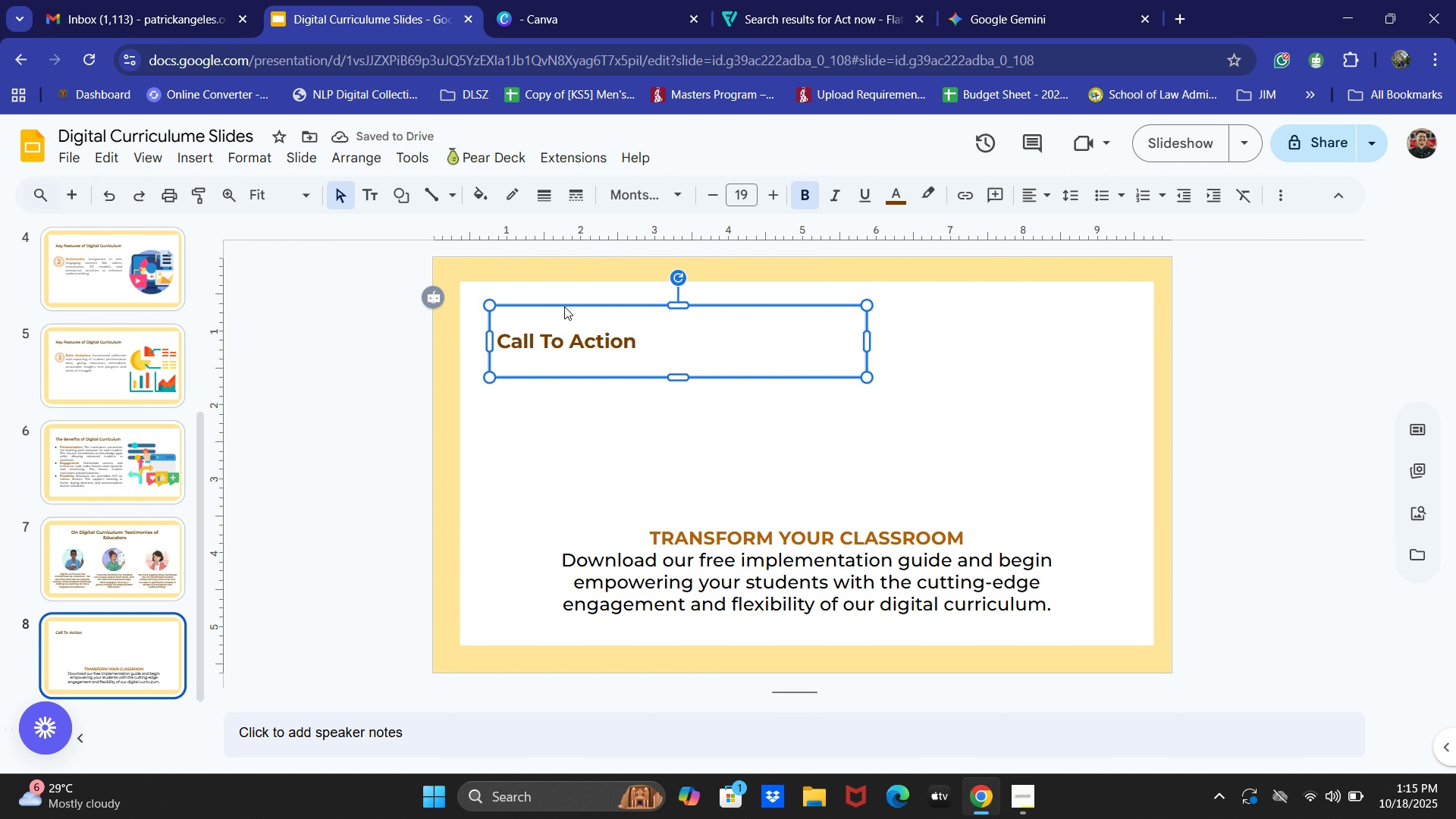 
key(Control+ControlLeft)
 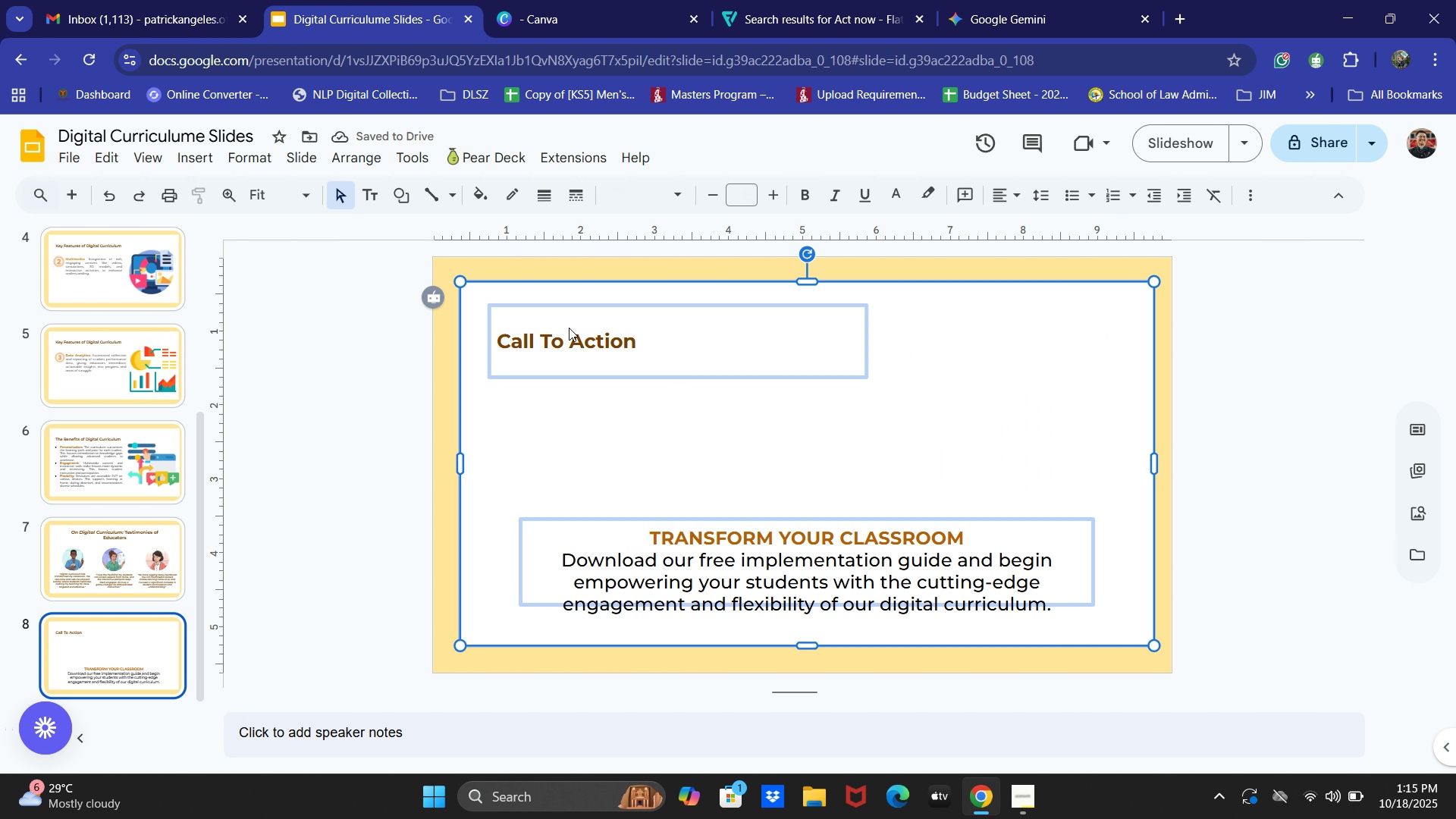 
left_click([569, 328])
 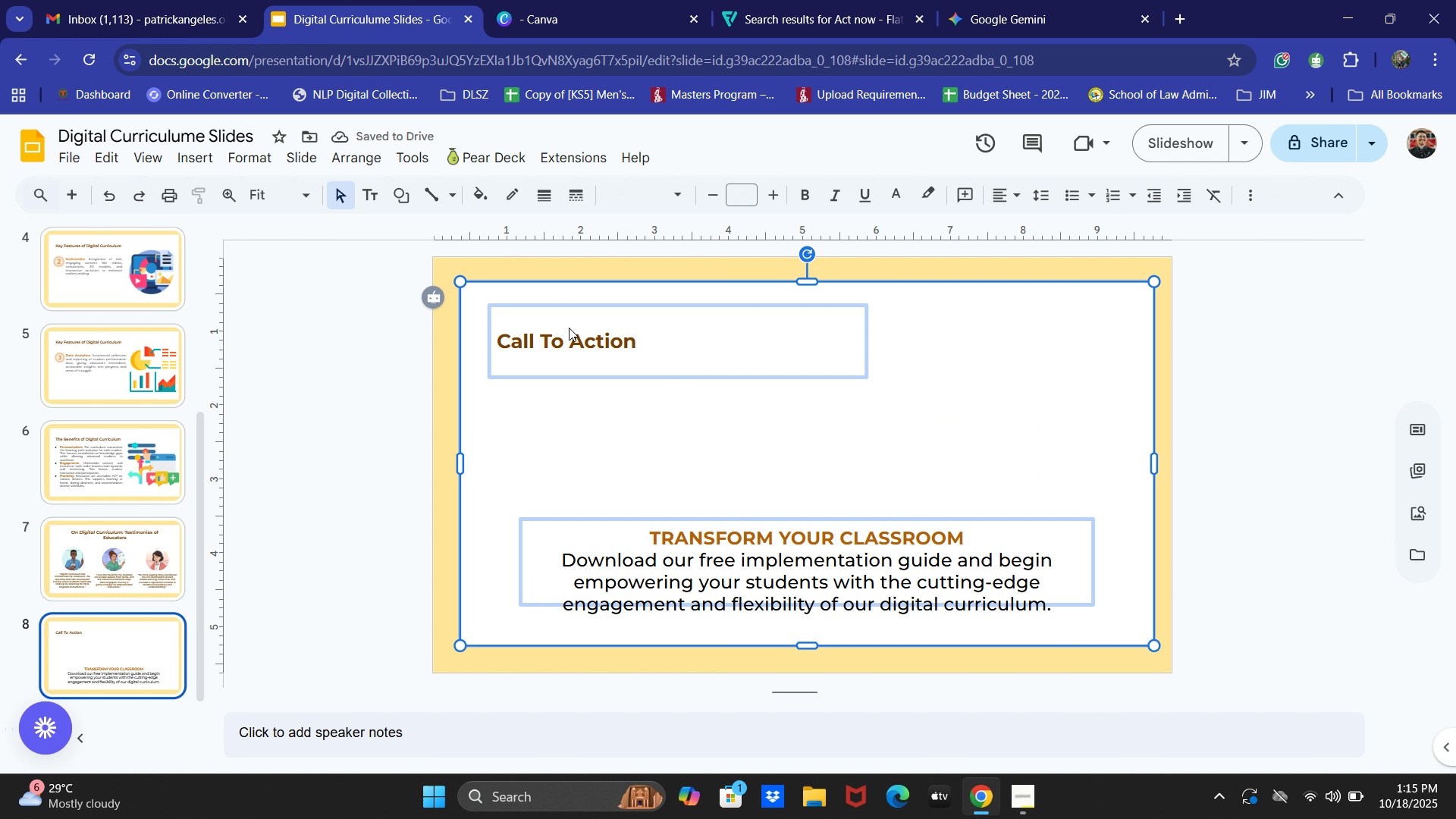 
key(Control+A)
 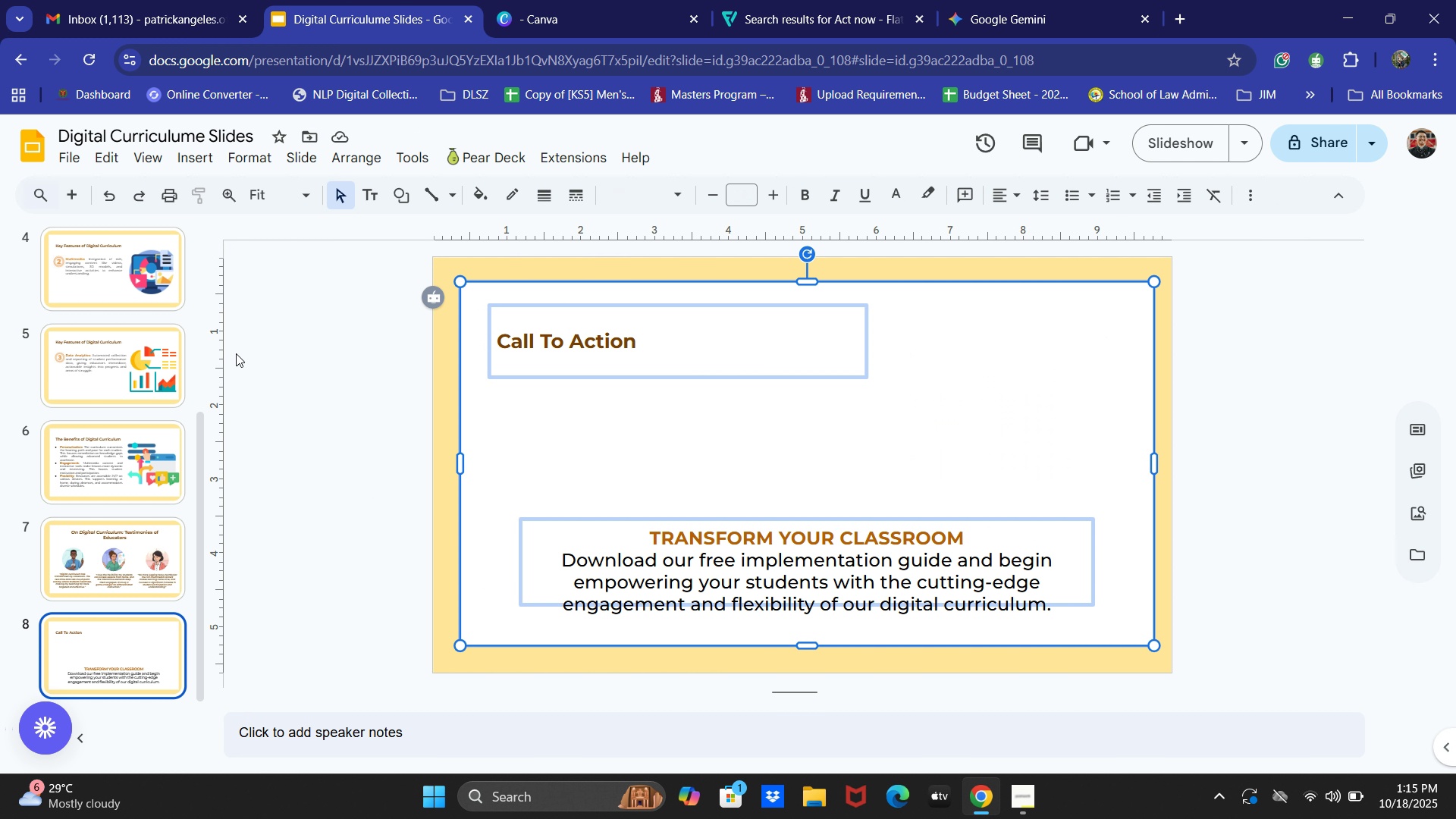 
left_click([193, 354])
 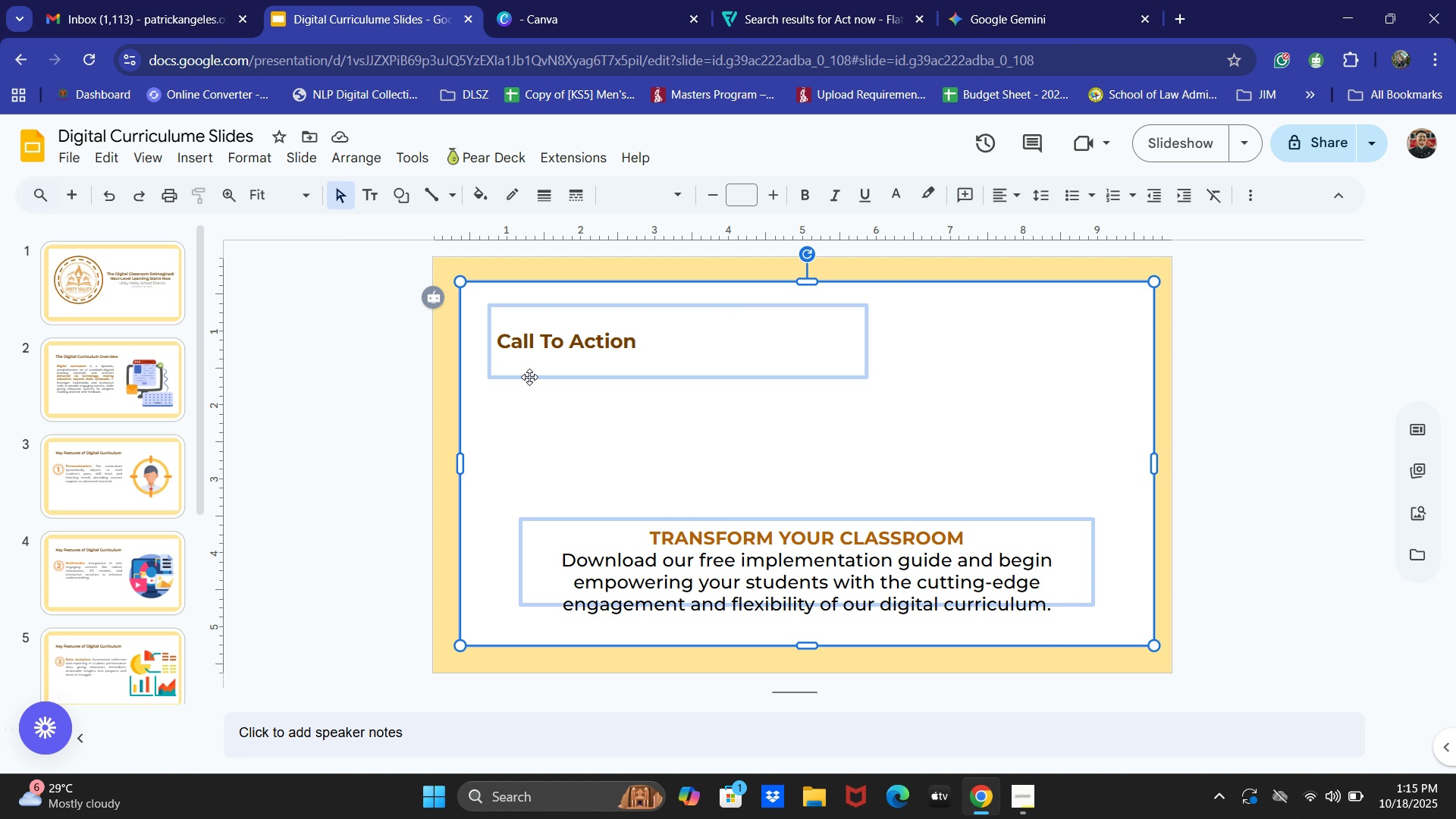 
left_click_drag(start_coordinate=[487, 426], to_coordinate=[491, 428])
 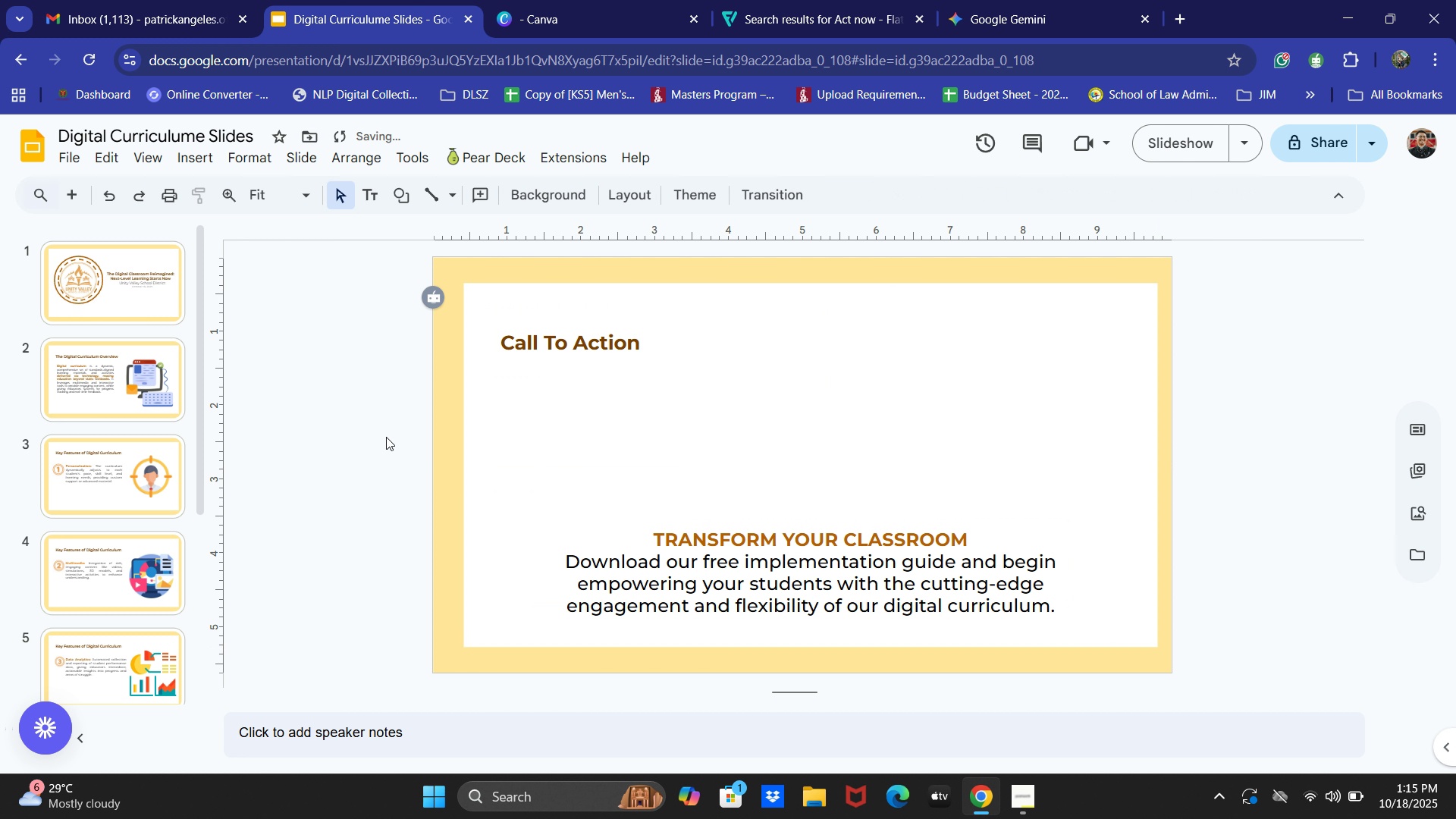 
double_click([386, 437])
 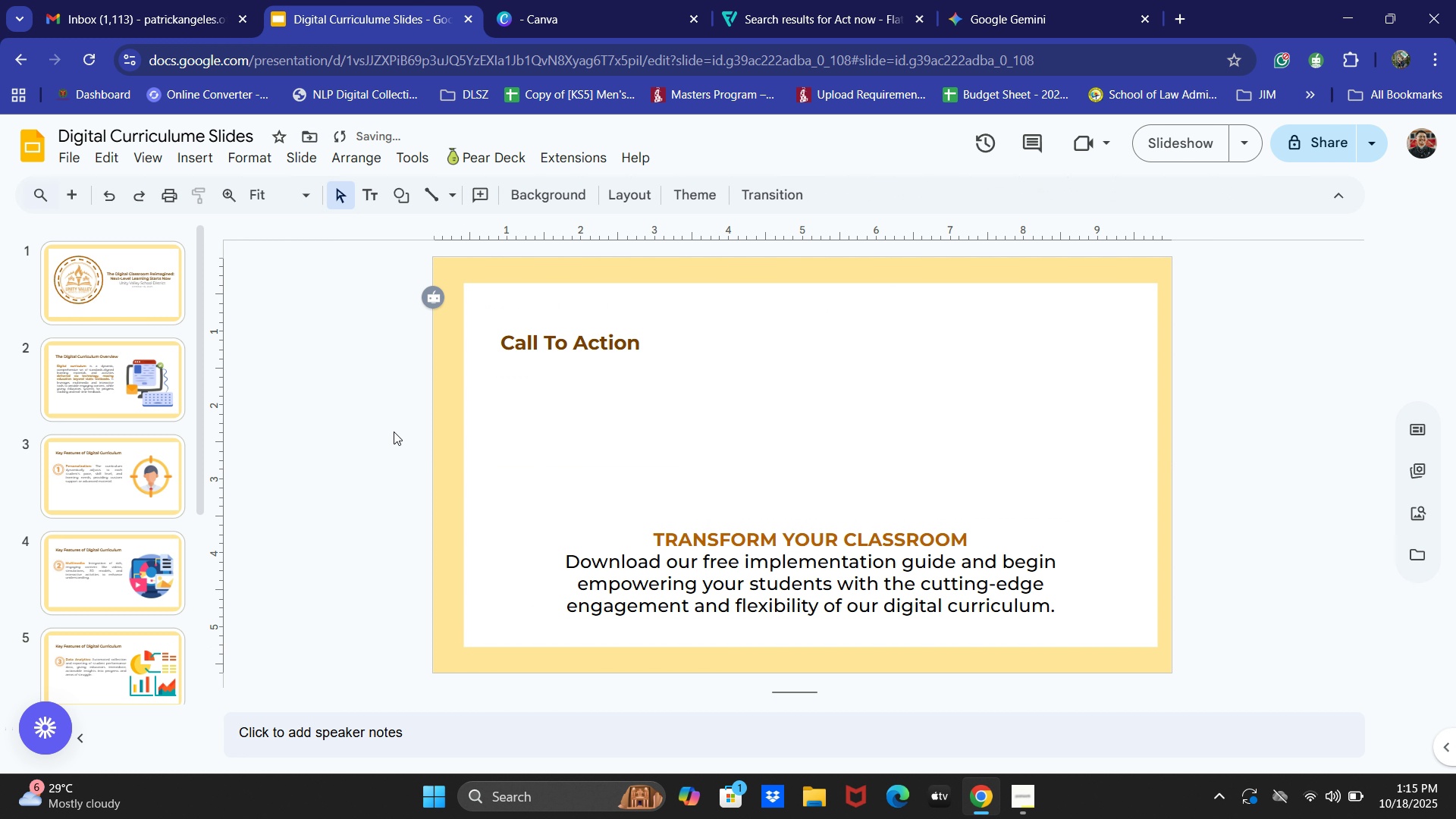 
key(Control+ControlLeft)
 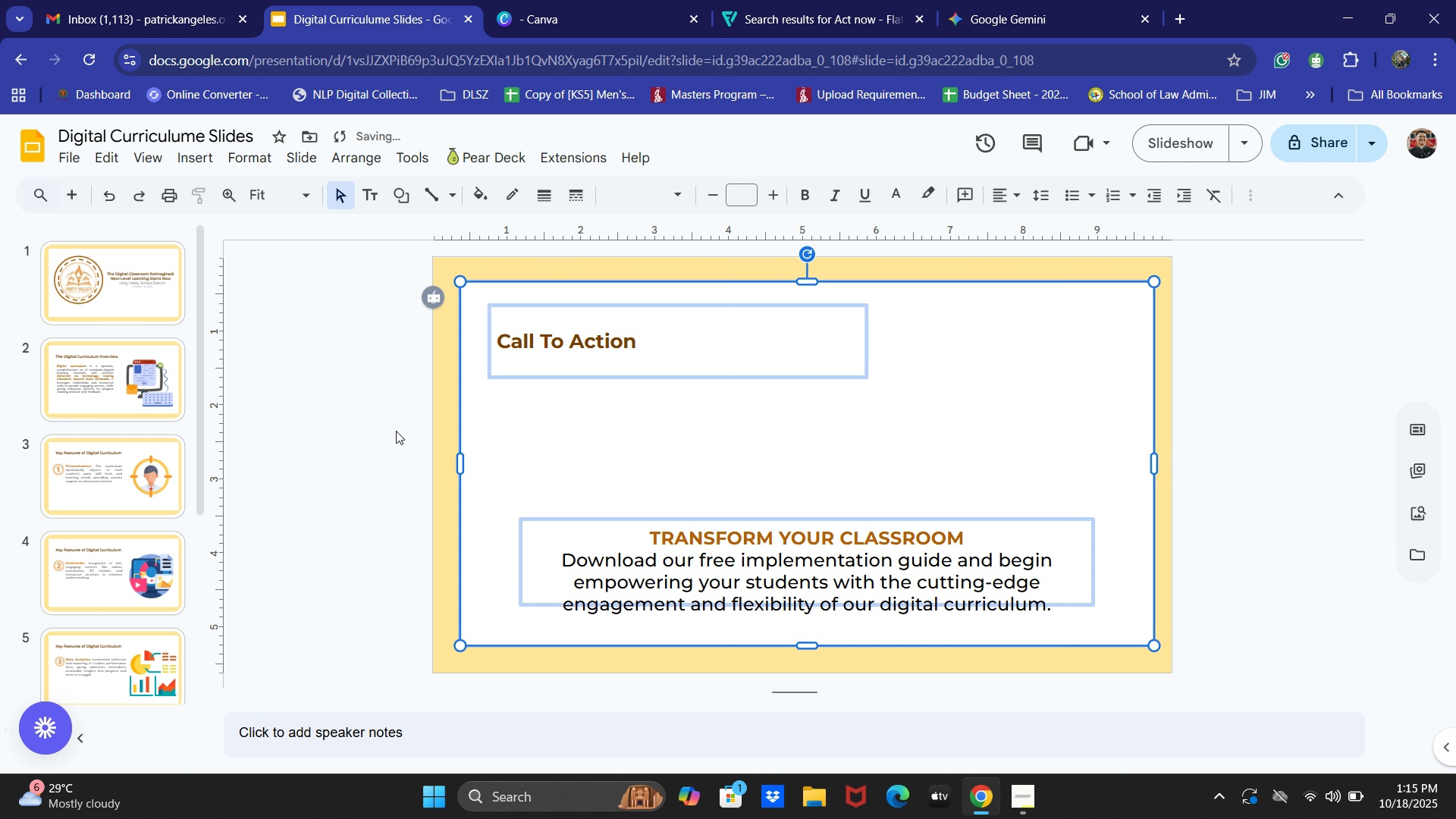 
key(Control+Z)
 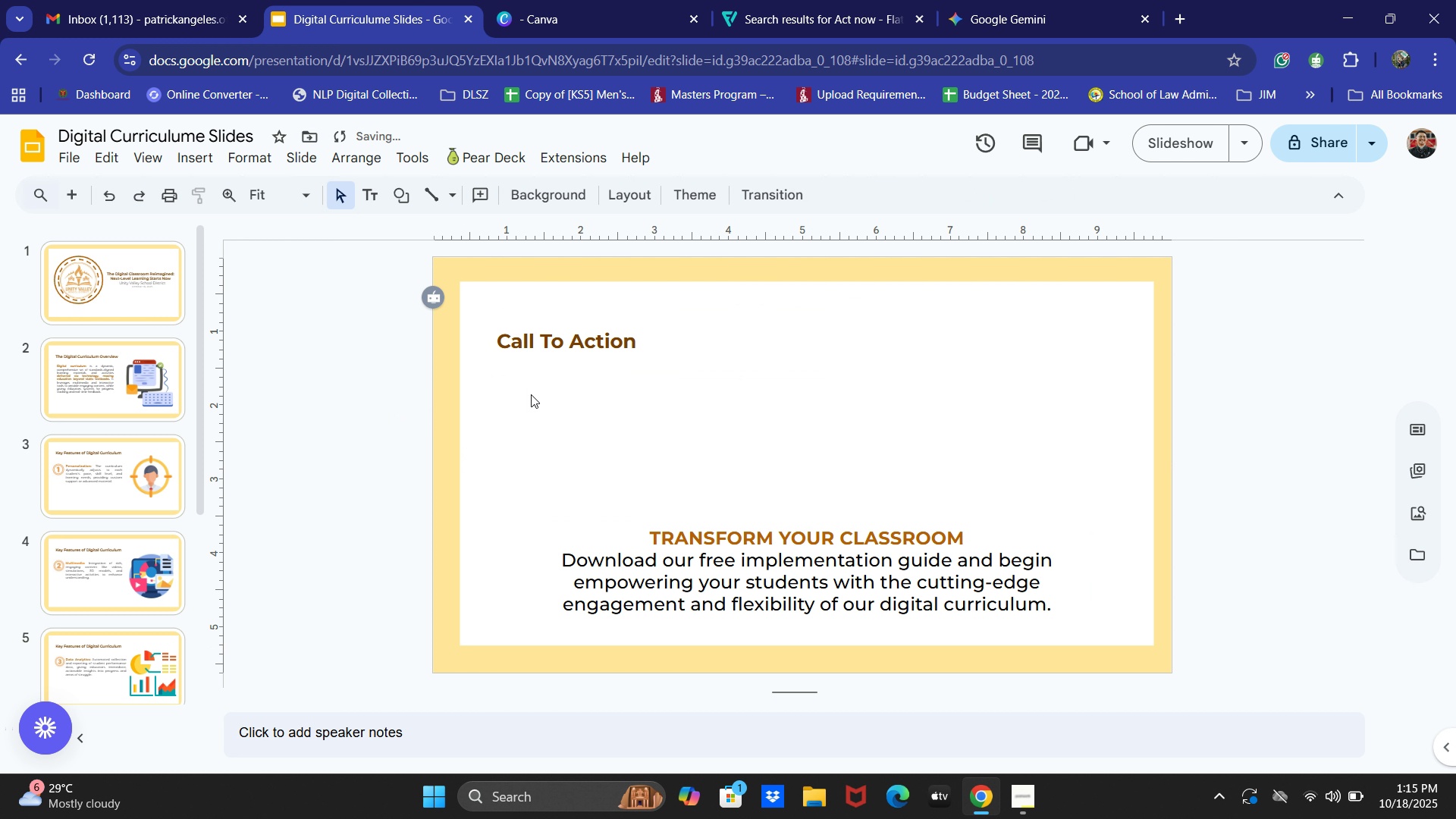 
left_click([577, 337])
 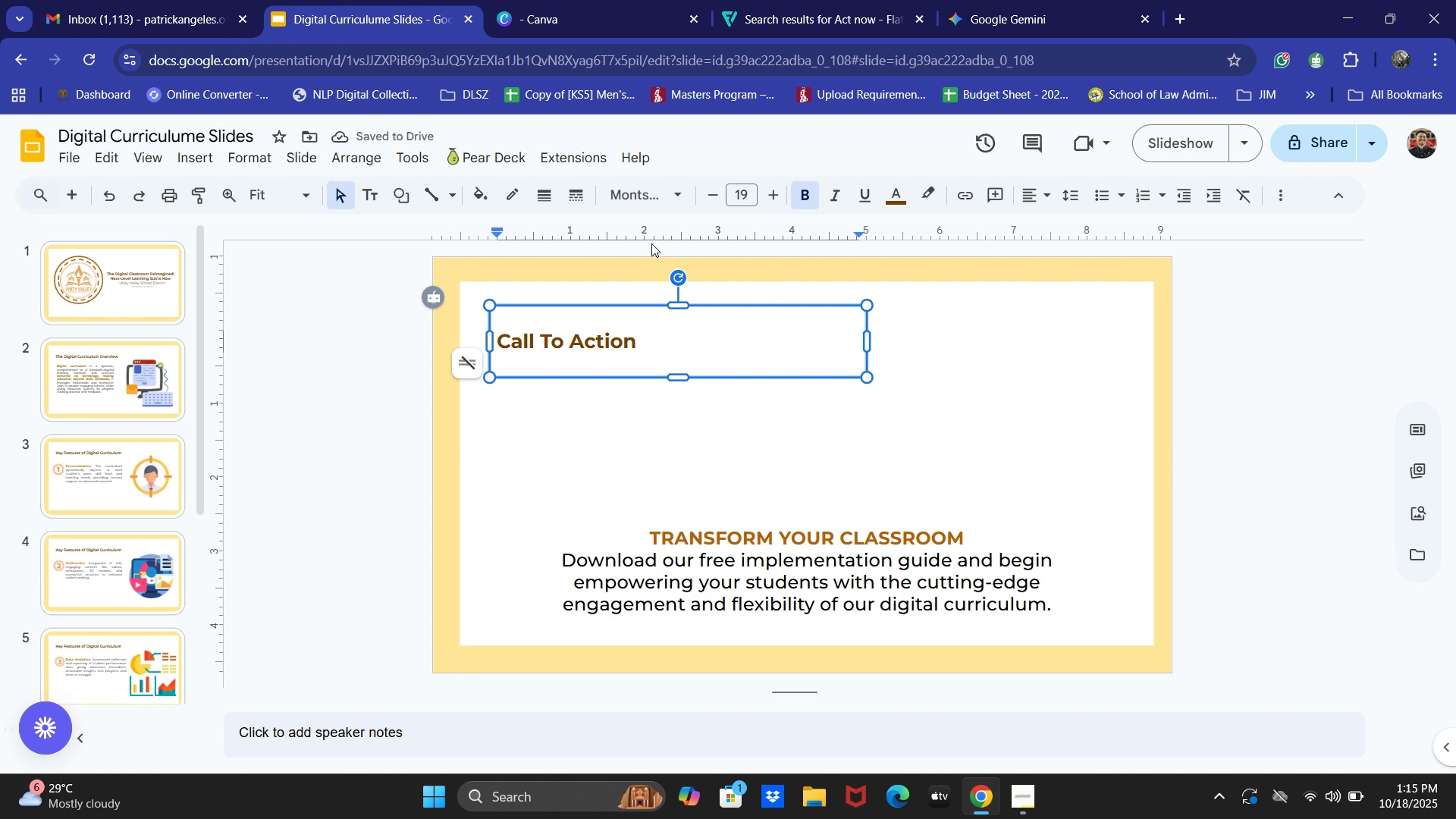 
key(Control+A)
 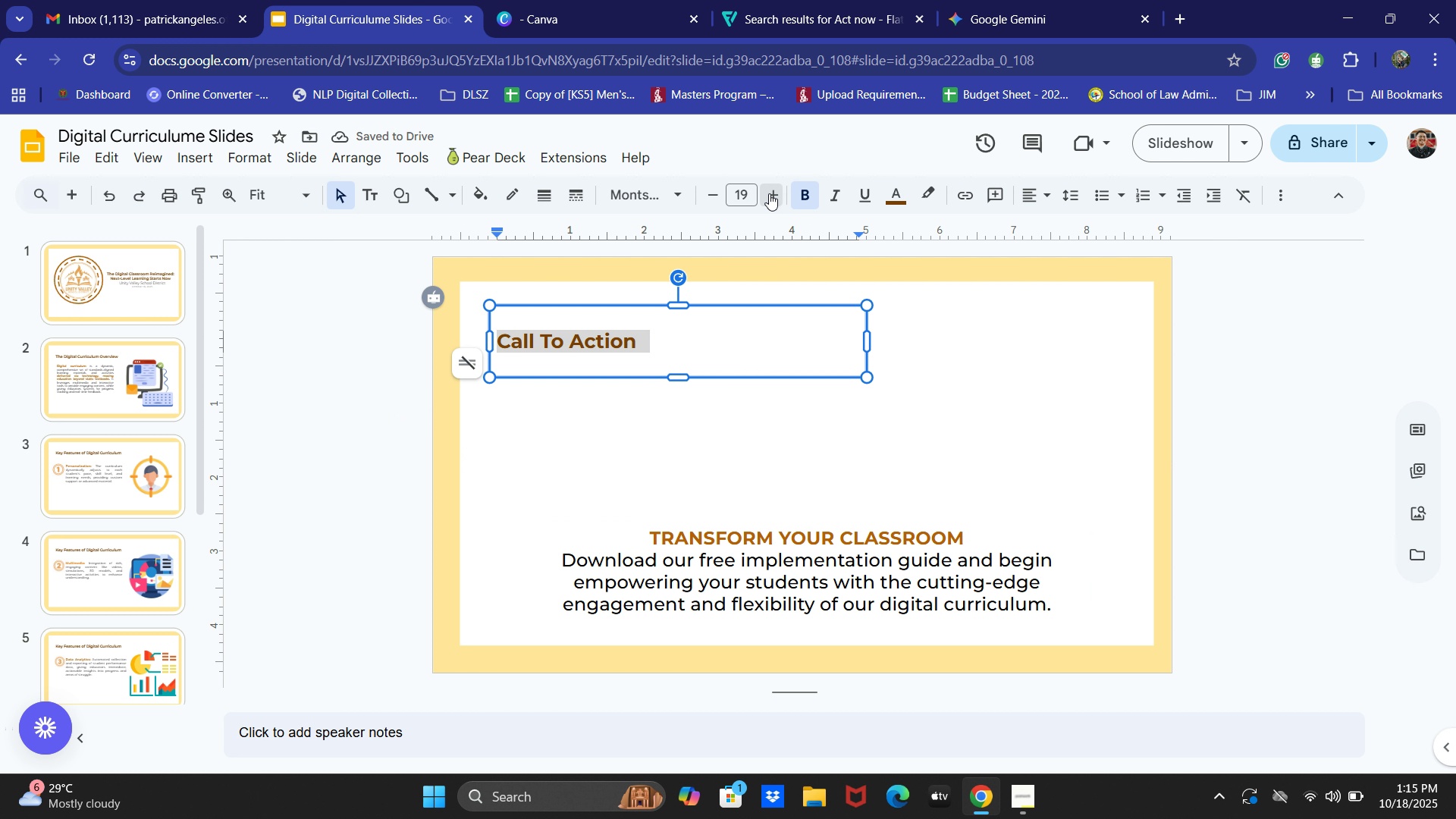 
double_click([769, 193])
 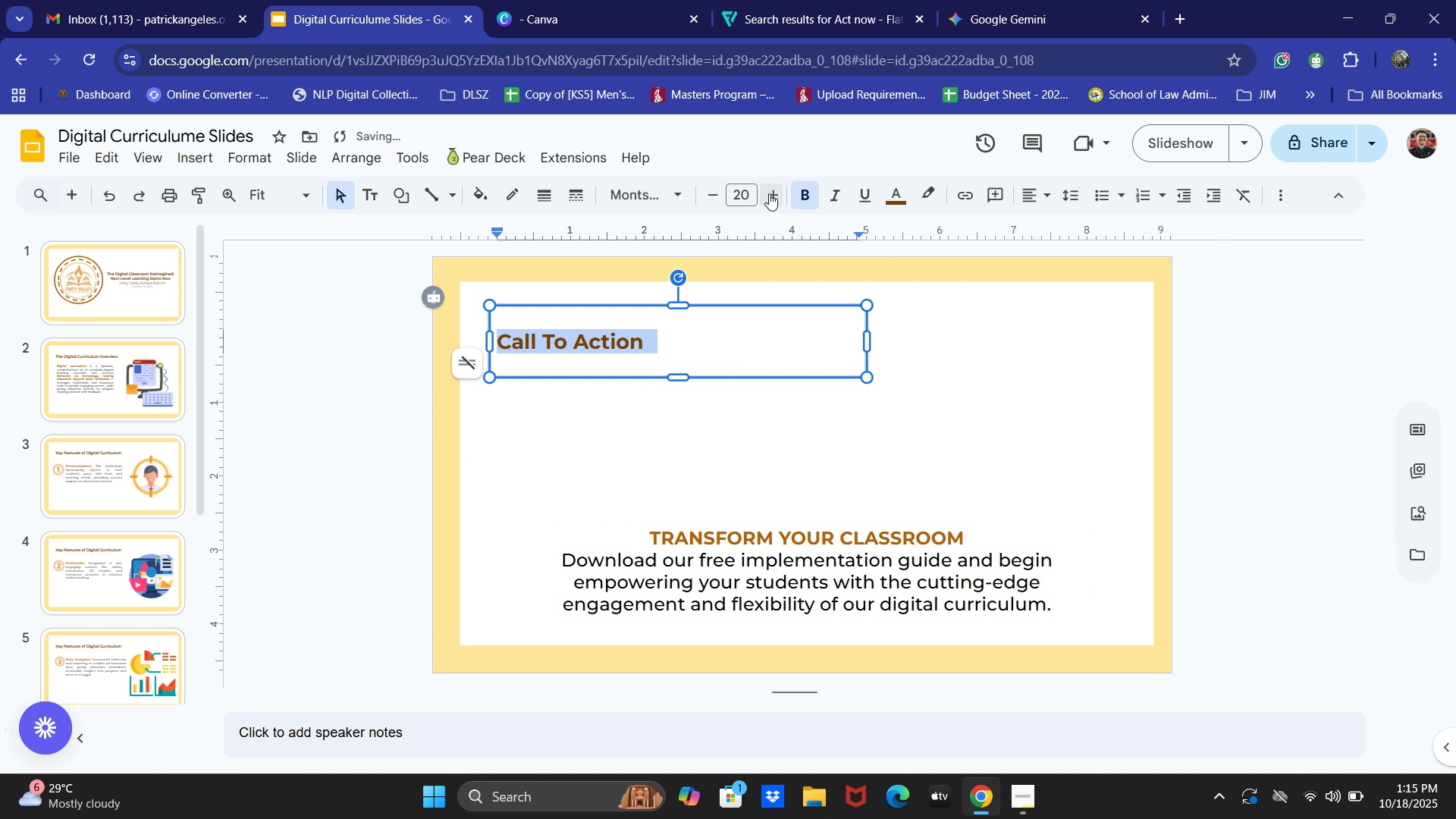 
triple_click([769, 193])
 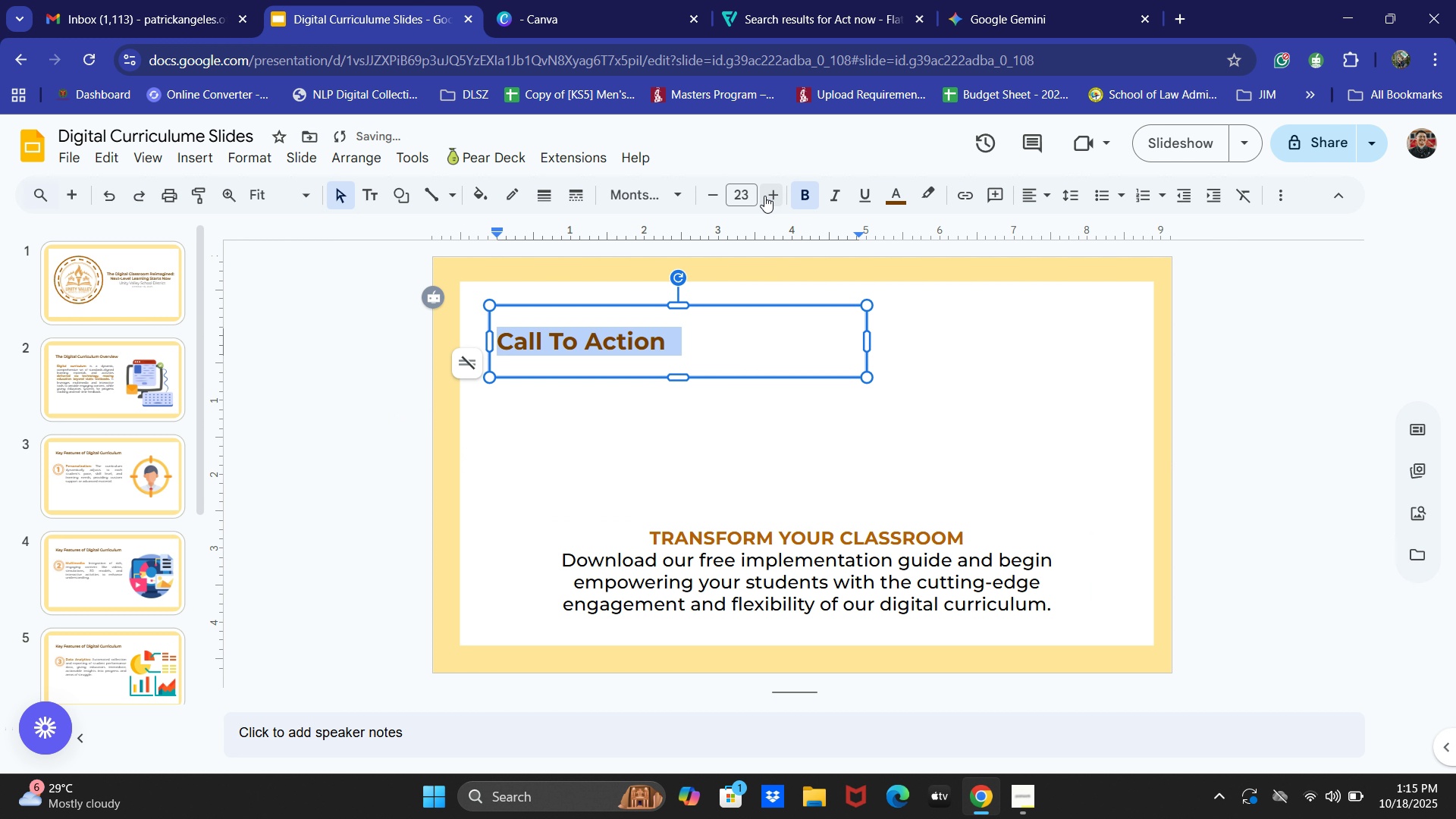 
triple_click([764, 196])
 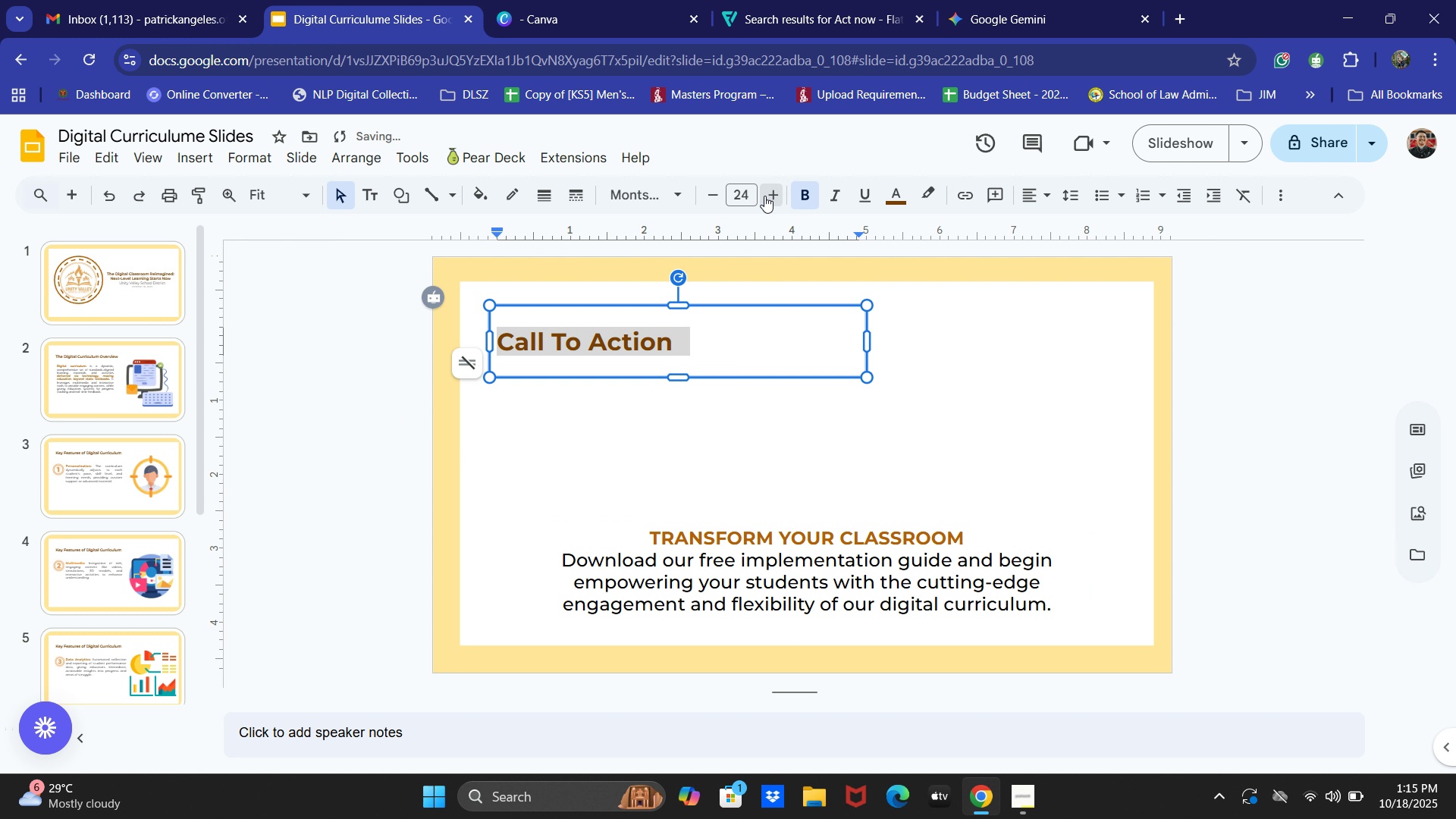 
triple_click([764, 196])
 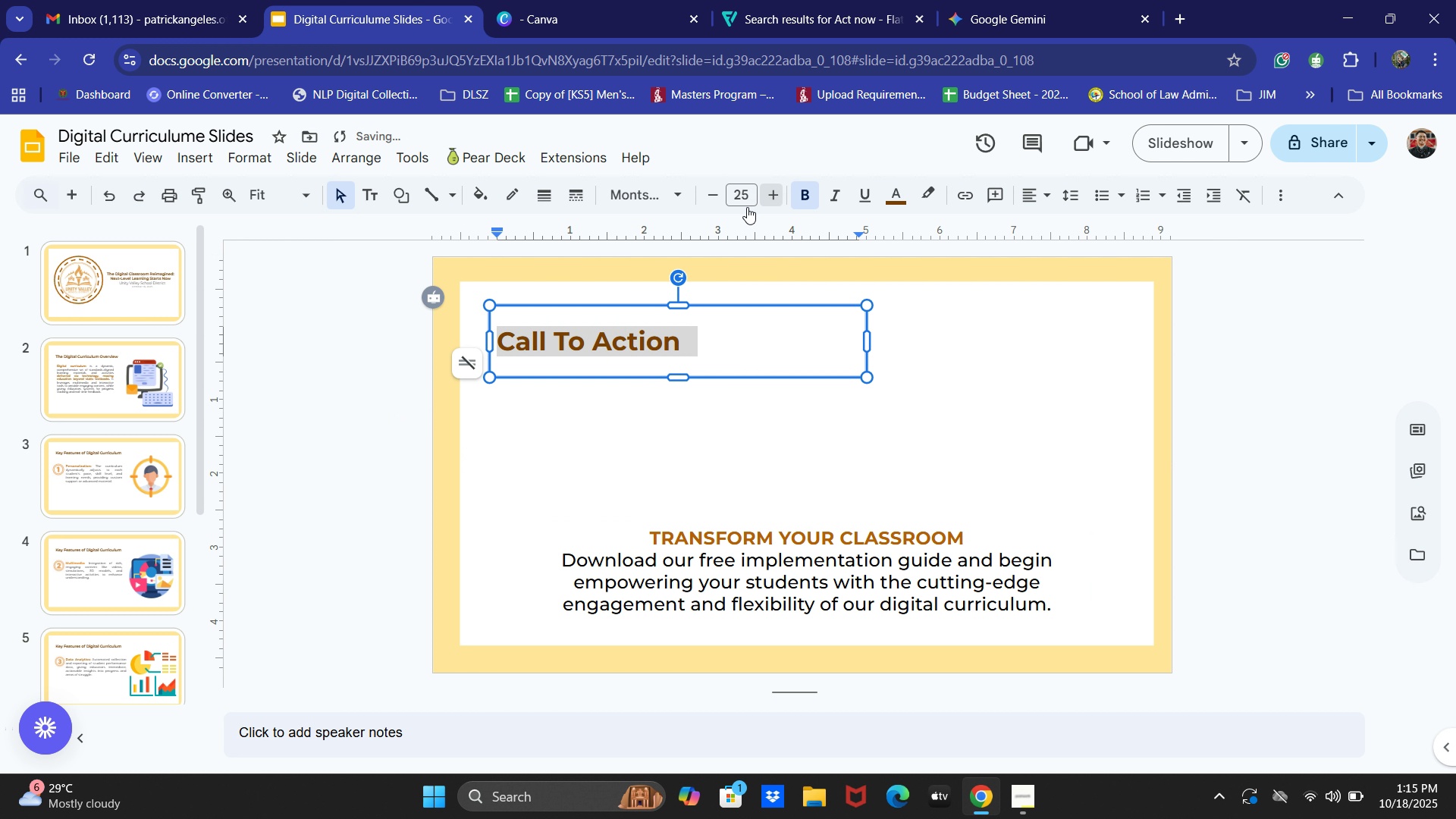 
triple_click([764, 196])
 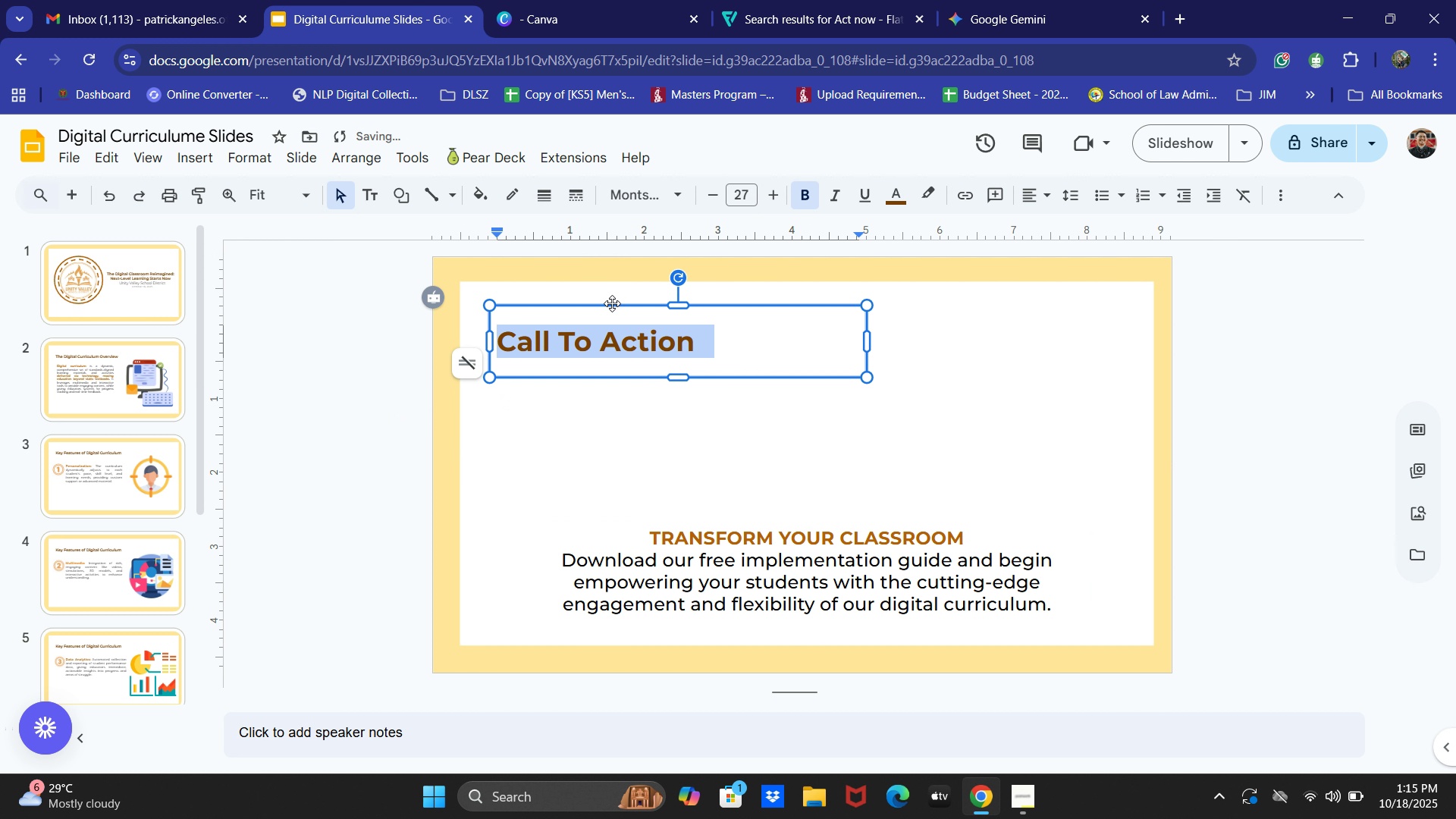 
left_click_drag(start_coordinate=[607, 309], to_coordinate=[606, 300])
 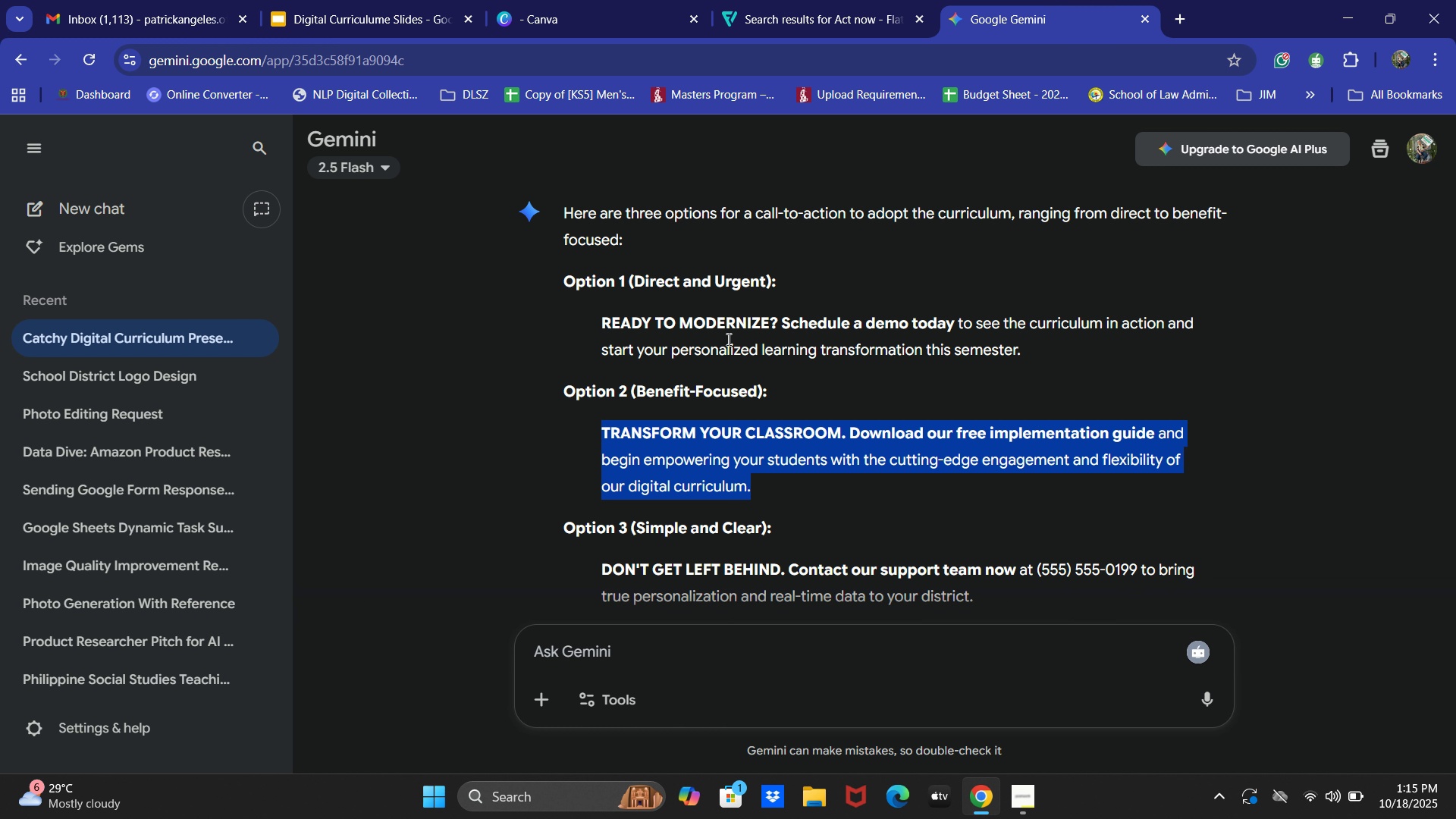 
left_click([857, 0])
 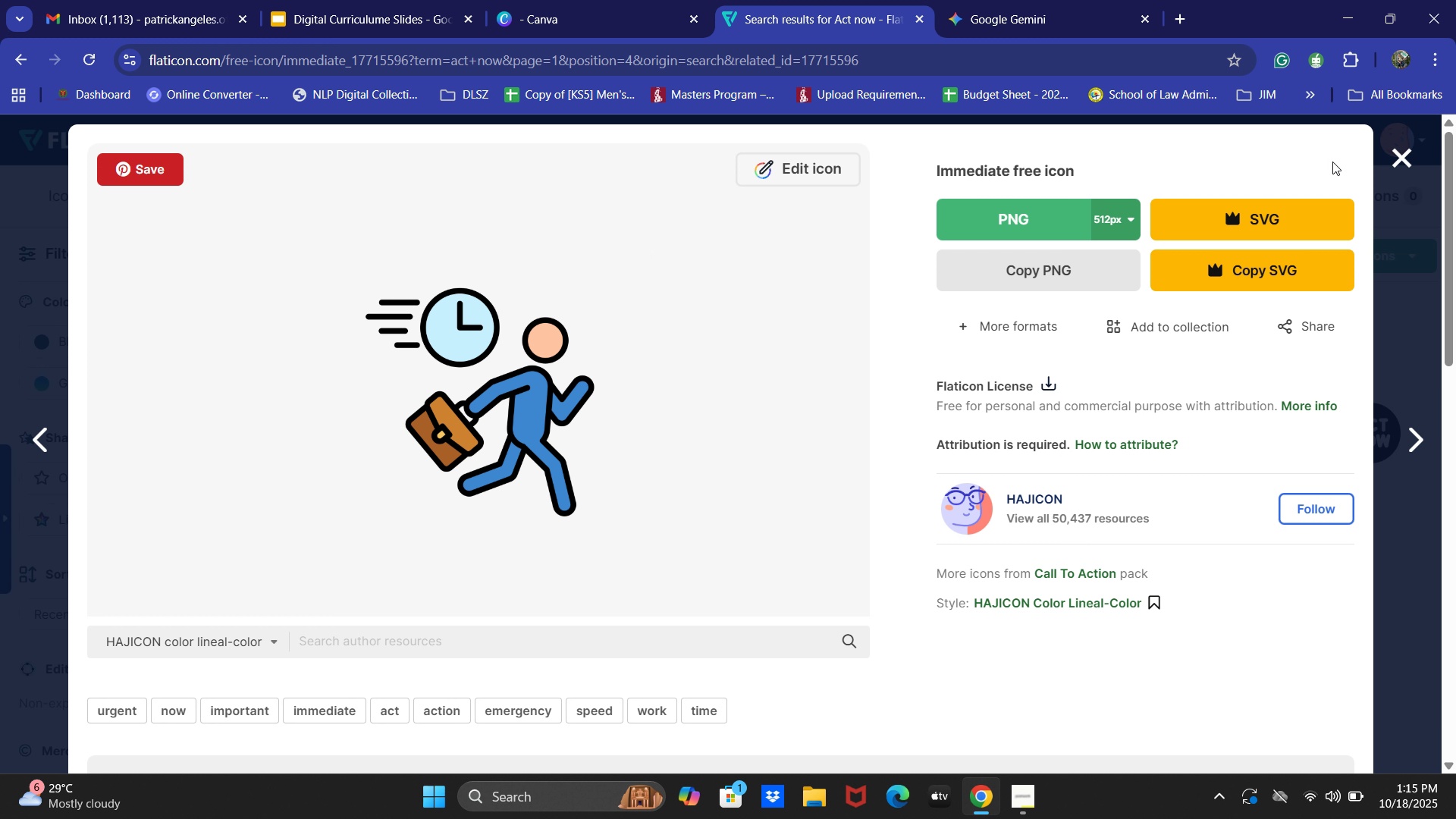 
left_click([1414, 162])
 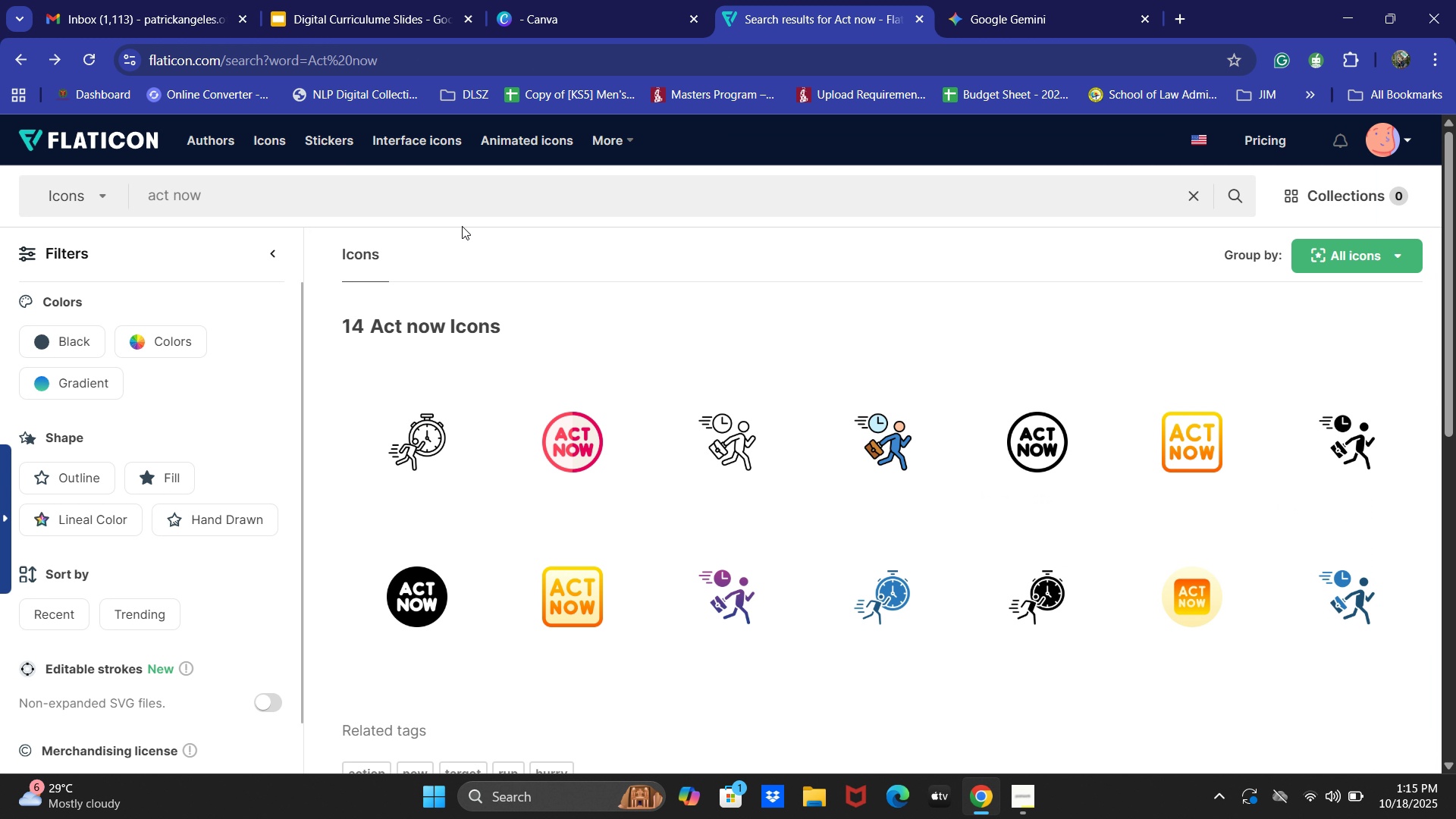 
key(Control+ControlLeft)
 